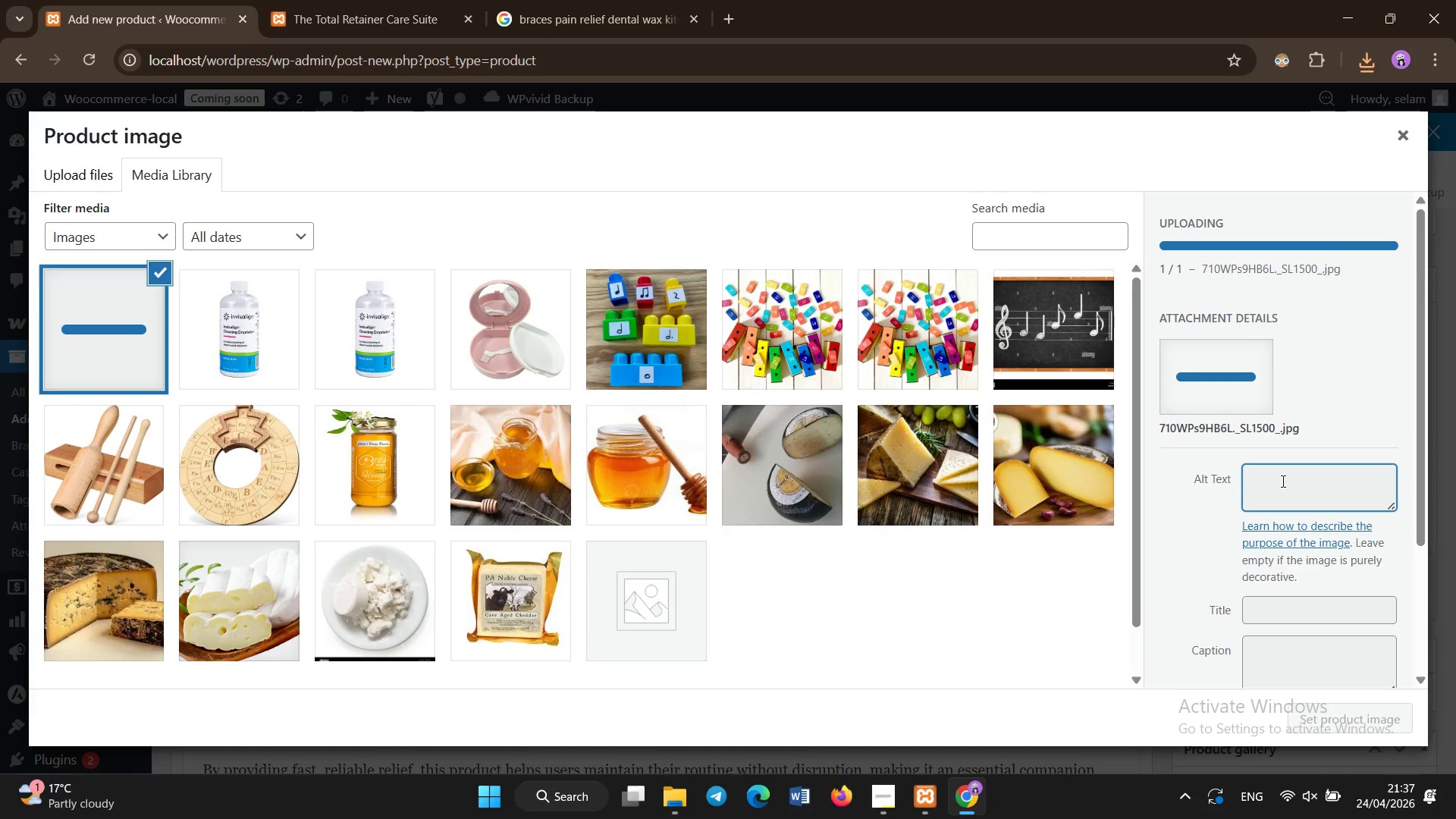 
key(Shift+O)
 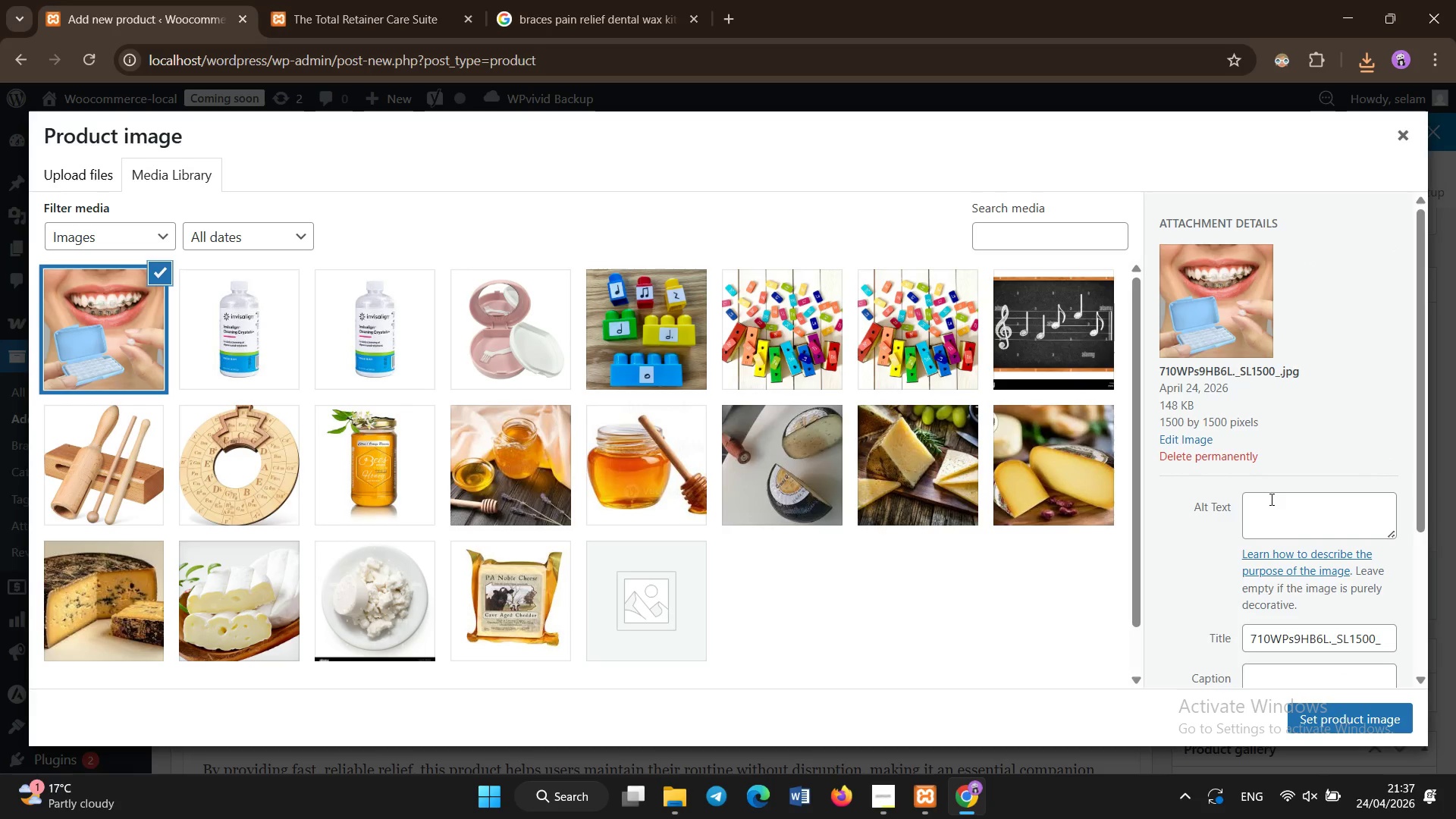 
left_click([1270, 503])
 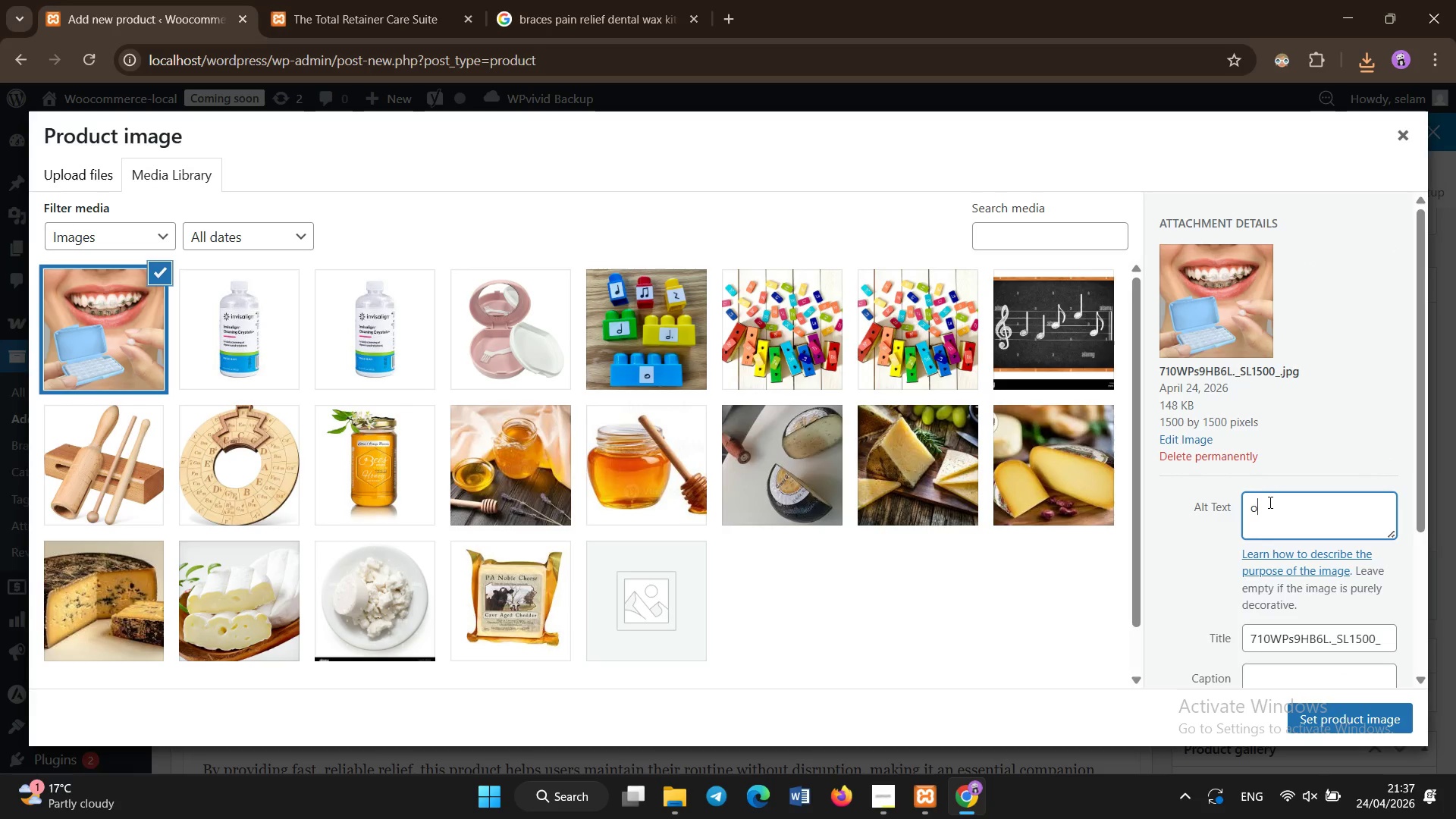 
type(o)
key(Backspace)
type(Orthodontic wax for braces and sensitive hu)
key(Backspace)
key(Backspace)
type(gums)
 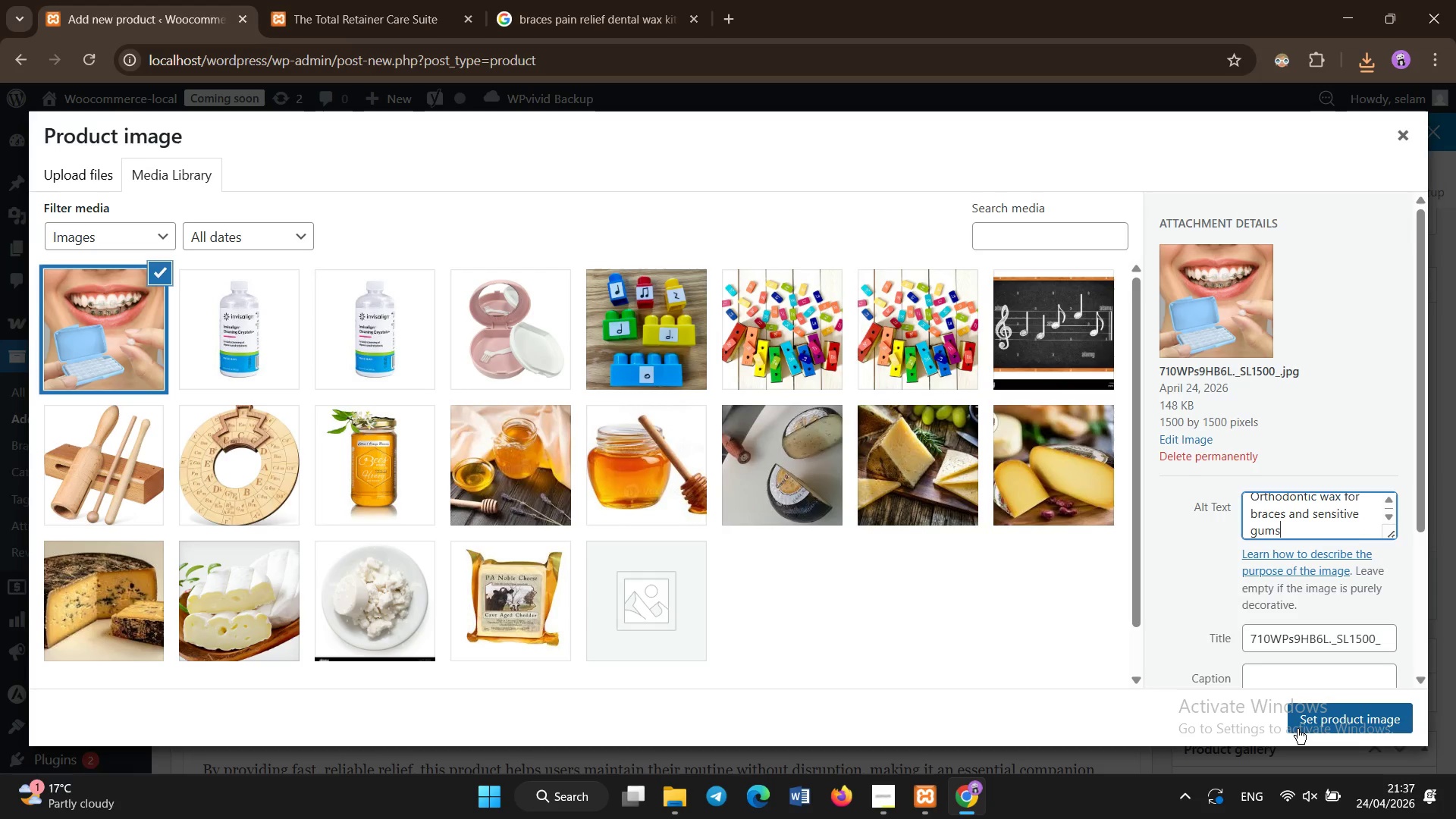 
left_click([1306, 718])
 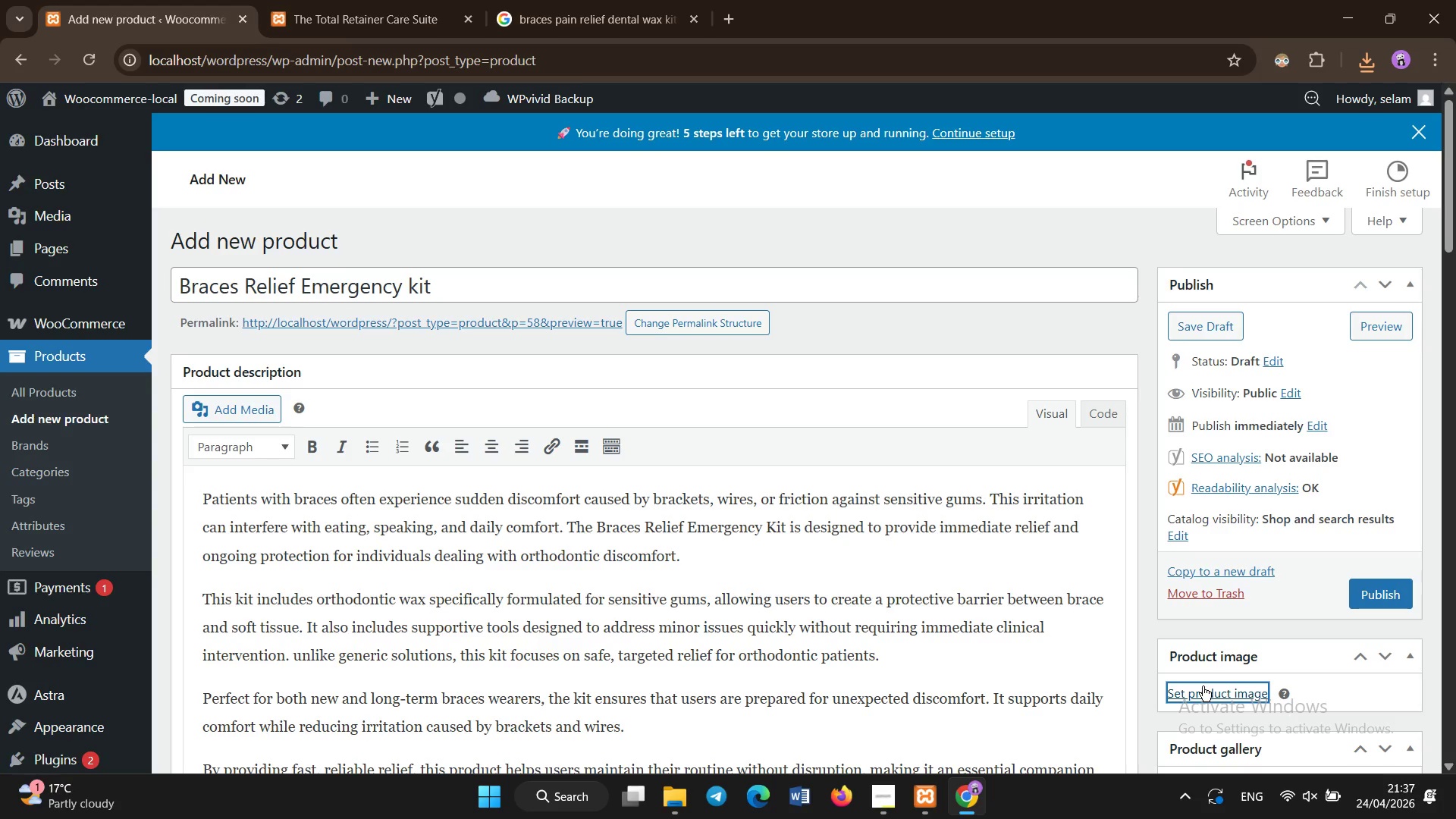 
scroll: coordinate [1194, 670], scroll_direction: none, amount: 0.0
 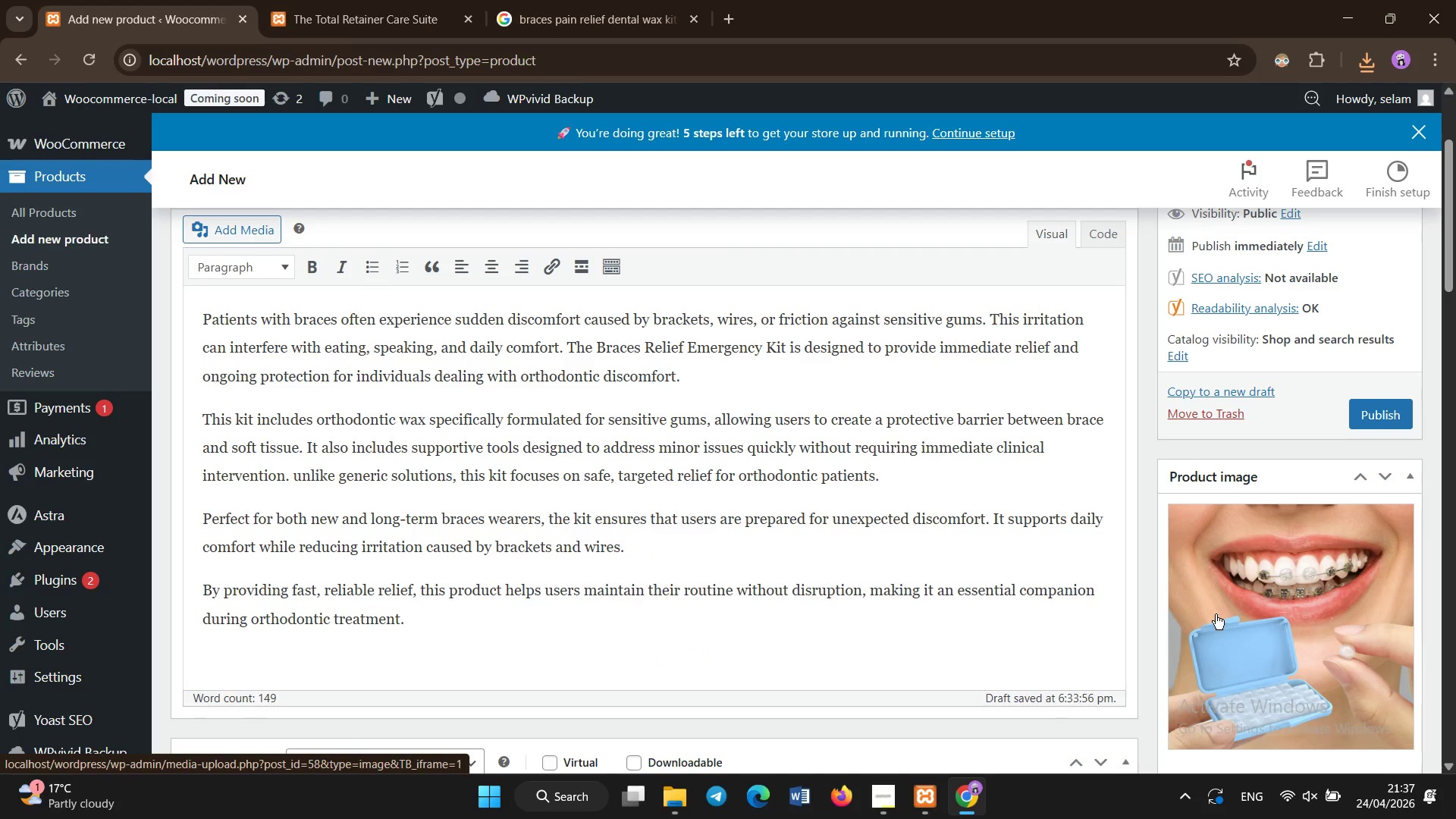 
scroll: coordinate [1226, 654], scroll_direction: down, amount: 3.0
 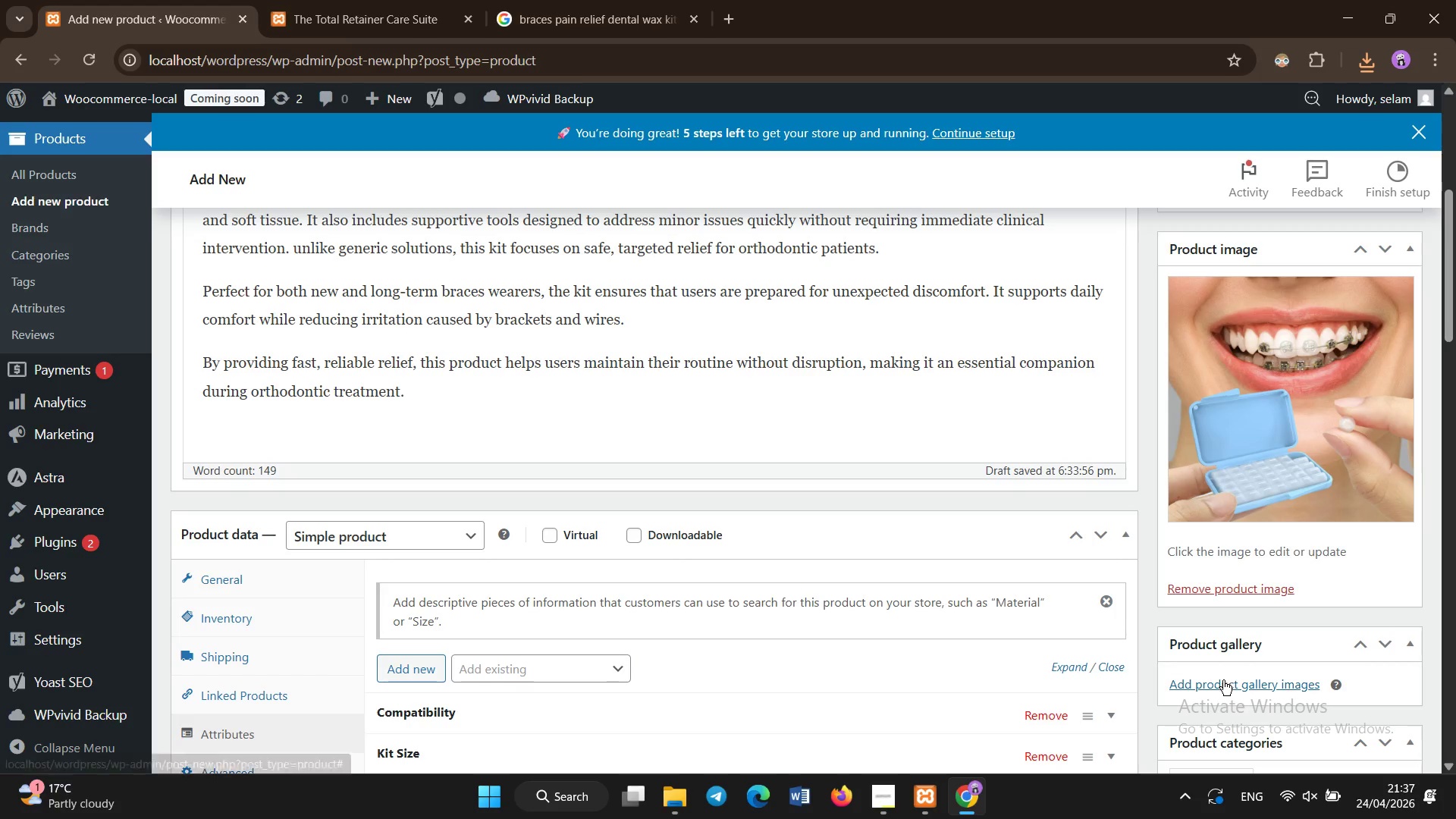 
left_click([1223, 680])
 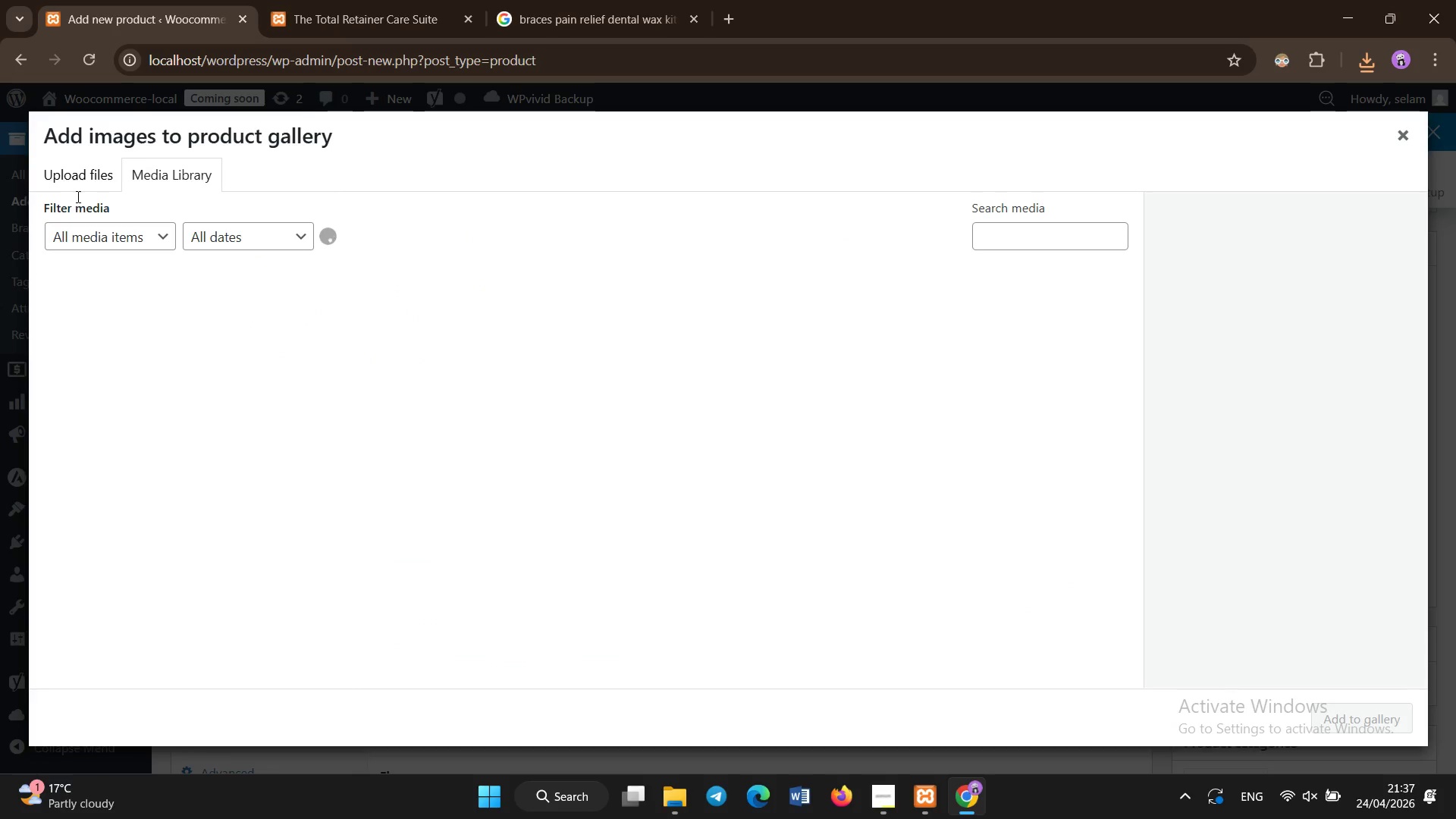 
left_click([83, 188])
 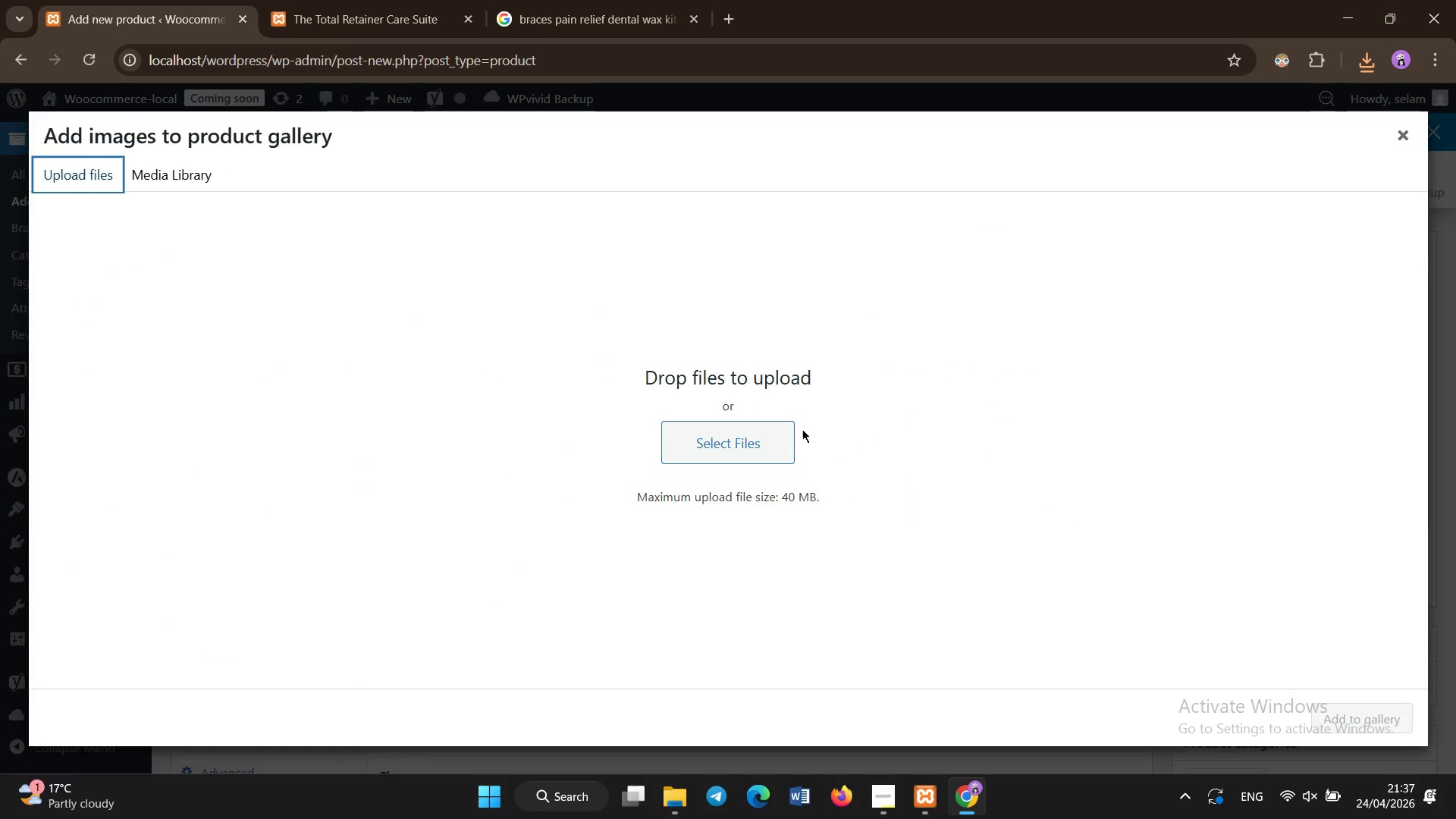 
left_click([683, 444])
 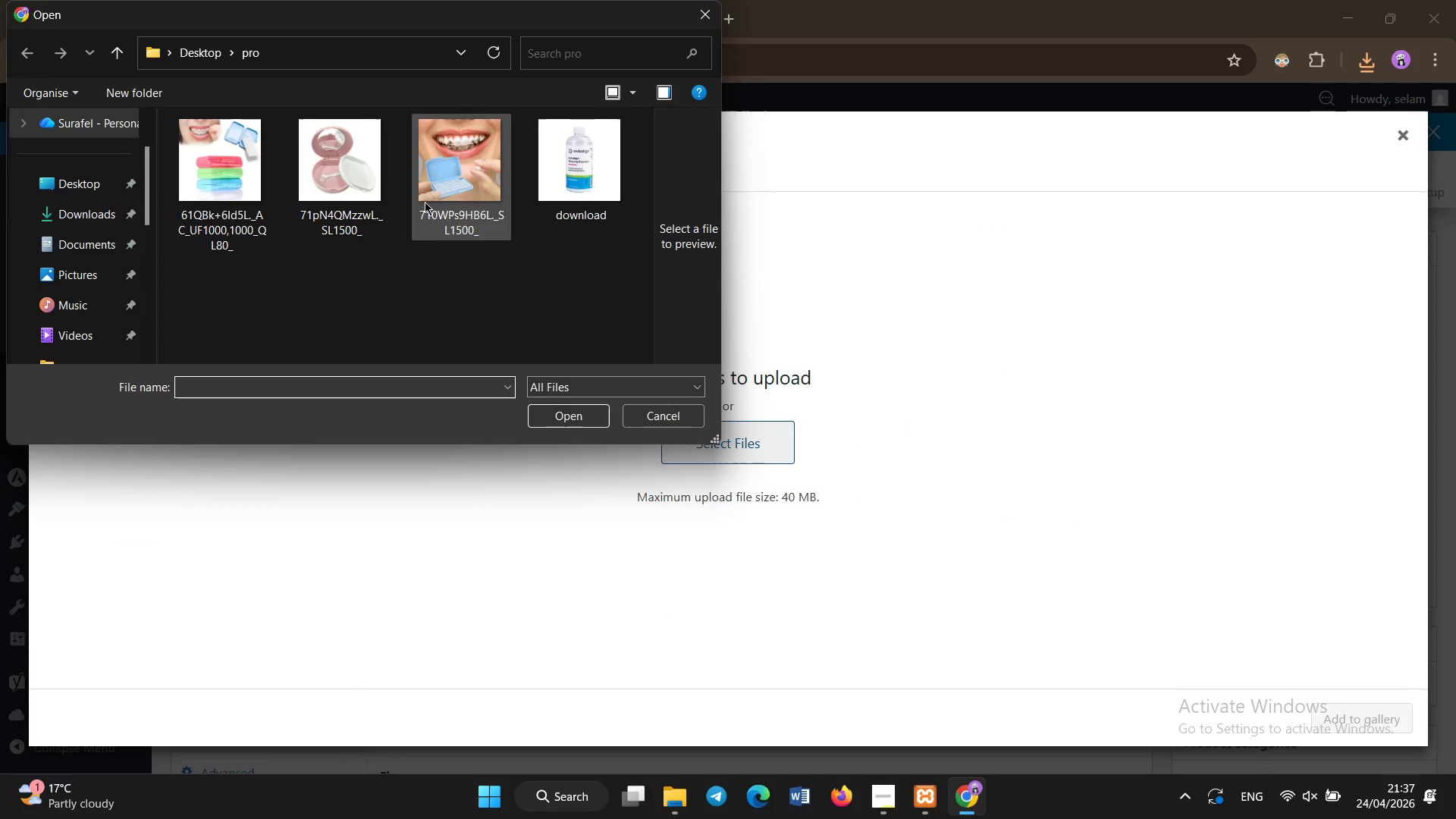 
double_click([239, 200])
 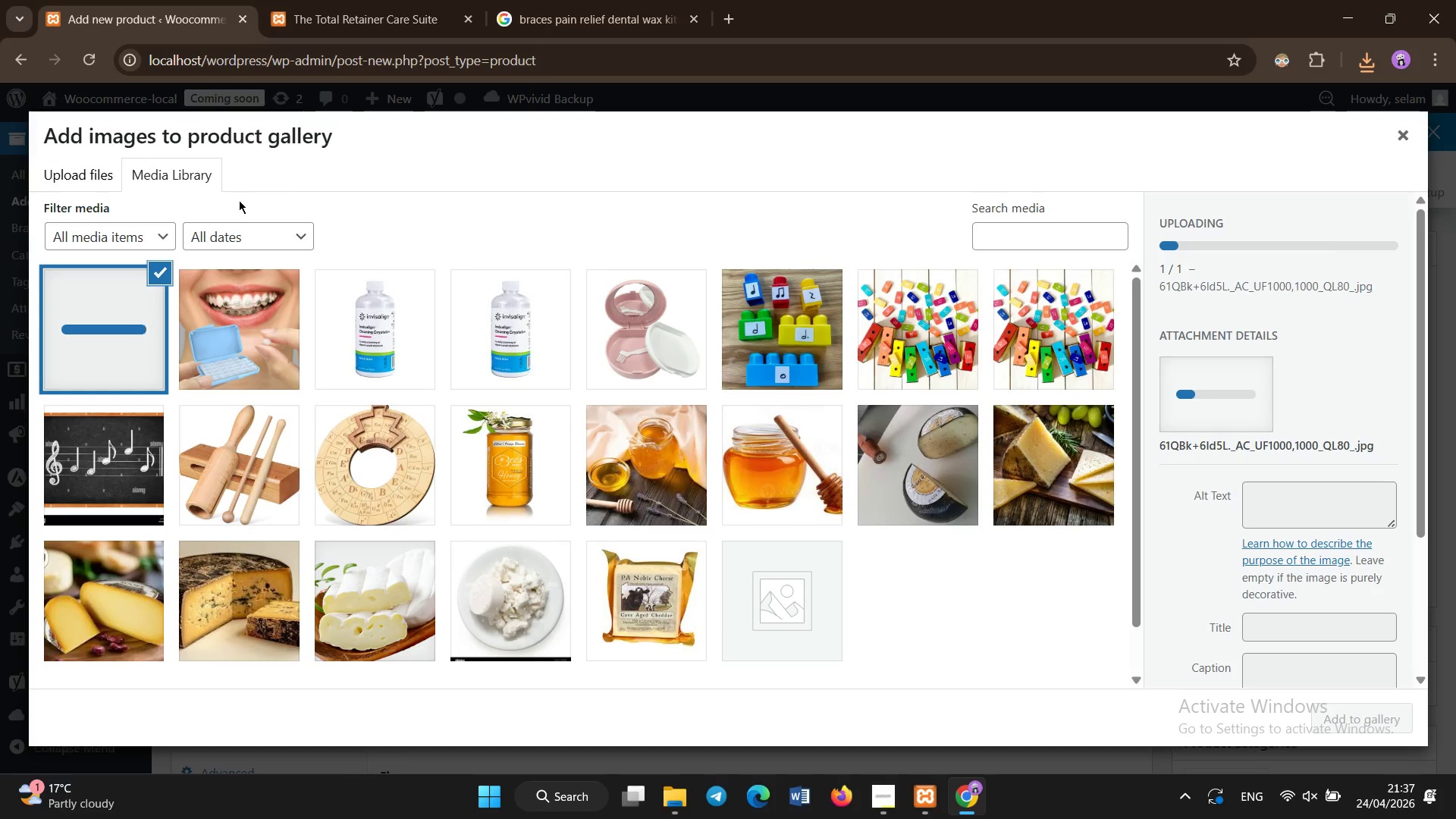 
left_click([239, 200])
 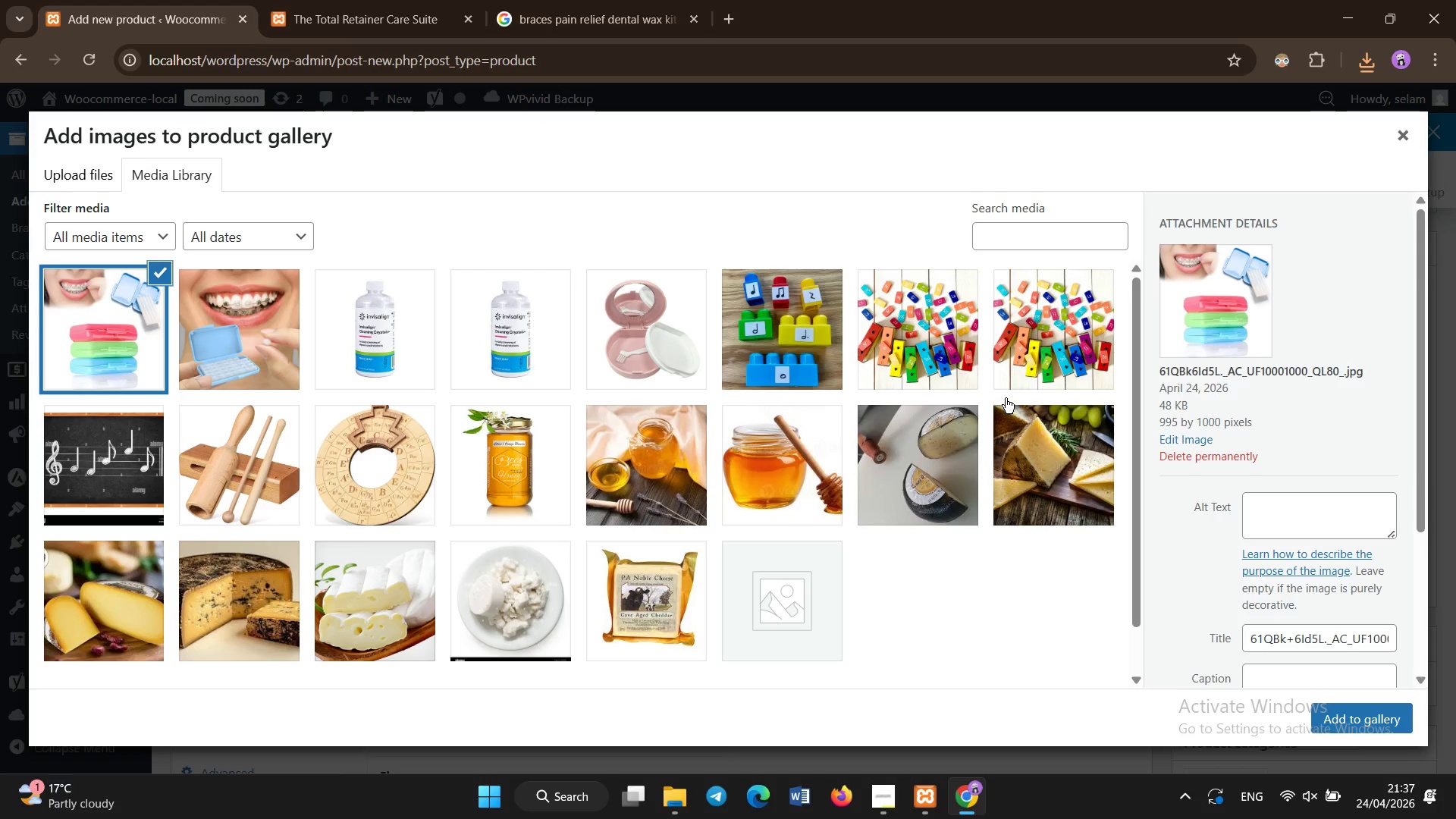 
left_click([1009, 337])
 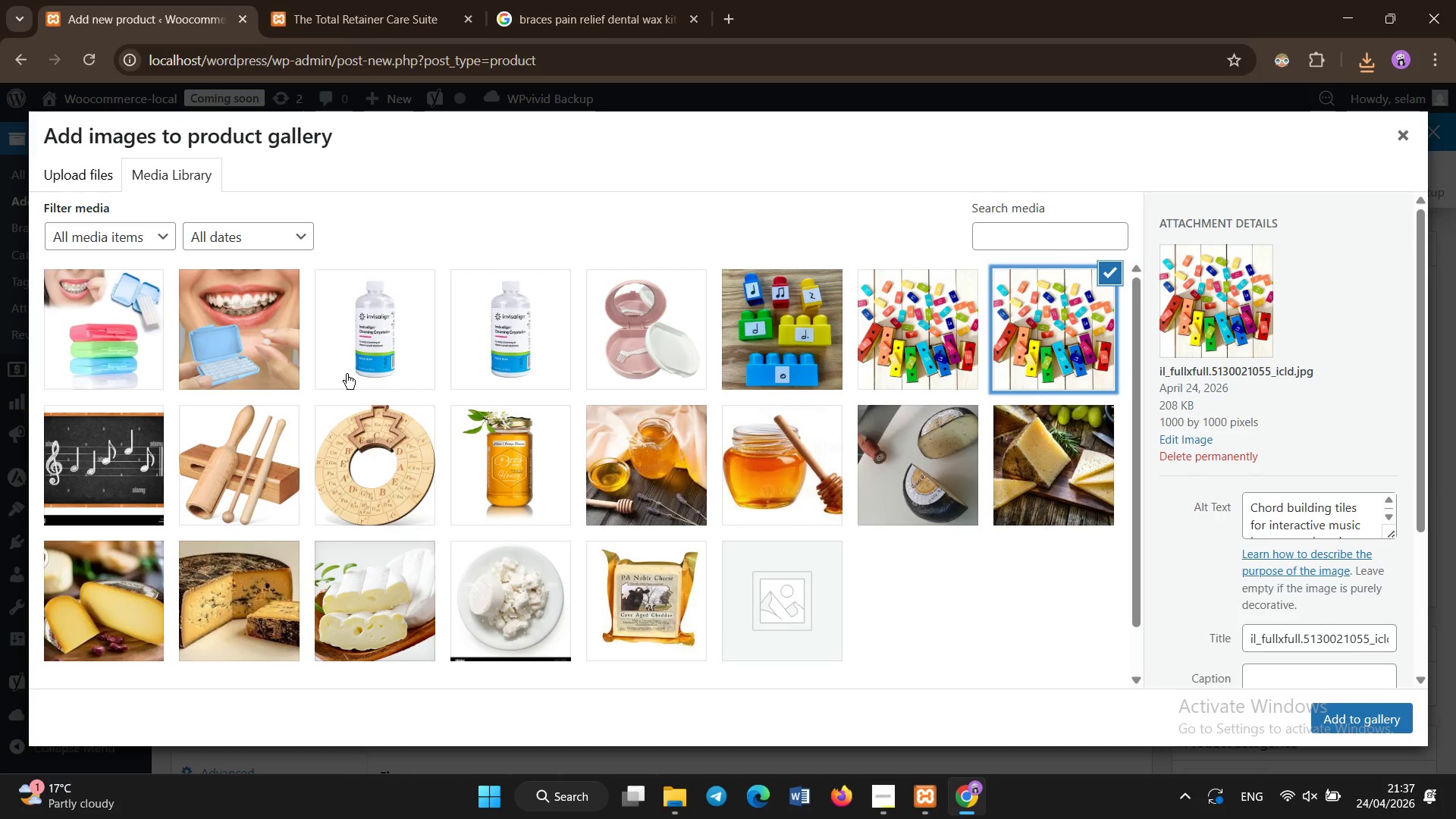 
left_click([96, 282])
 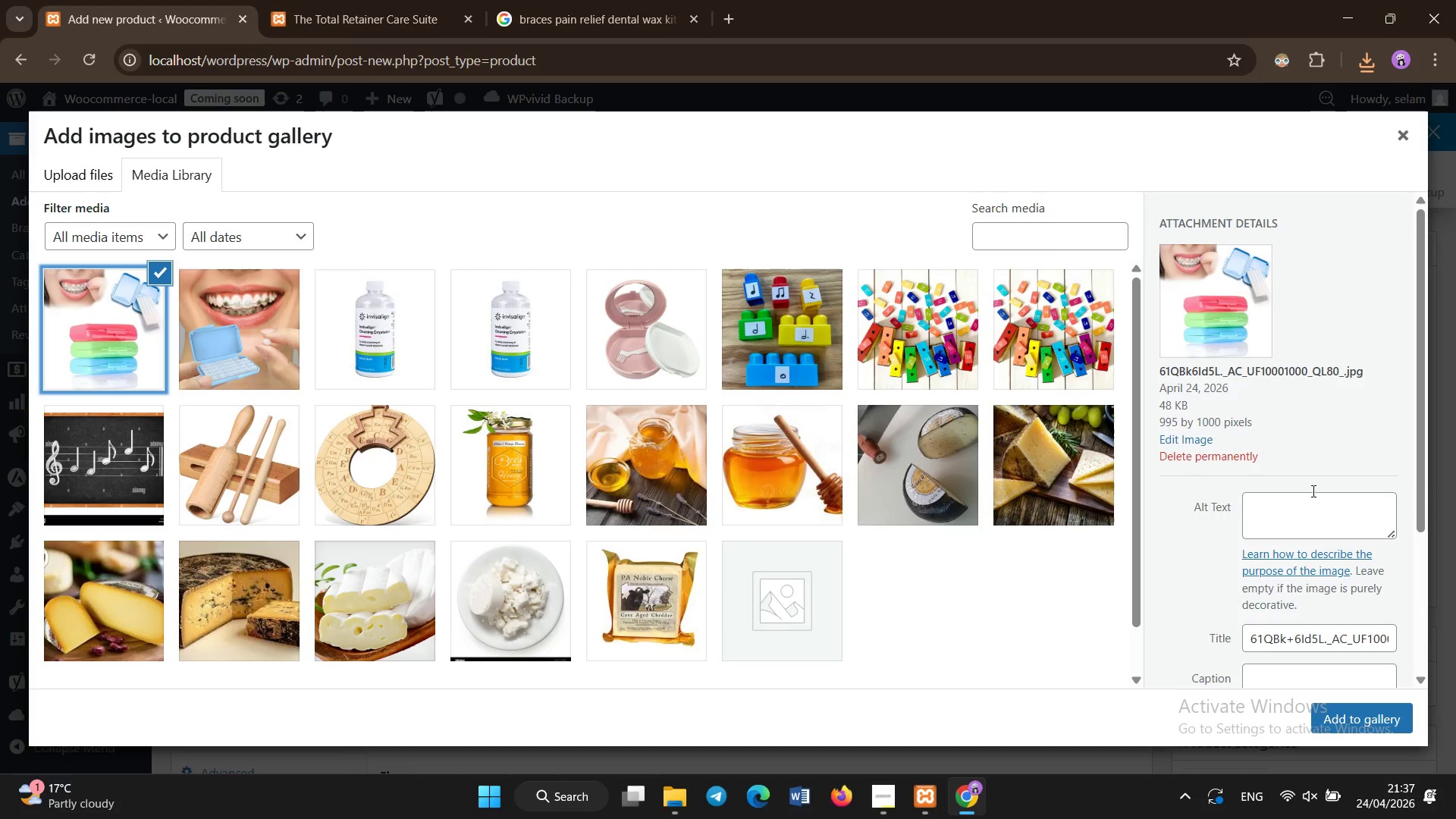 
left_click([1306, 509])
 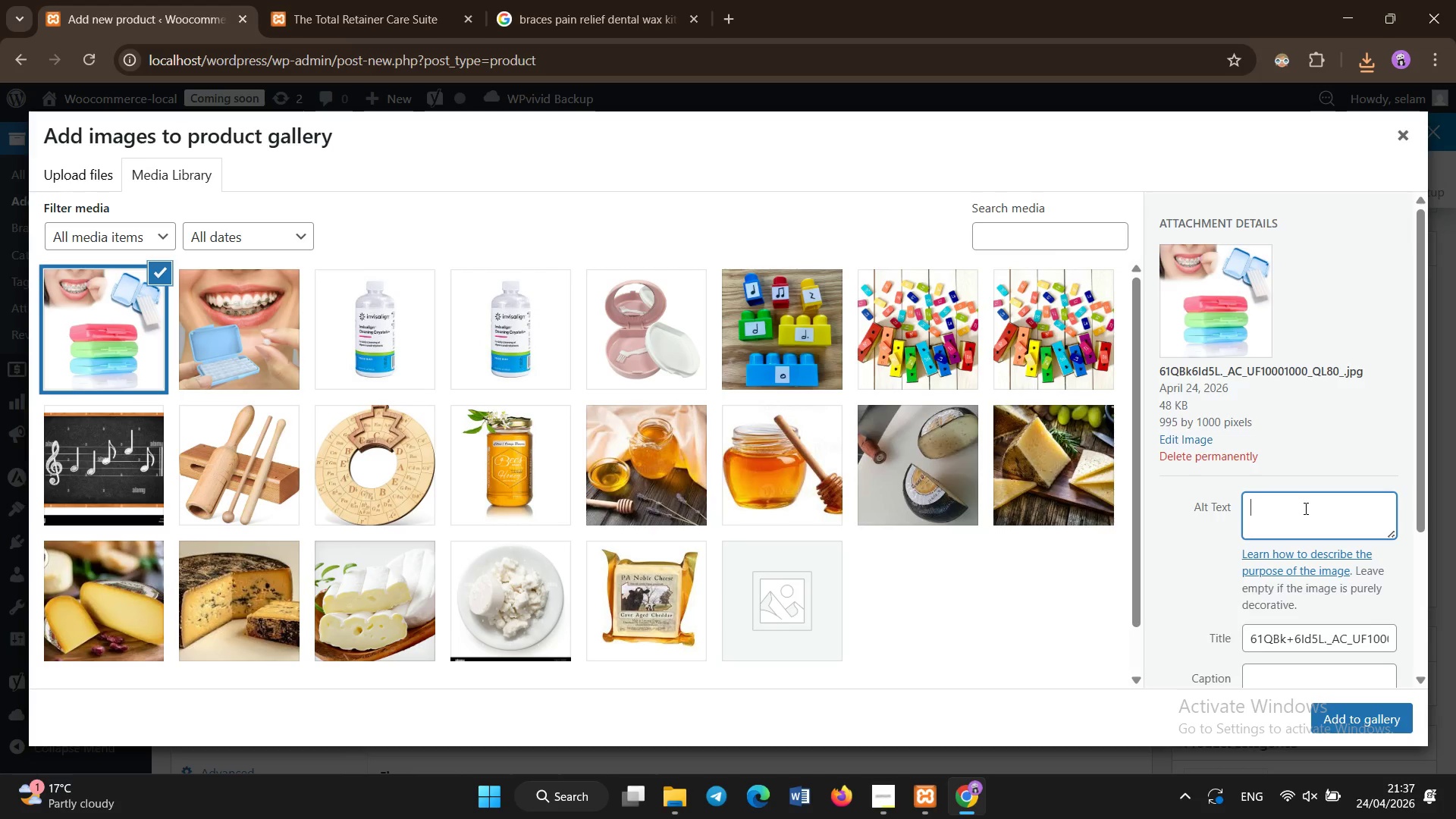 
type(Braces relief kit for emergency discomfort)
 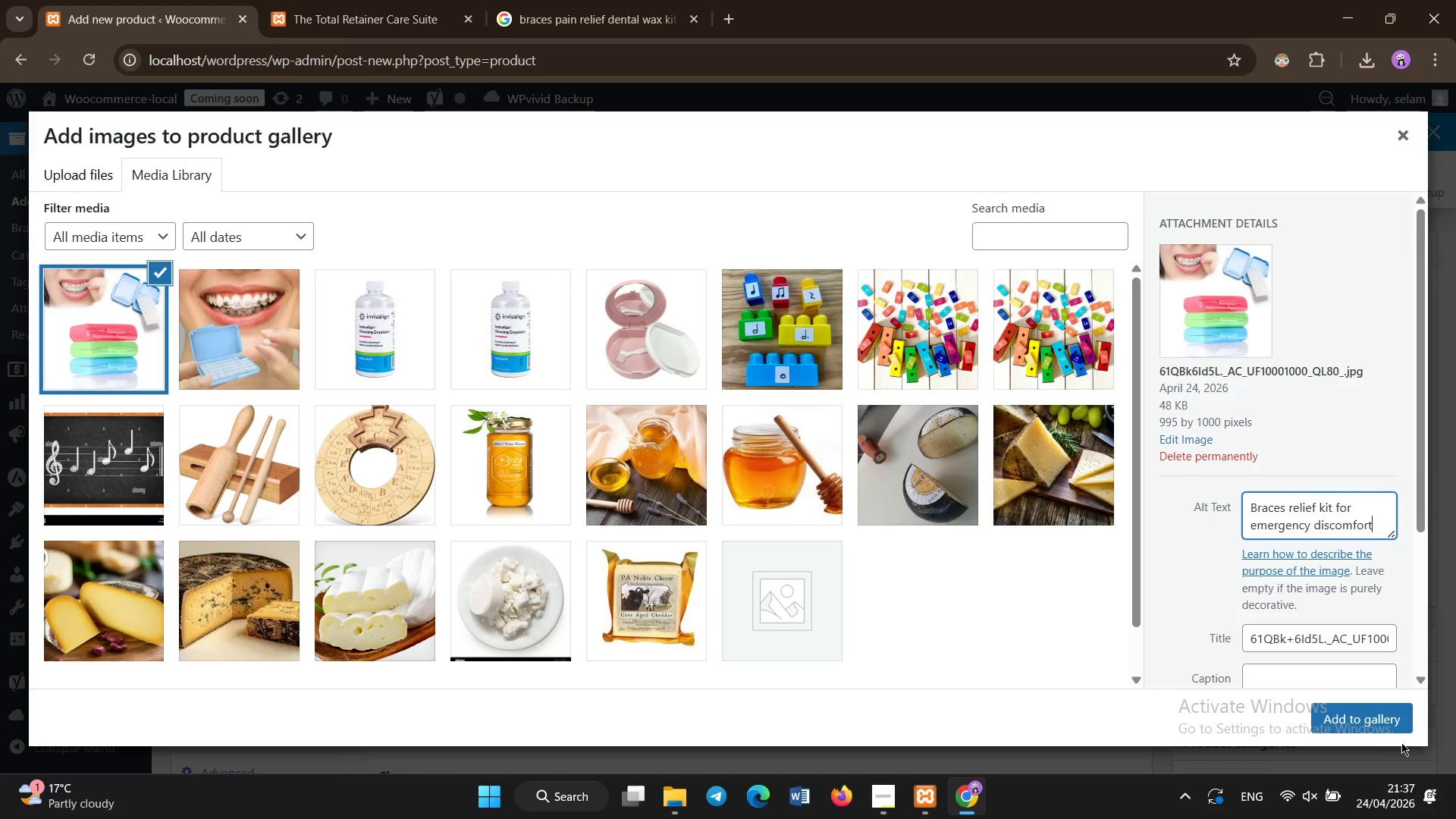 
left_click([1387, 728])
 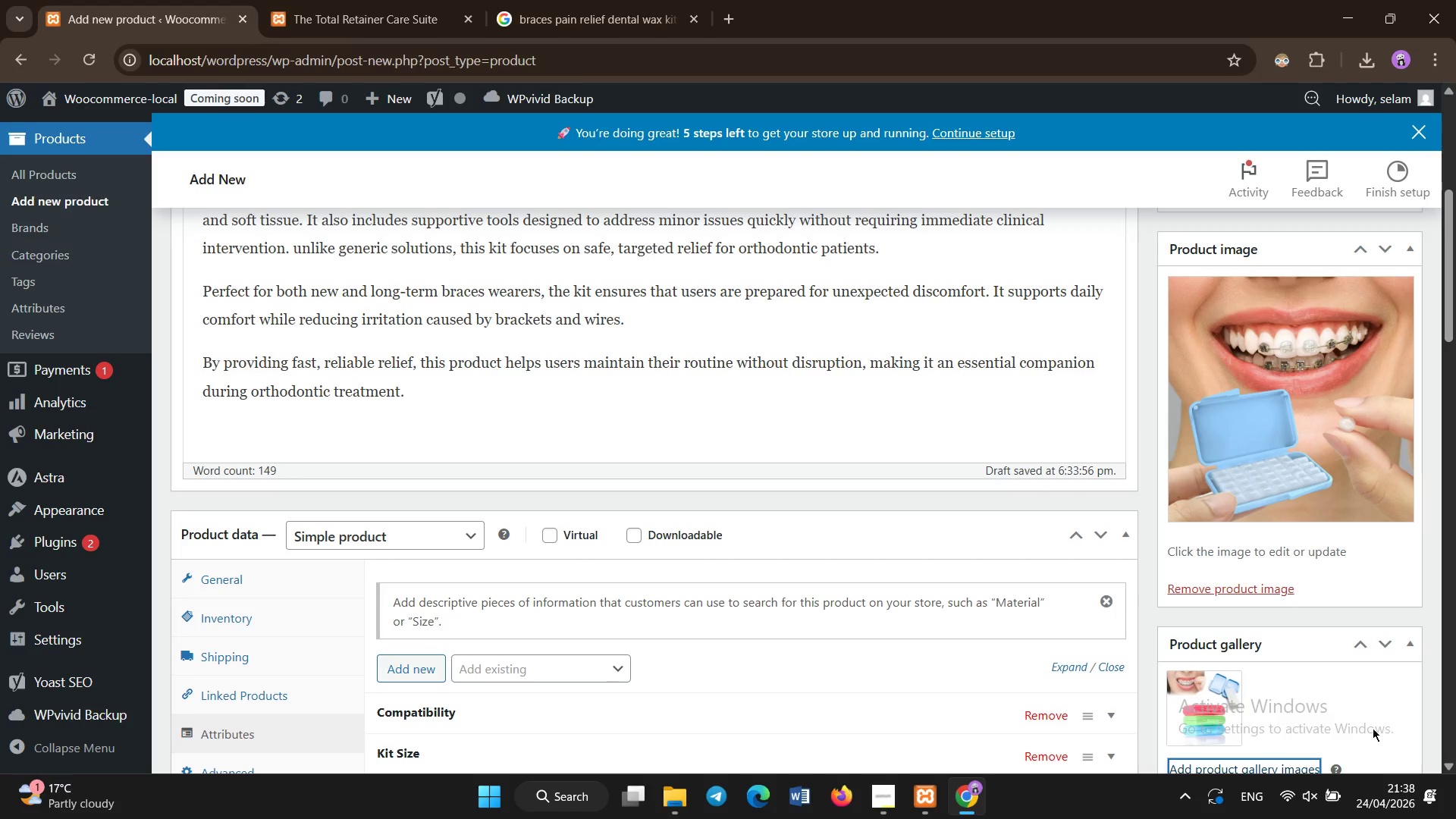 
scroll: coordinate [786, 482], scroll_direction: down, amount: 11.0
 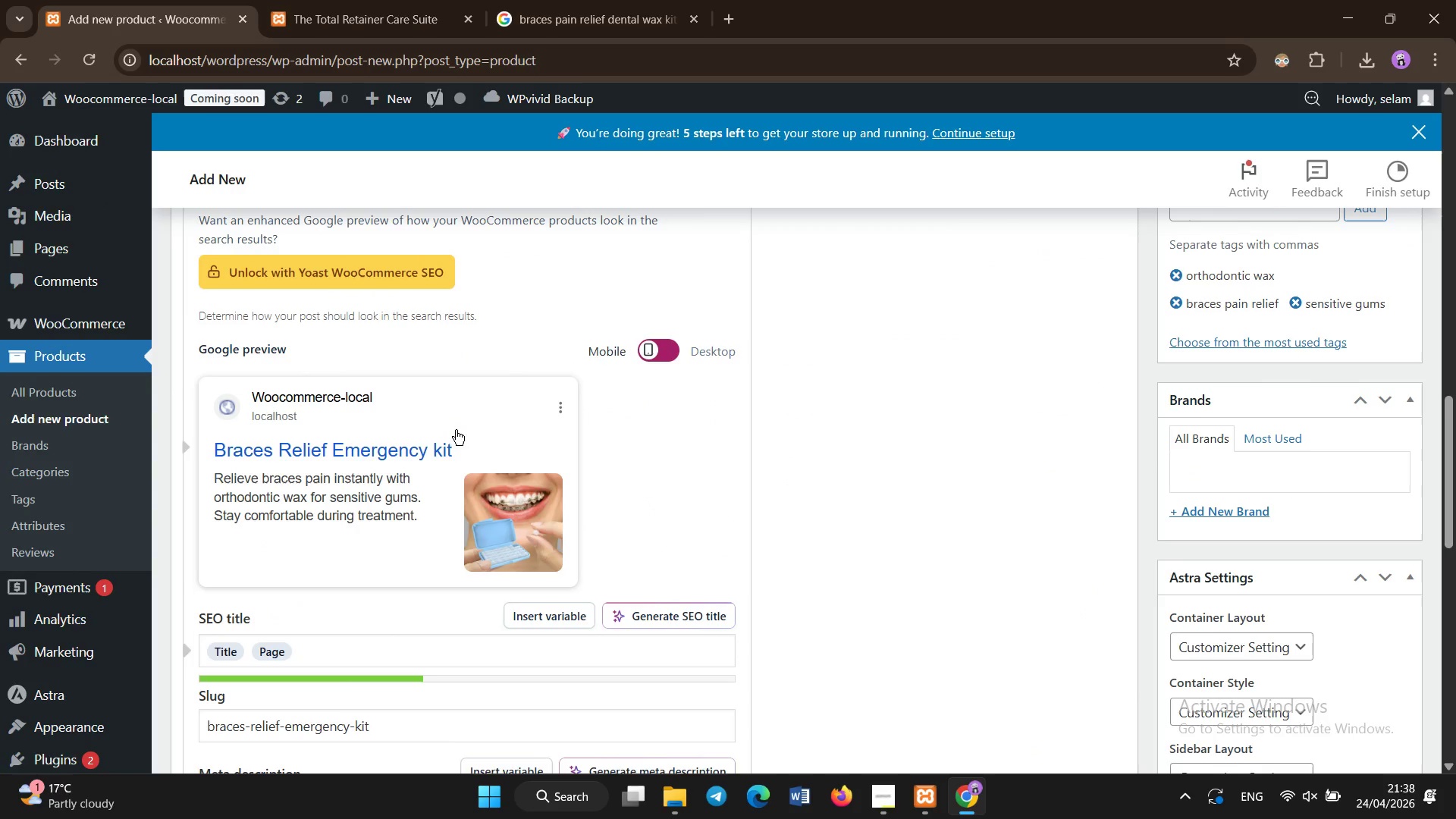 
scroll: coordinate [370, 414], scroll_direction: up, amount: 20.0
 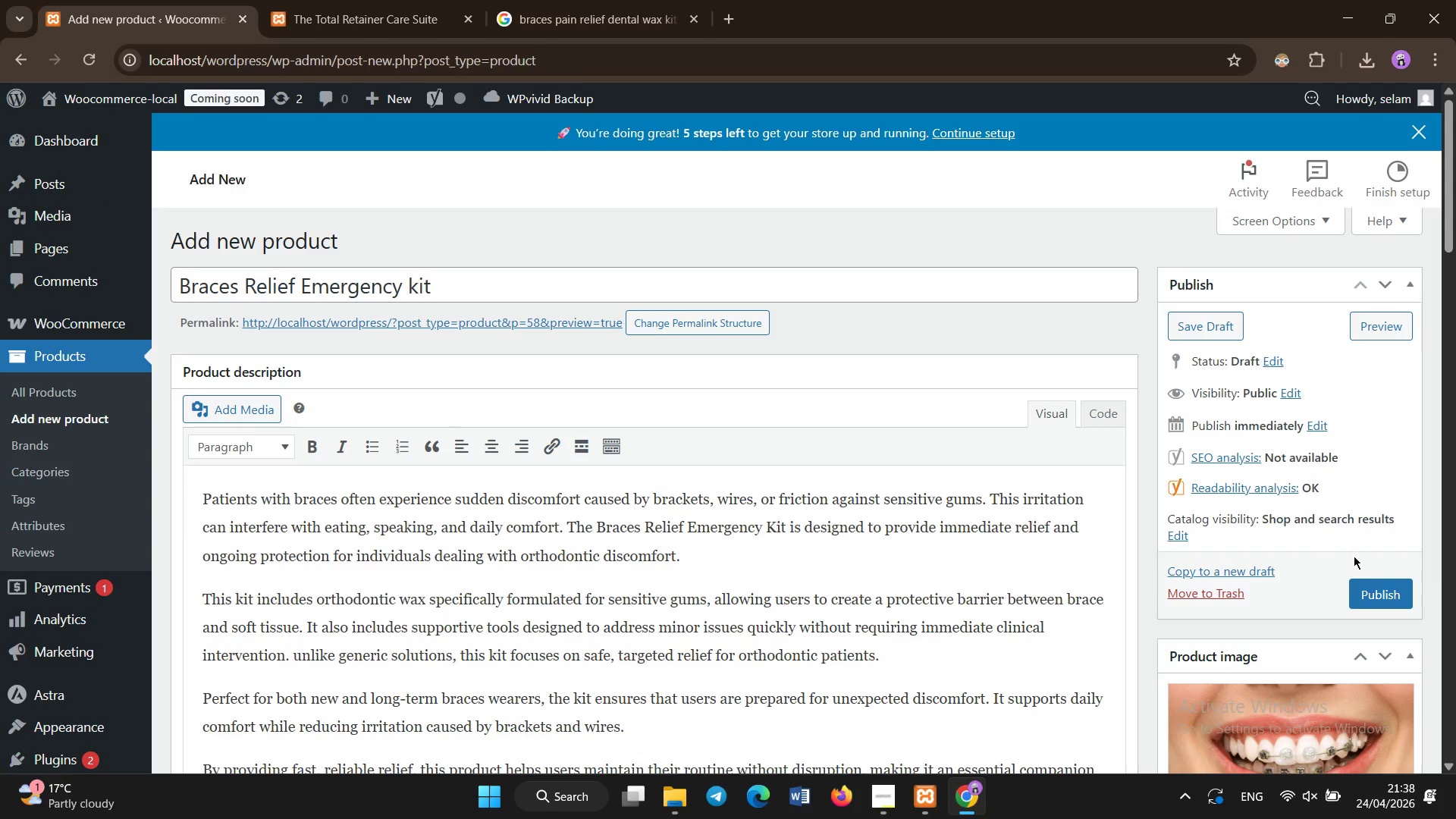 
left_click([1401, 595])
 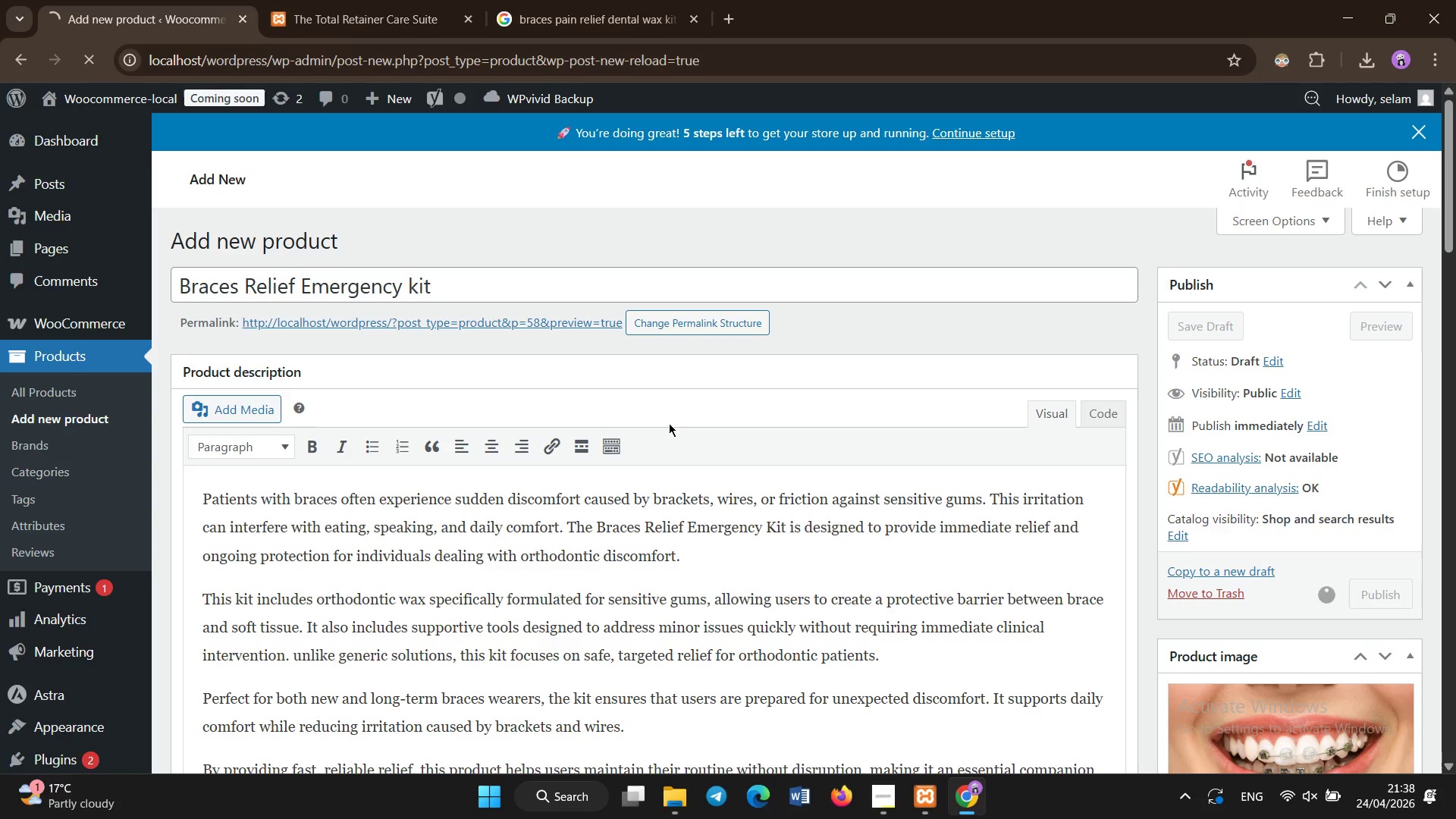 
wait(5.86)
 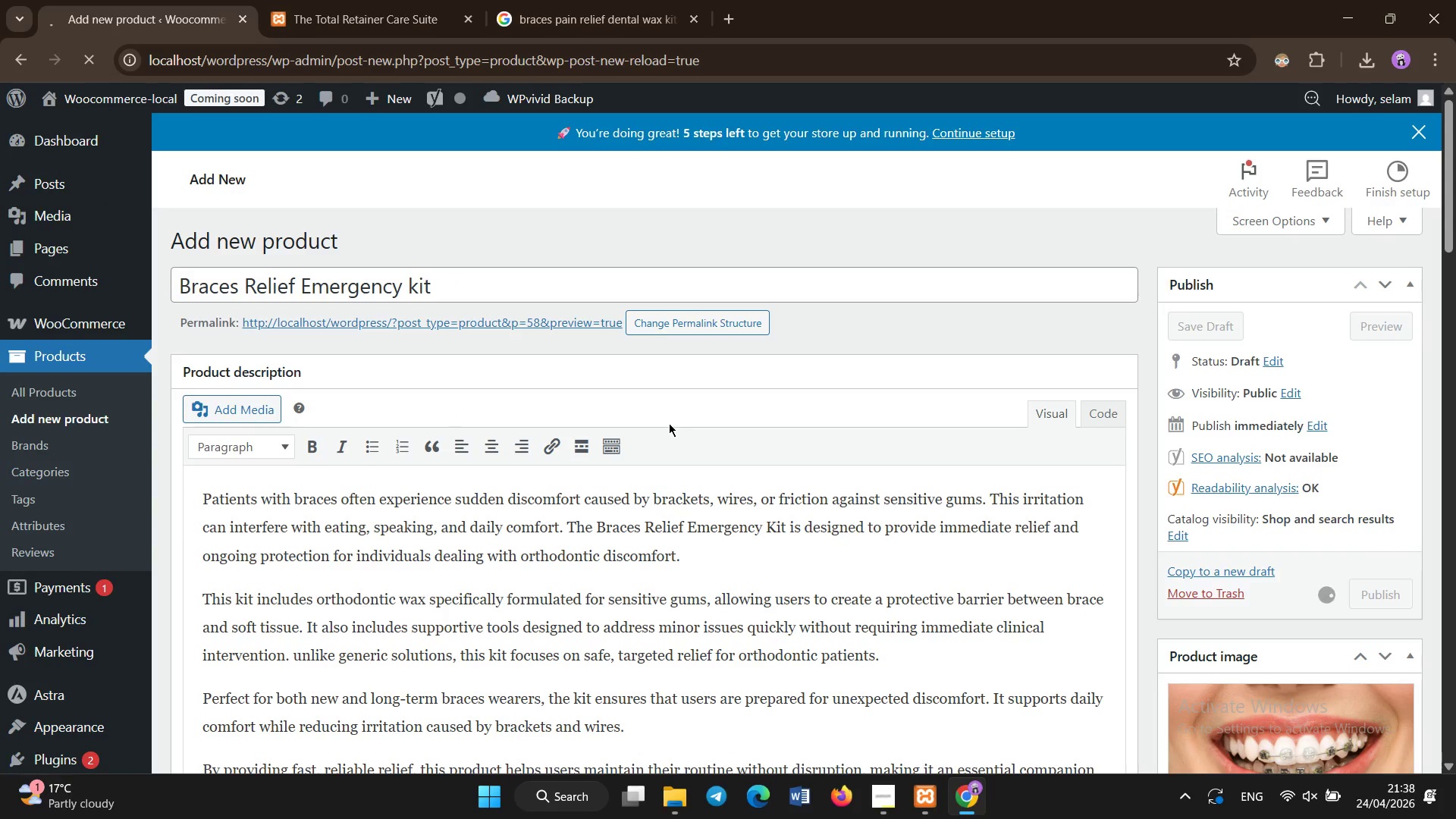 
scroll: coordinate [594, 511], scroll_direction: down, amount: 7.0
 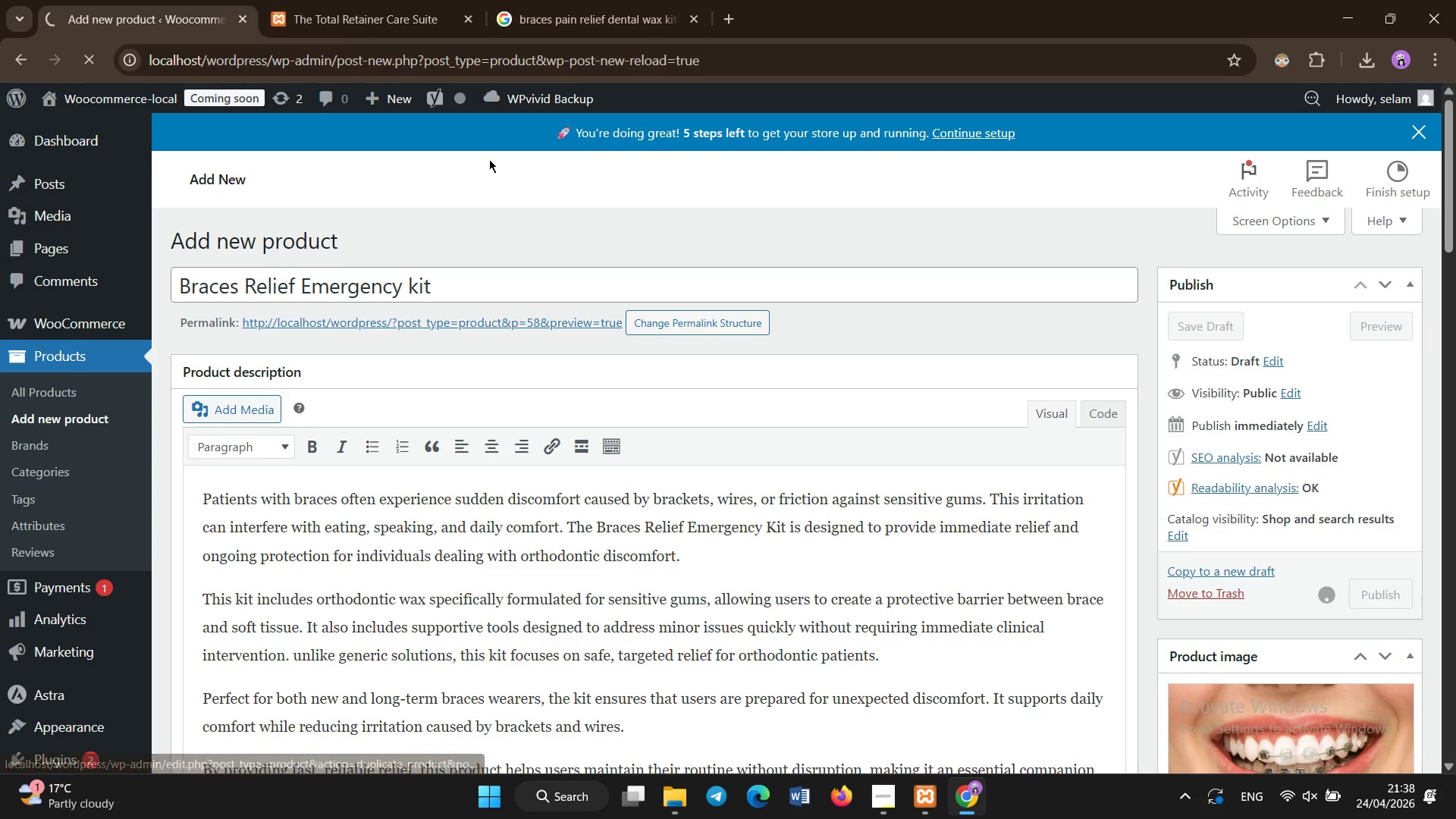 
left_click([437, 0])
 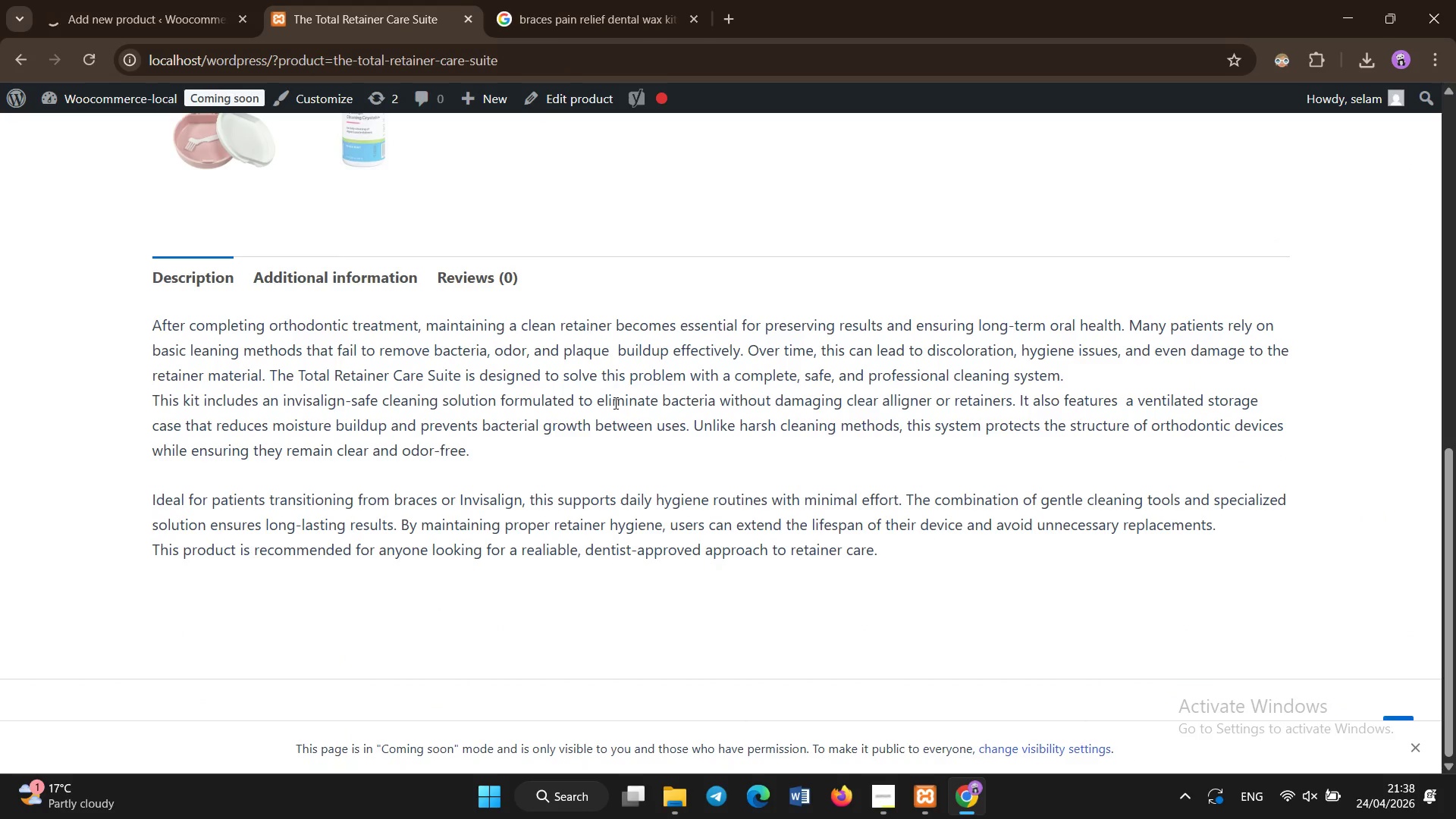 
scroll: coordinate [1028, 265], scroll_direction: up, amount: 9.0
 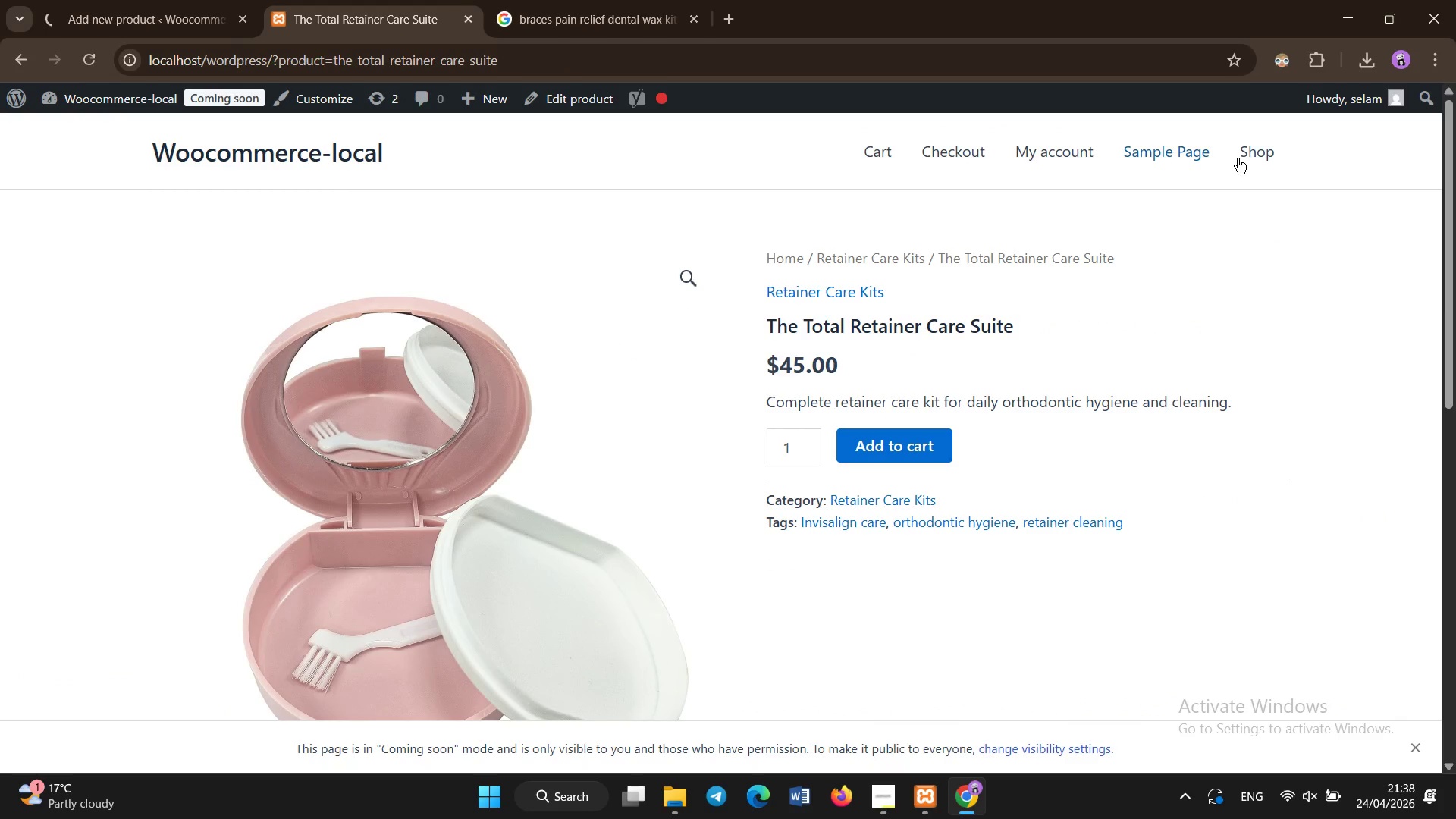 
left_click([1247, 157])
 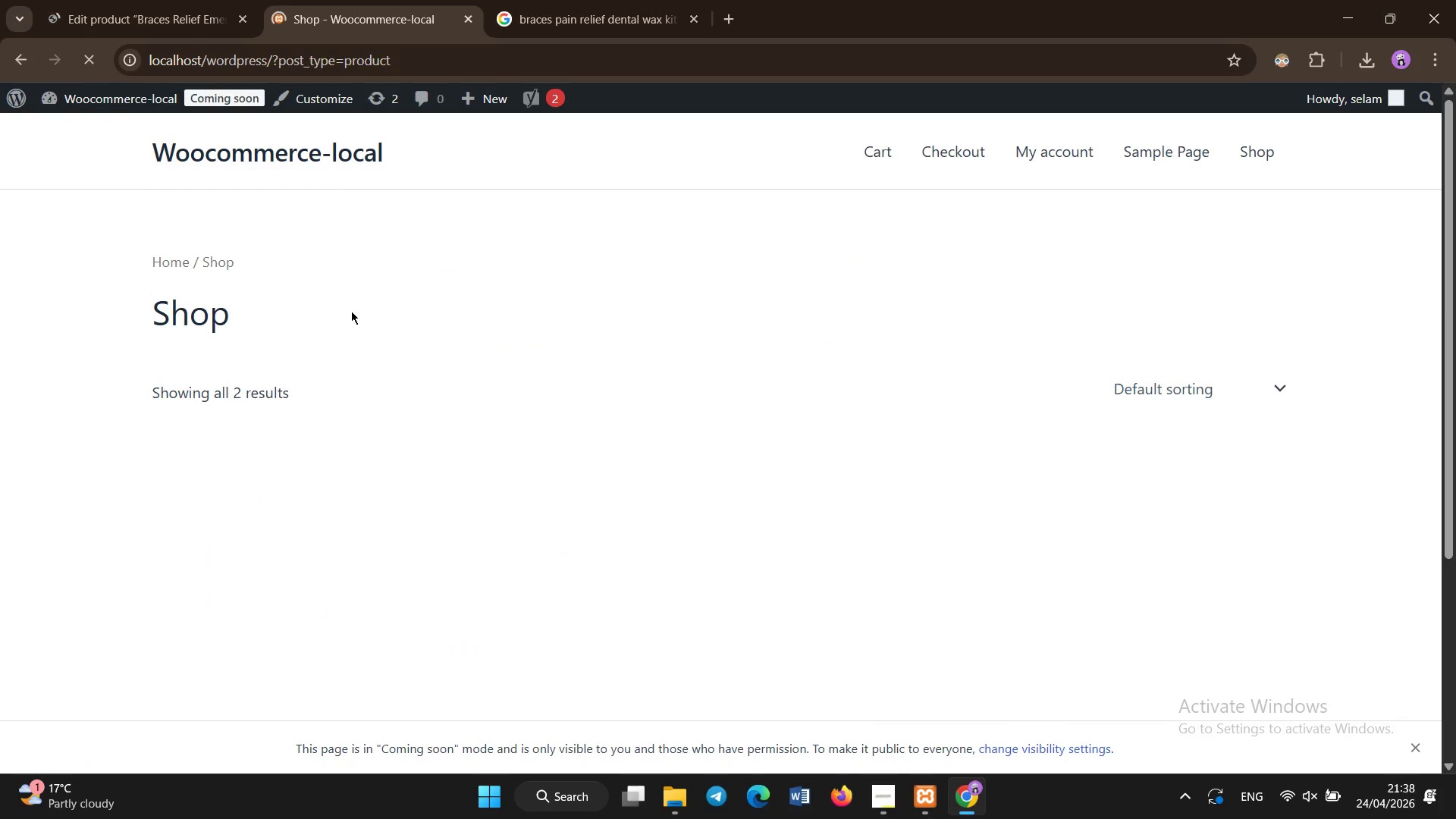 
wait(8.25)
 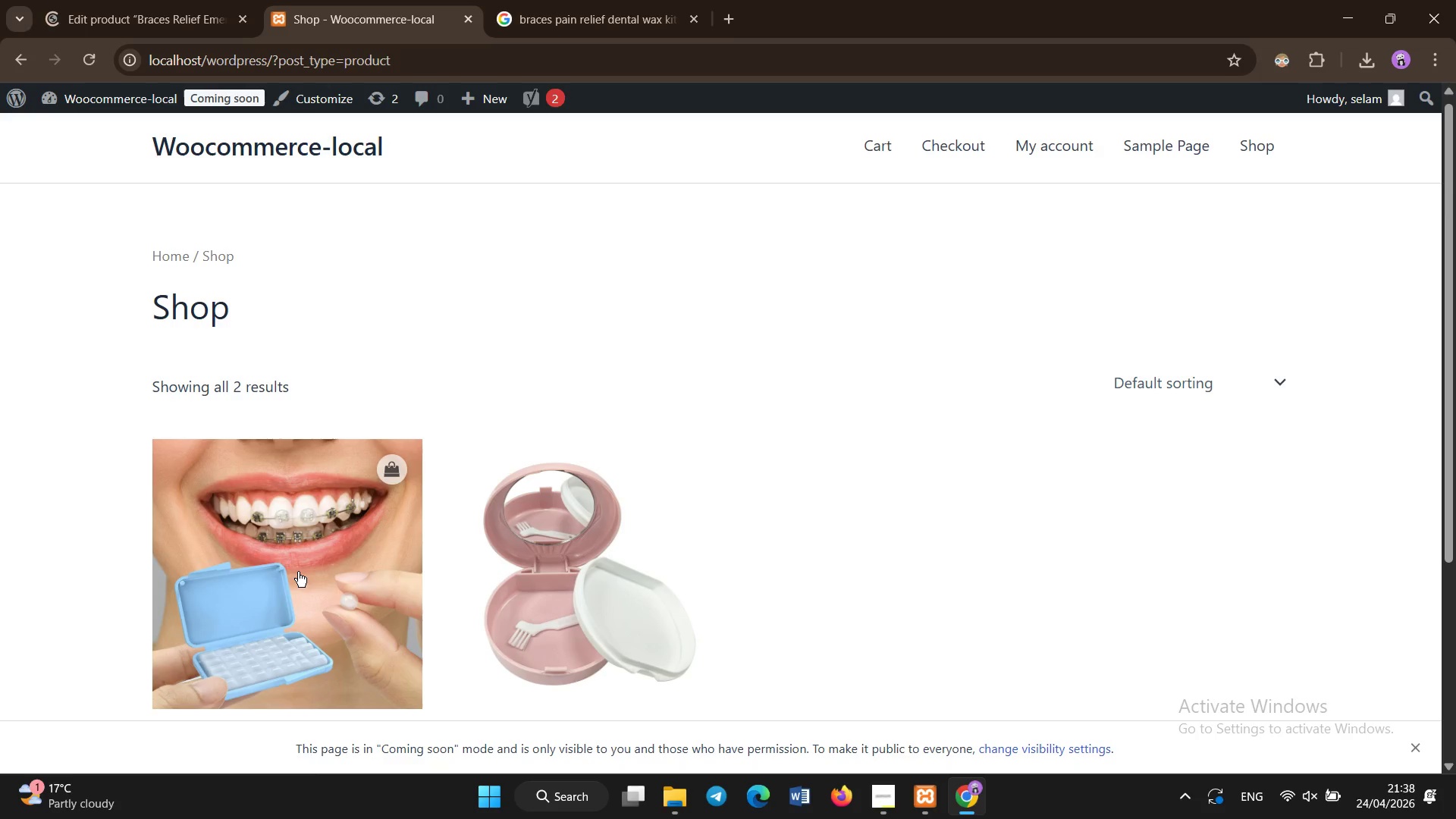 
left_click([297, 572])
 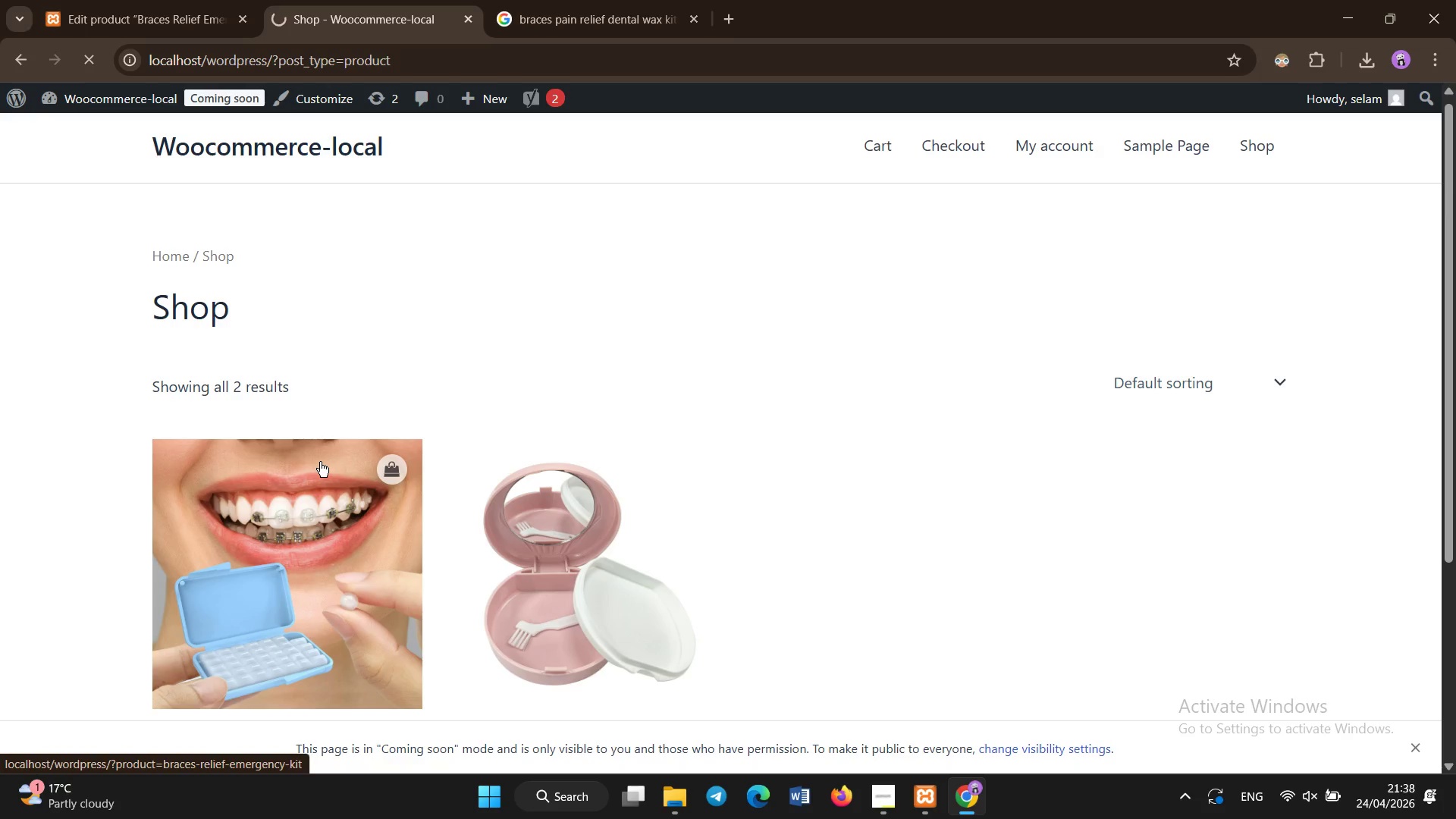 
scroll: coordinate [641, 457], scroll_direction: none, amount: 0.0
 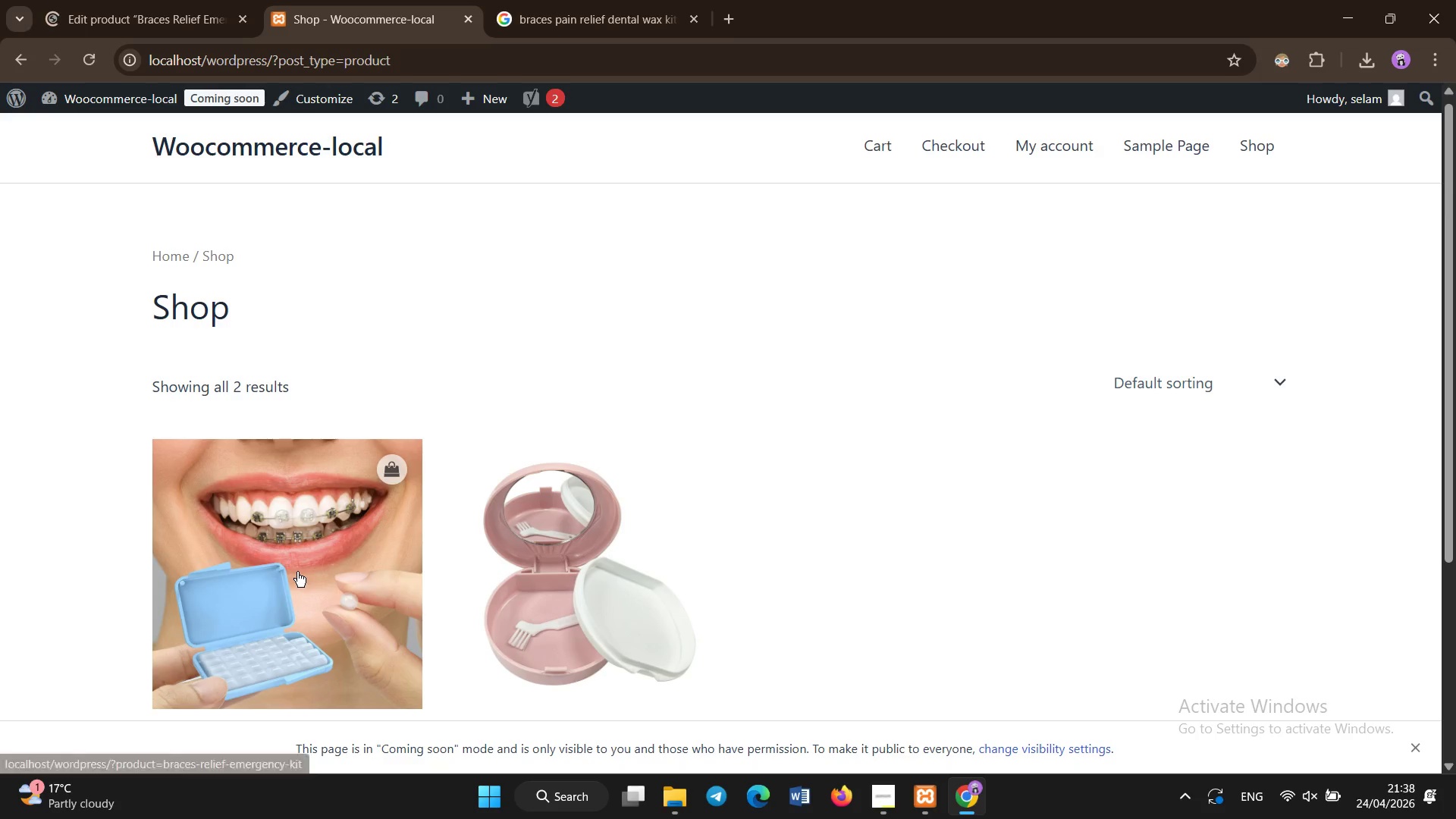 
scroll: coordinate [723, 500], scroll_direction: down, amount: 6.0
 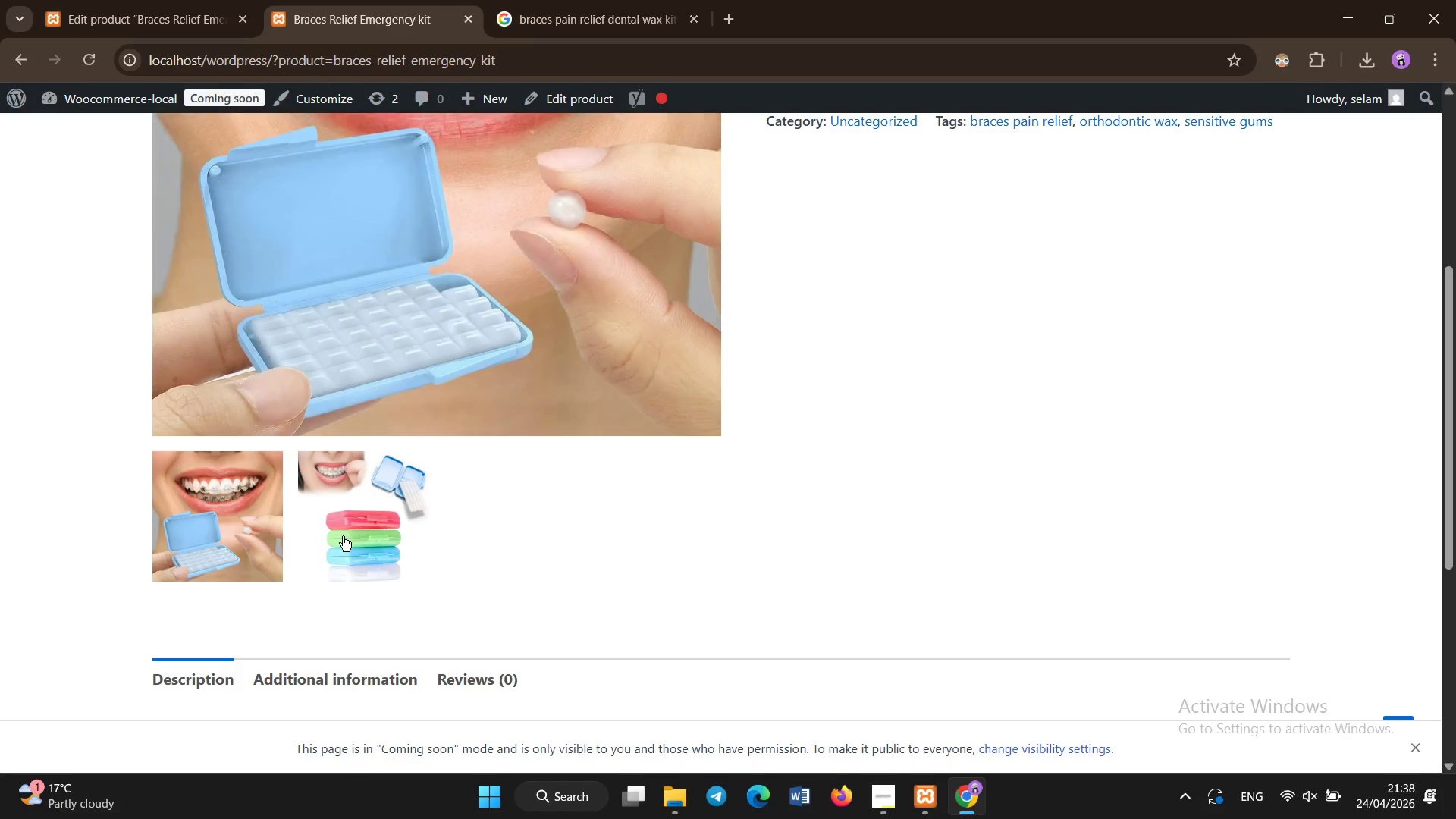 
left_click([343, 536])
 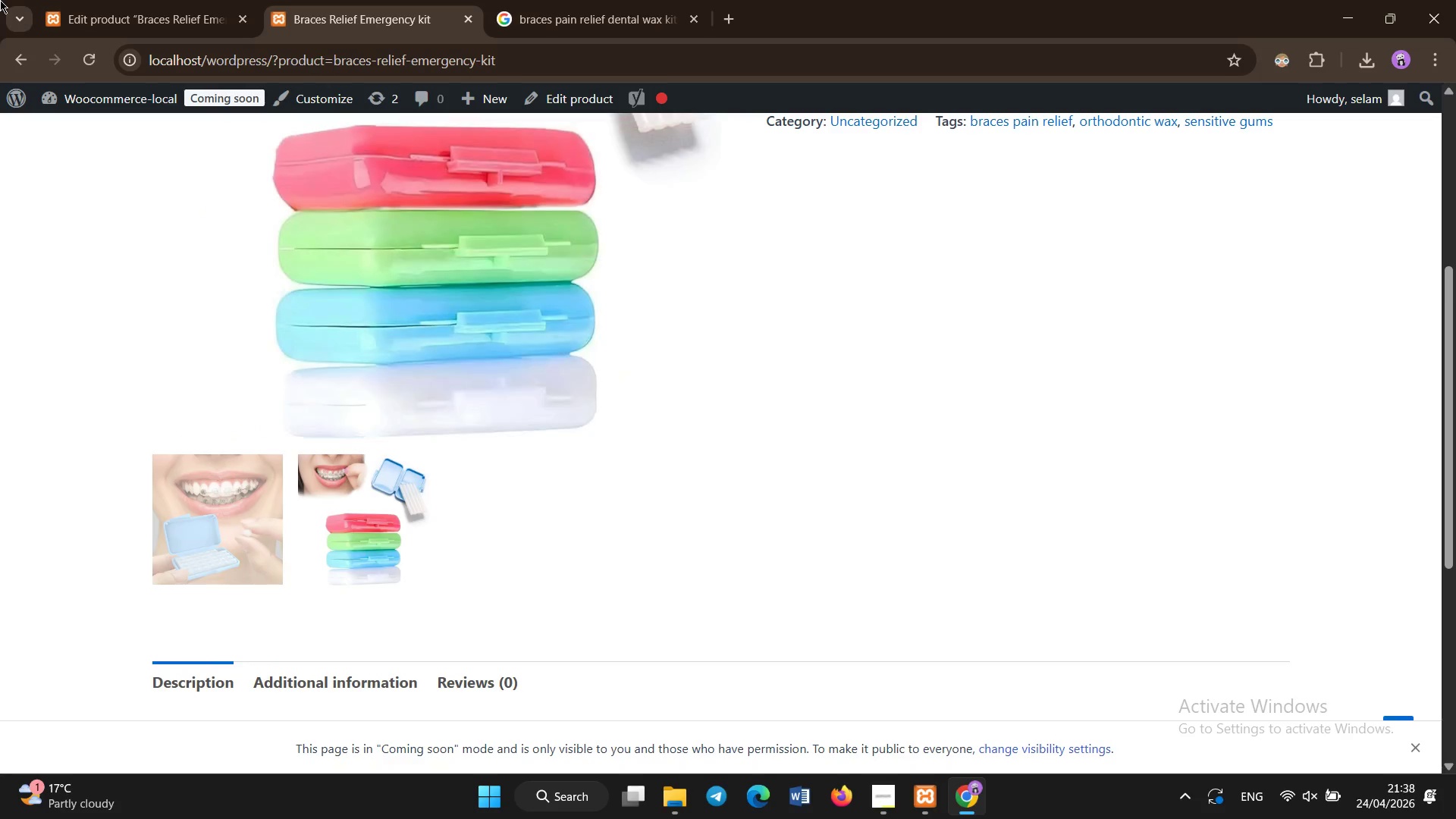 
left_click([192, 0])
 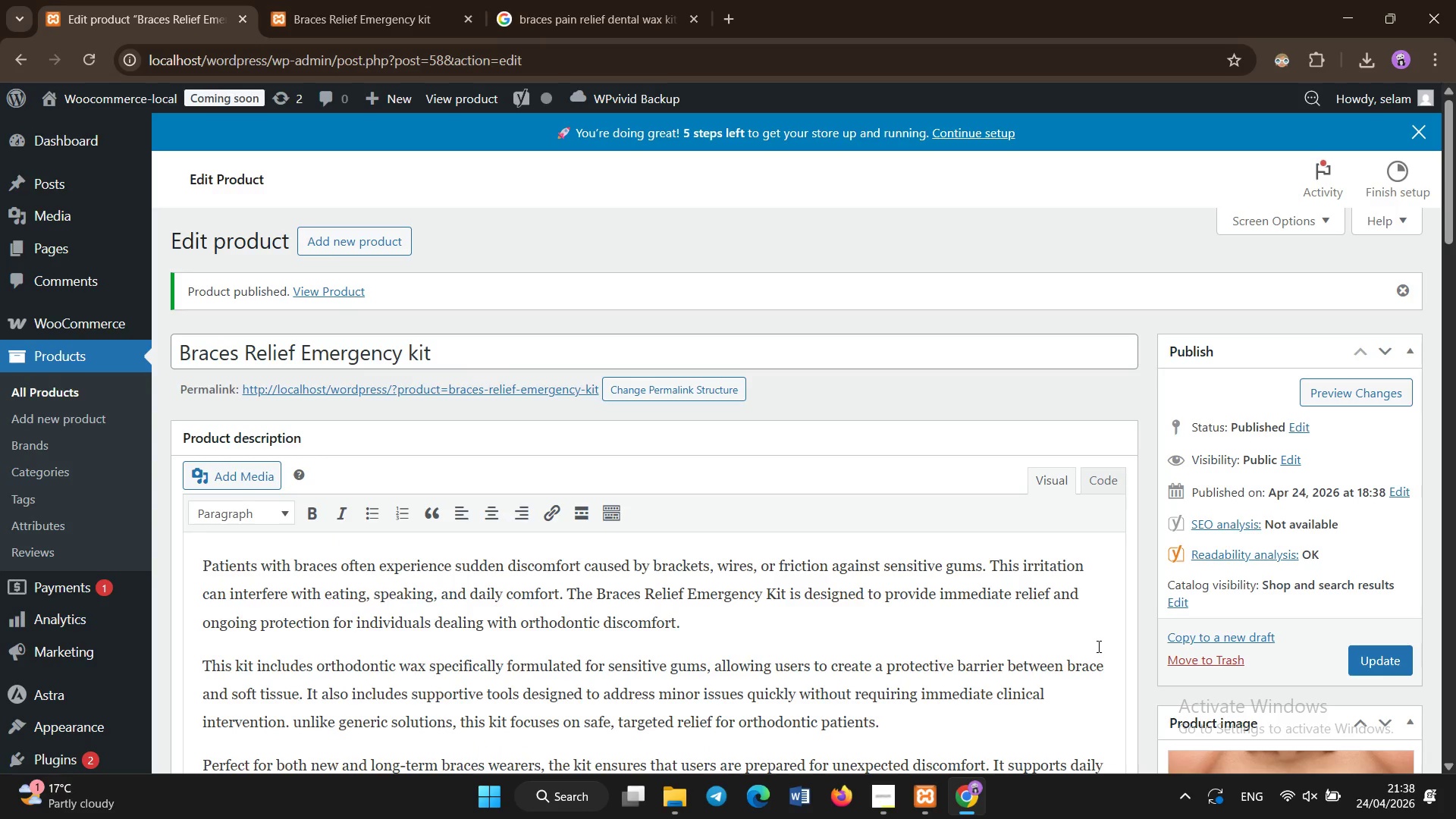 
scroll: coordinate [1195, 665], scroll_direction: down, amount: 8.0
 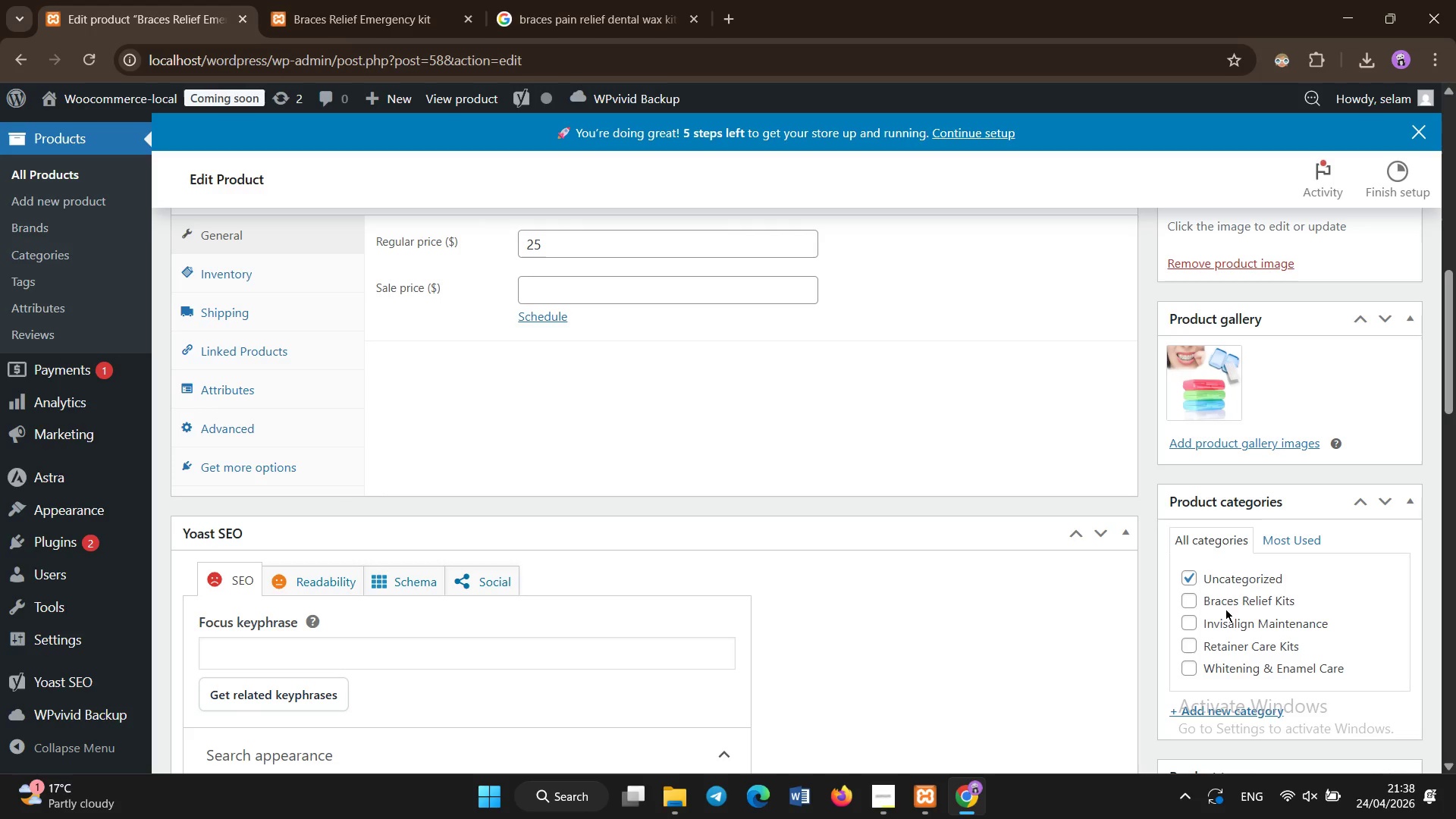 
left_click([1222, 605])
 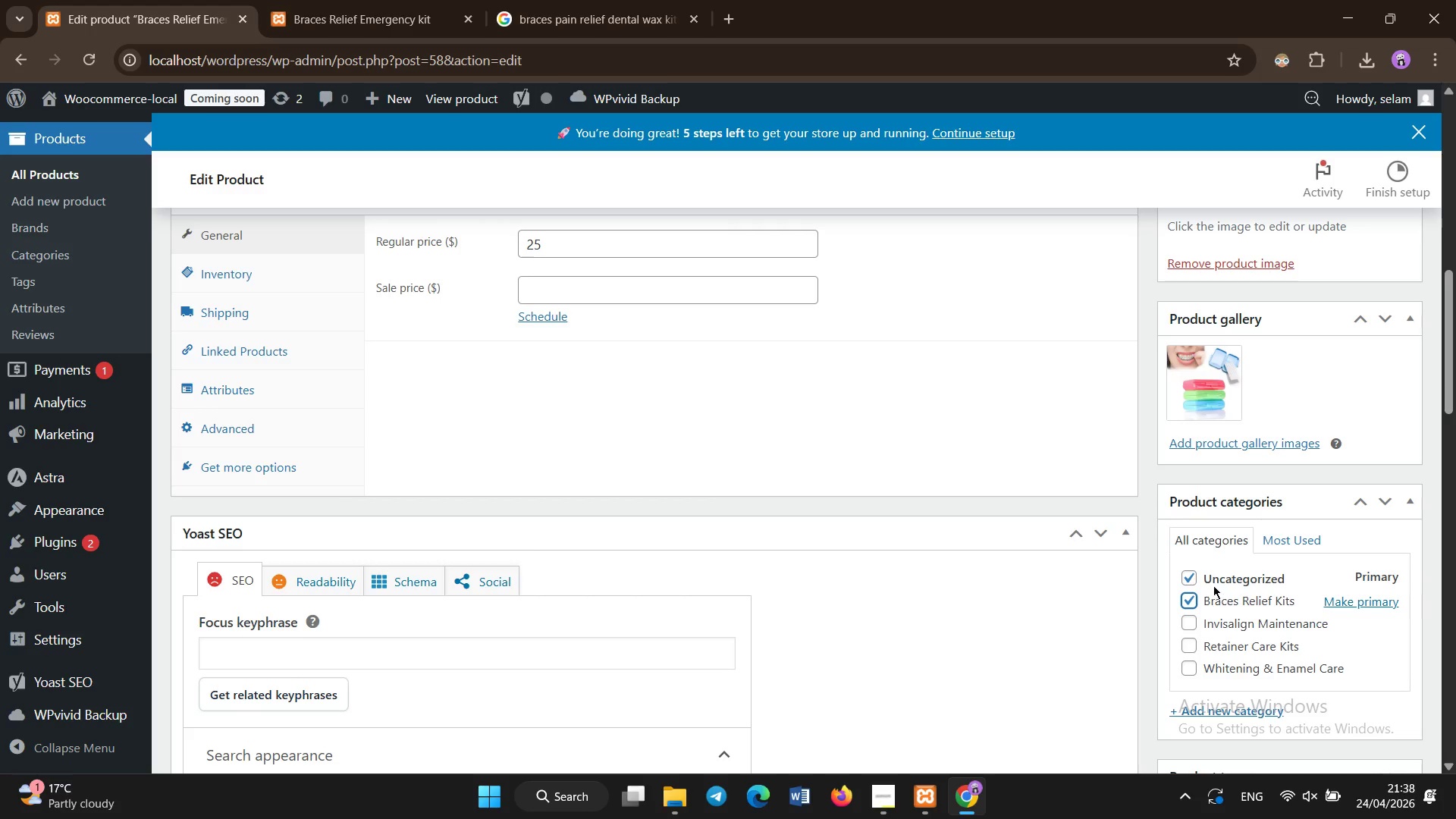 
left_click([1210, 578])
 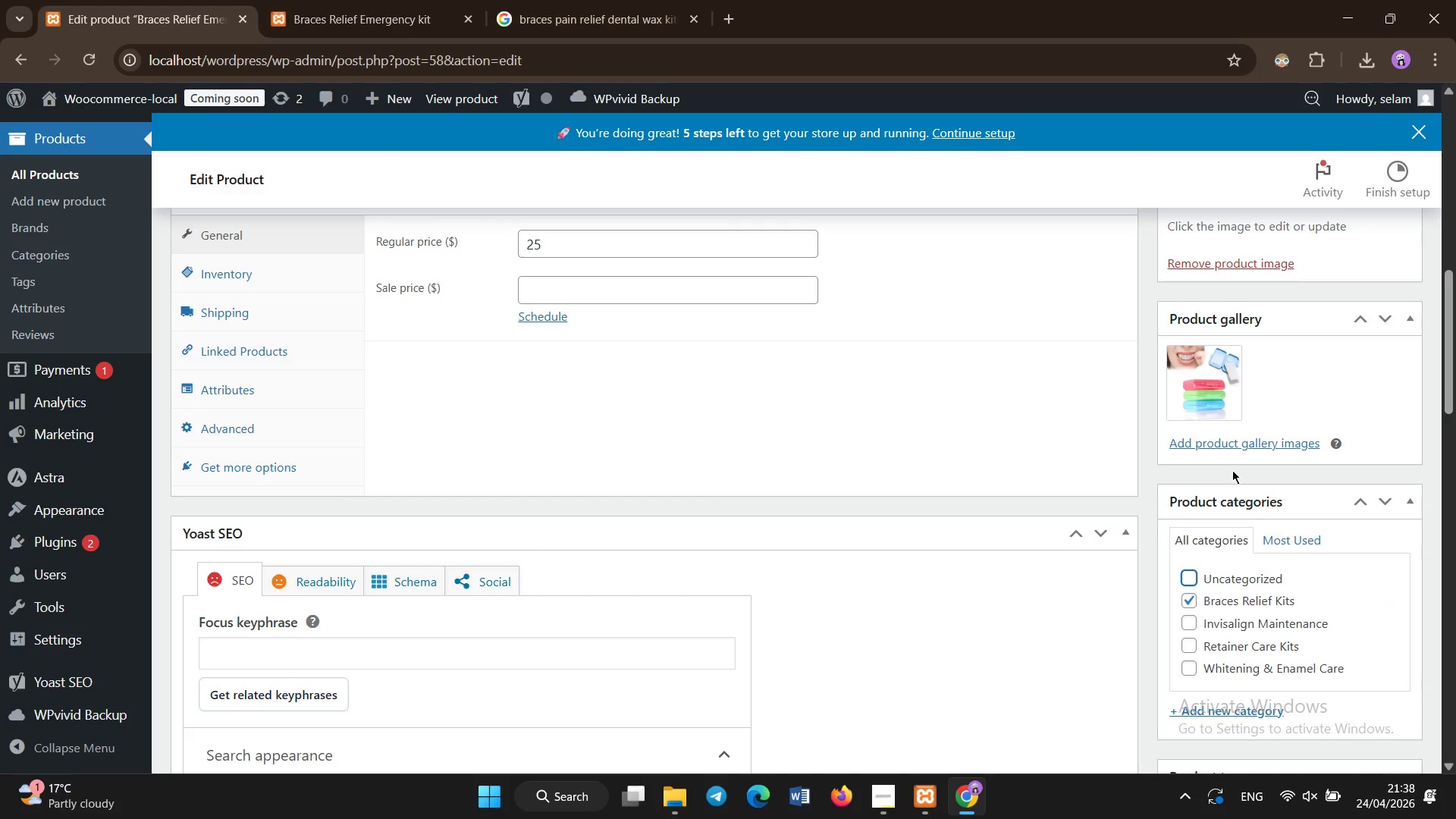 
scroll: coordinate [1318, 387], scroll_direction: up, amount: 3.0
 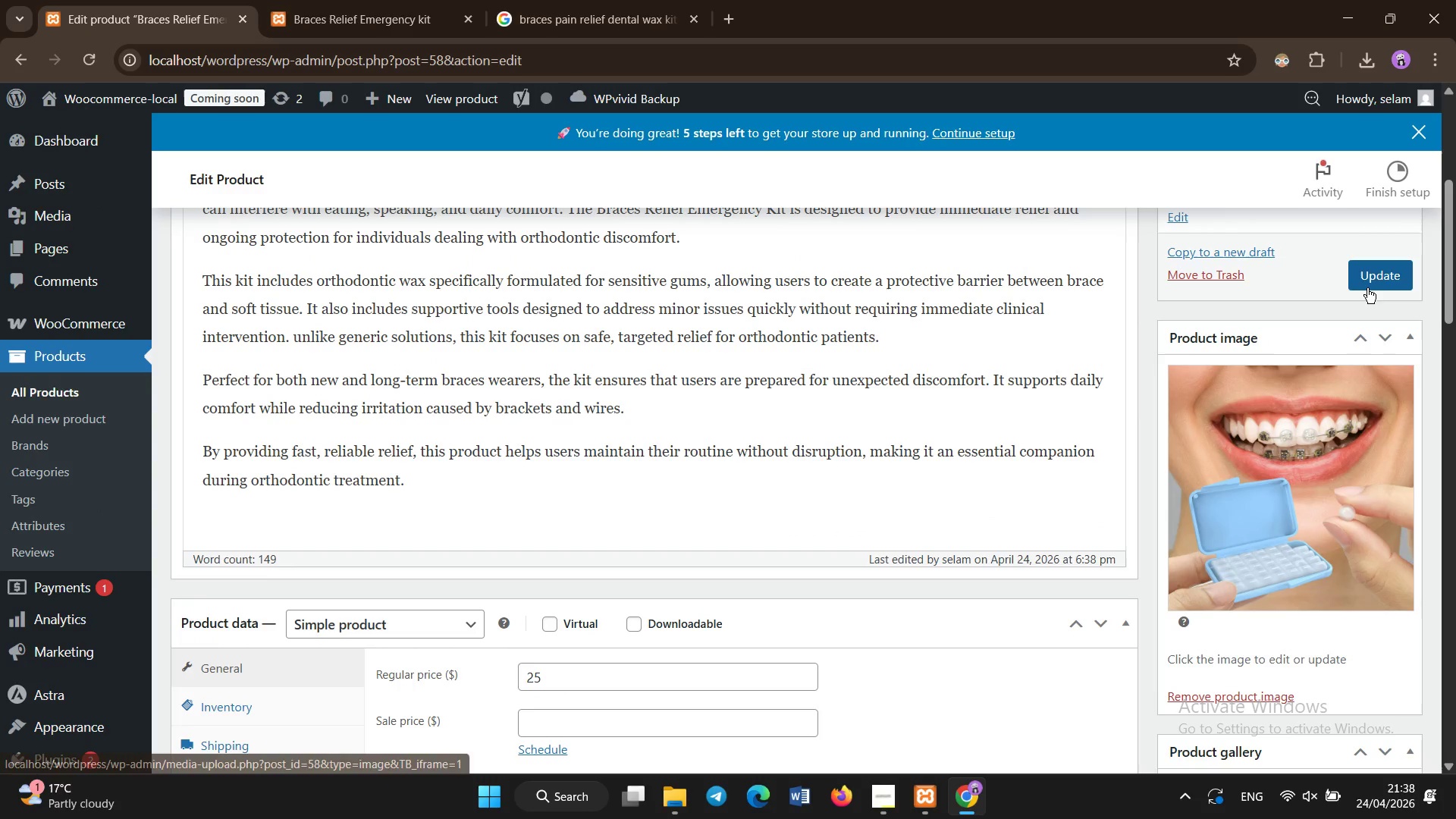 
left_click([1367, 288])
 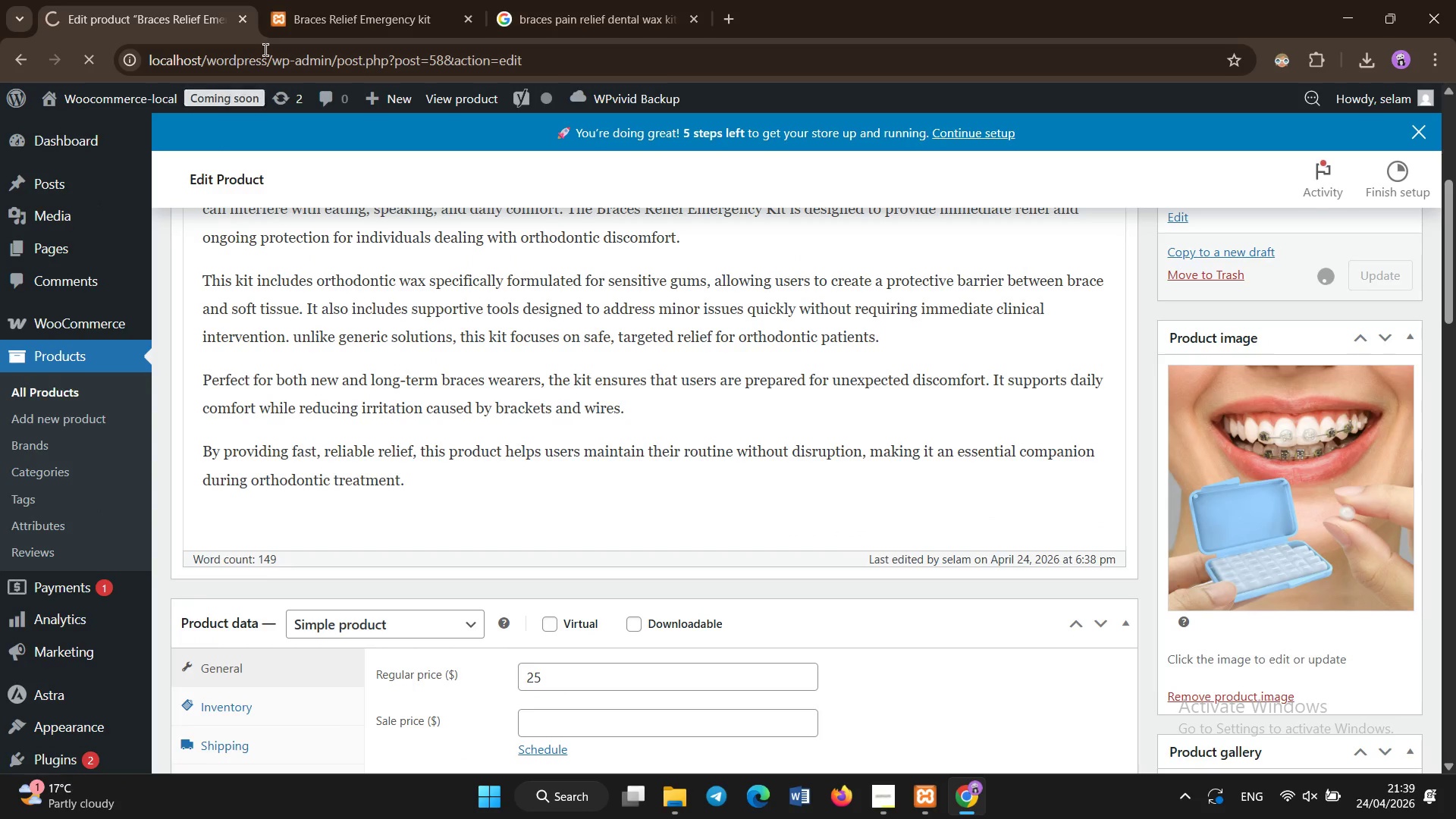 
left_click([373, 9])
 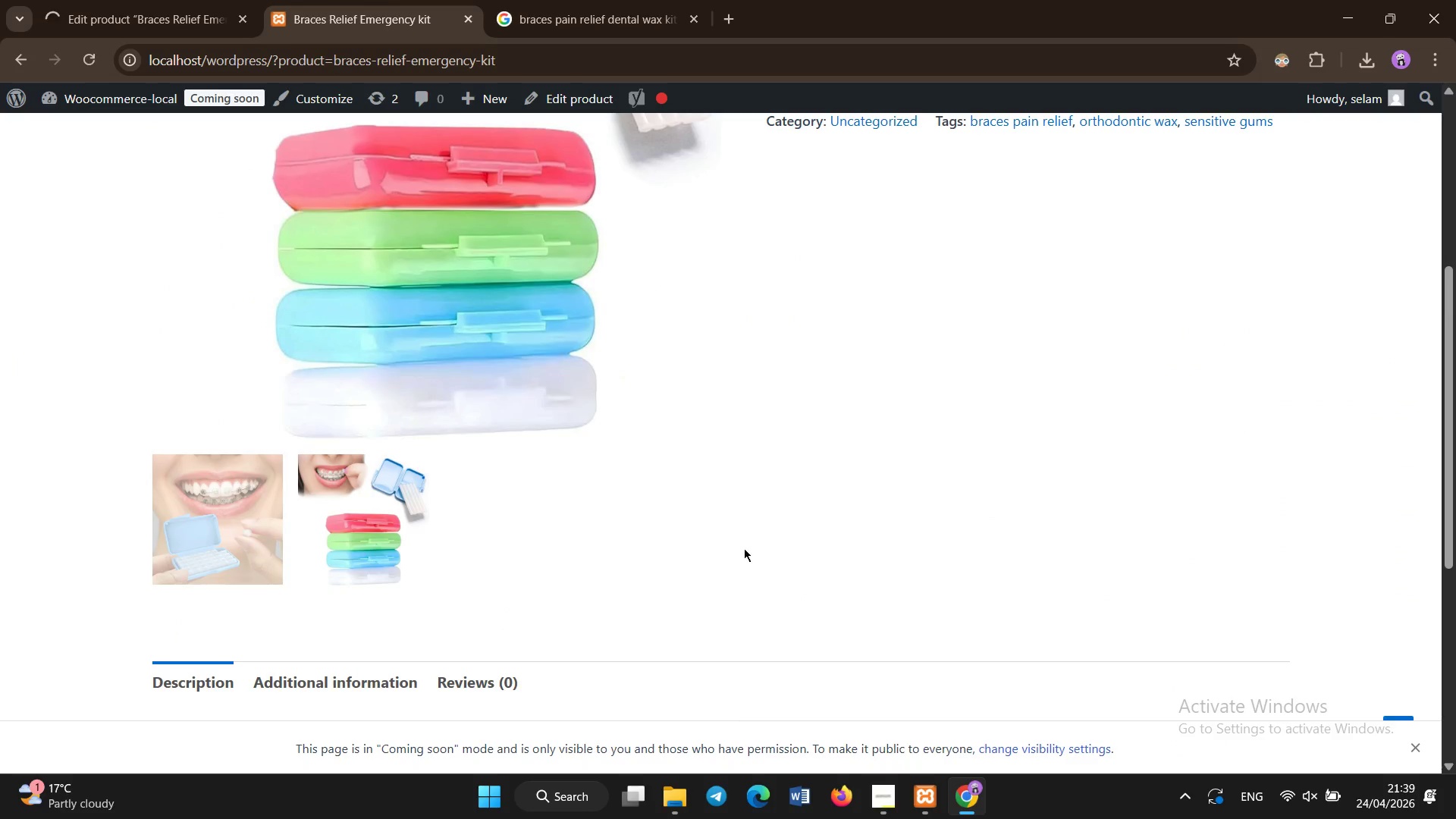 
key(Control+Shift+R)
 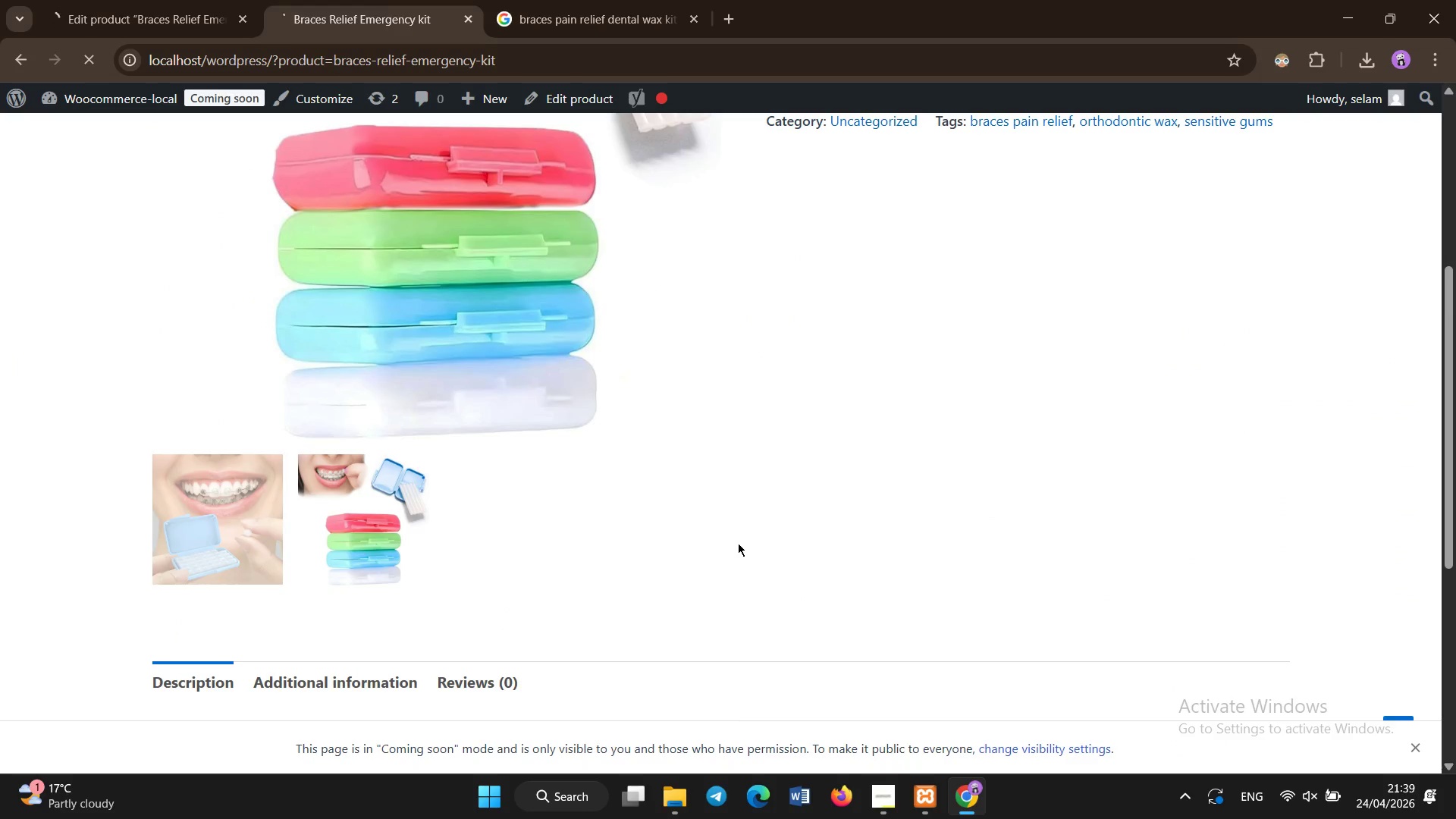 
scroll: coordinate [738, 543], scroll_direction: none, amount: 0.0
 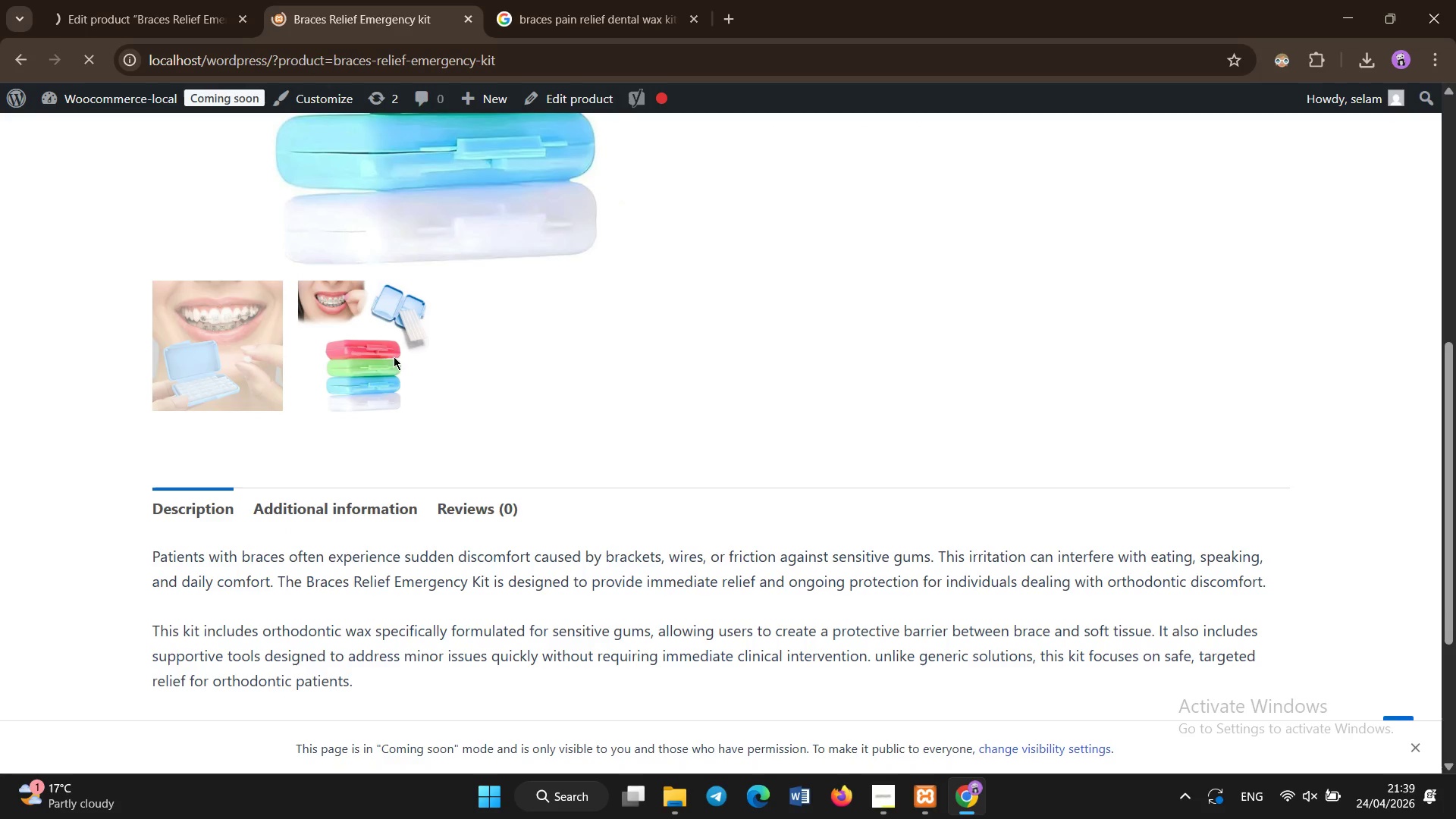 
scroll: coordinate [648, 621], scroll_direction: up, amount: 7.0
 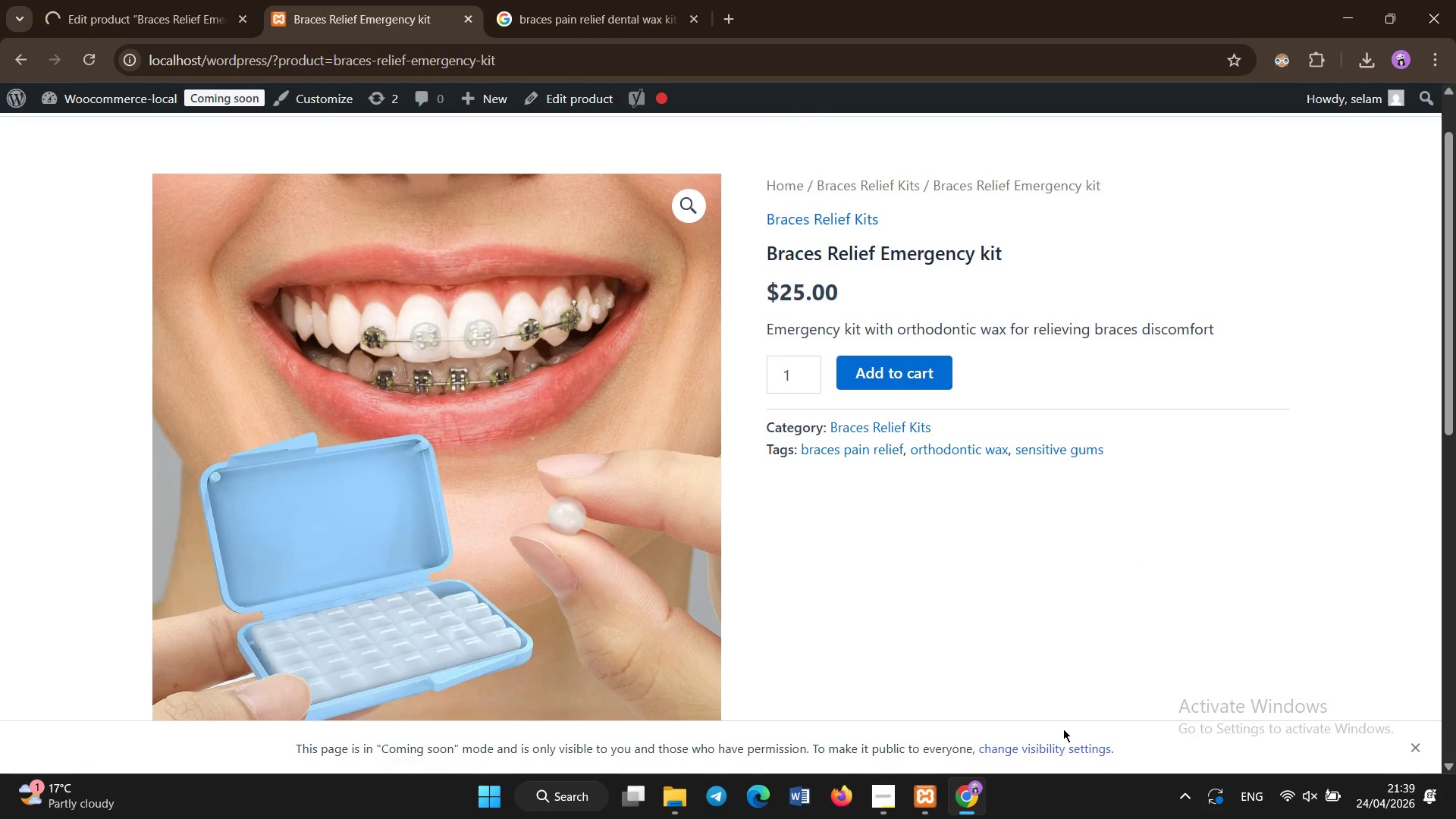 
wait(8.06)
 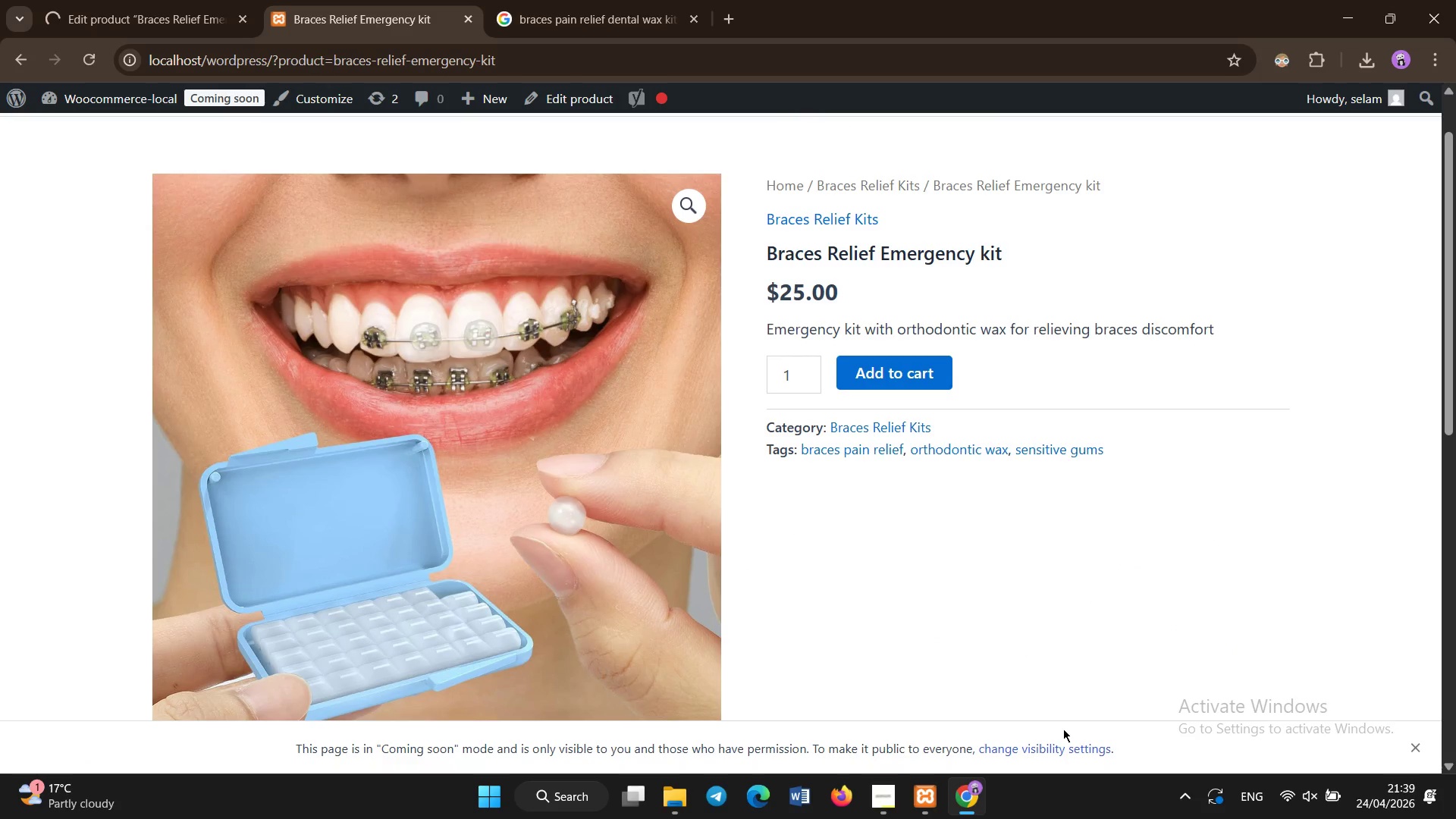 
scroll: coordinate [463, 673], scroll_direction: down, amount: 4.0
 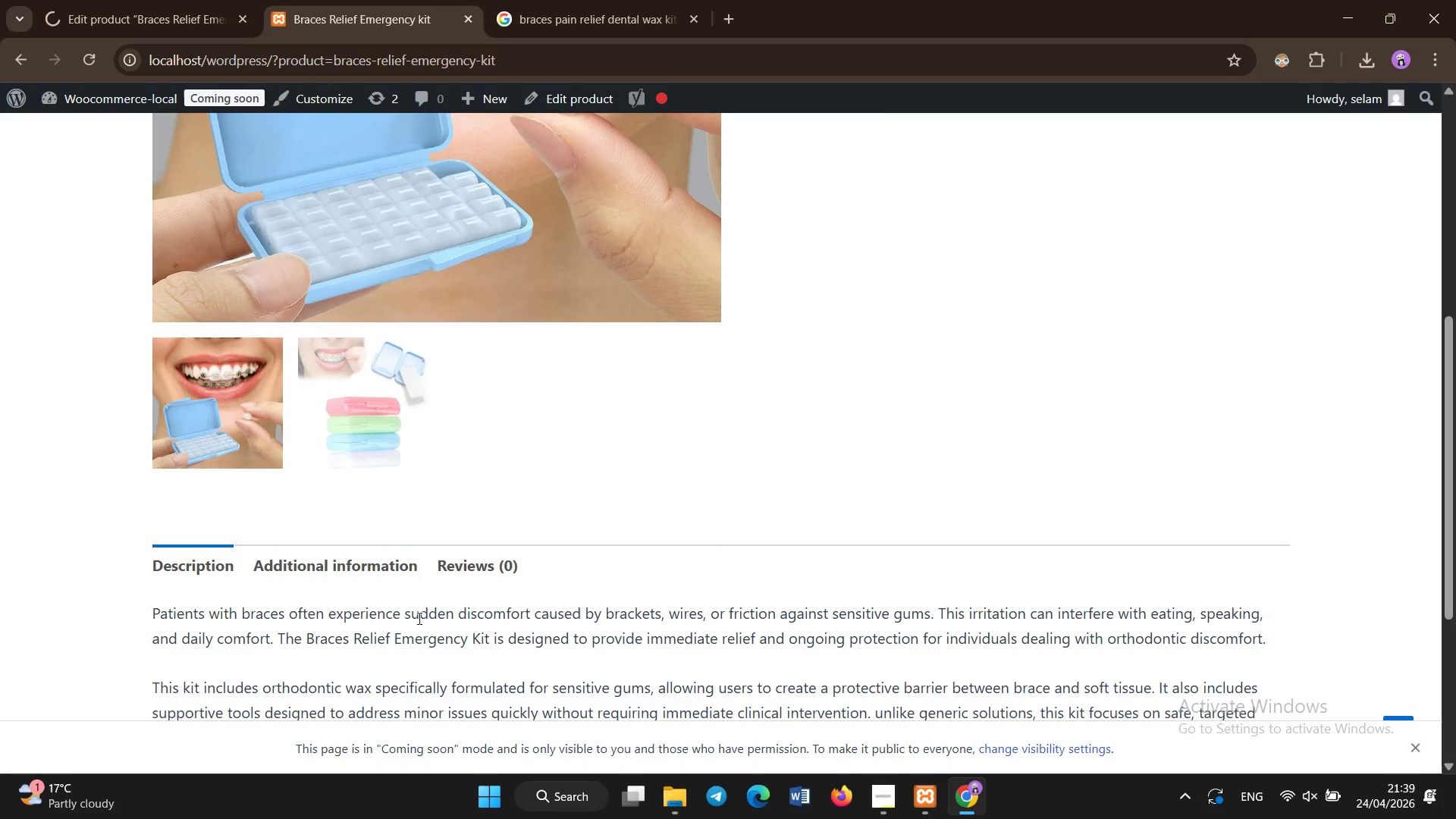 
scroll: coordinate [1273, 316], scroll_direction: up, amount: 8.0
 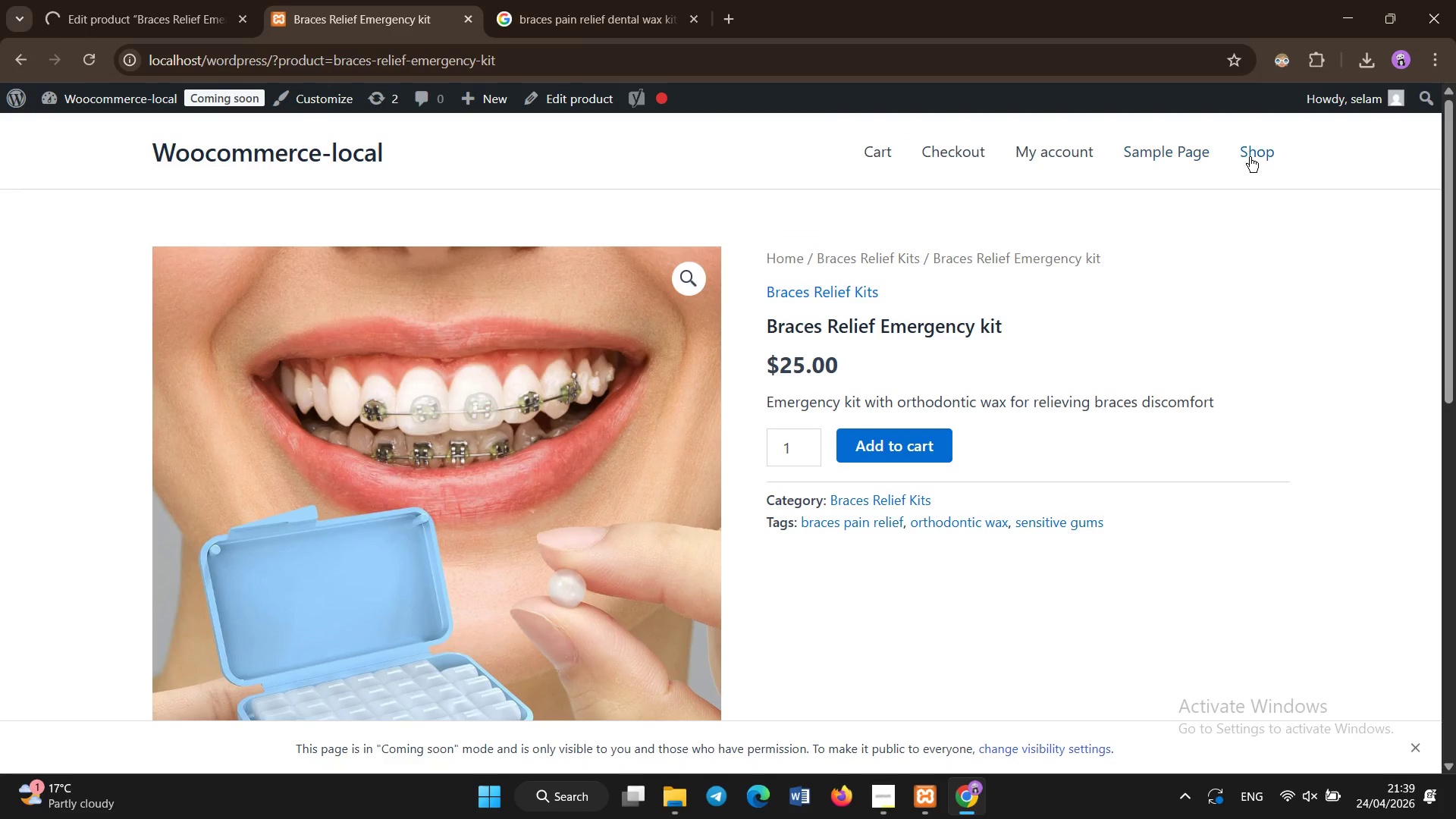 
left_click([1249, 152])
 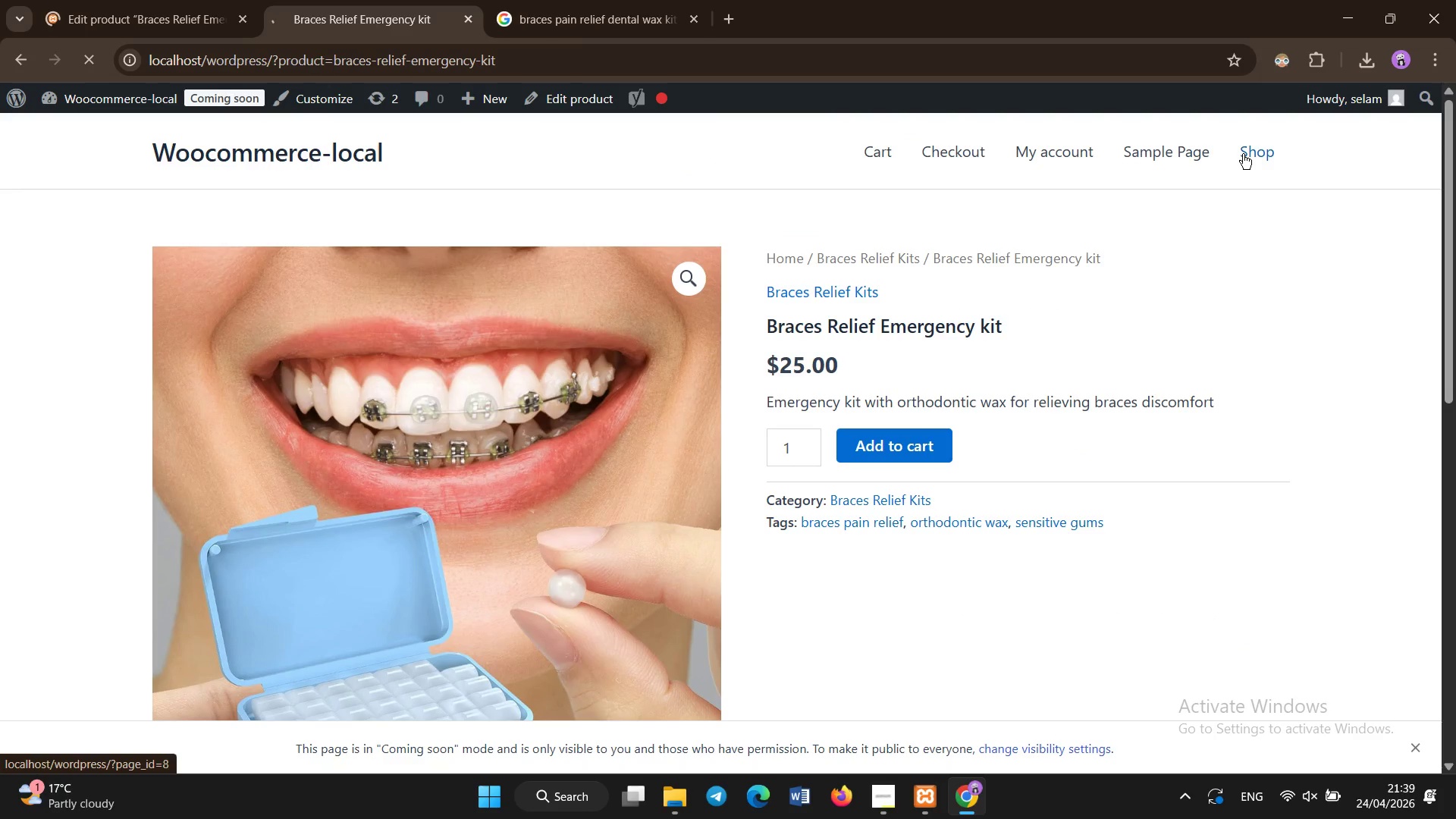 
wait(5.38)
 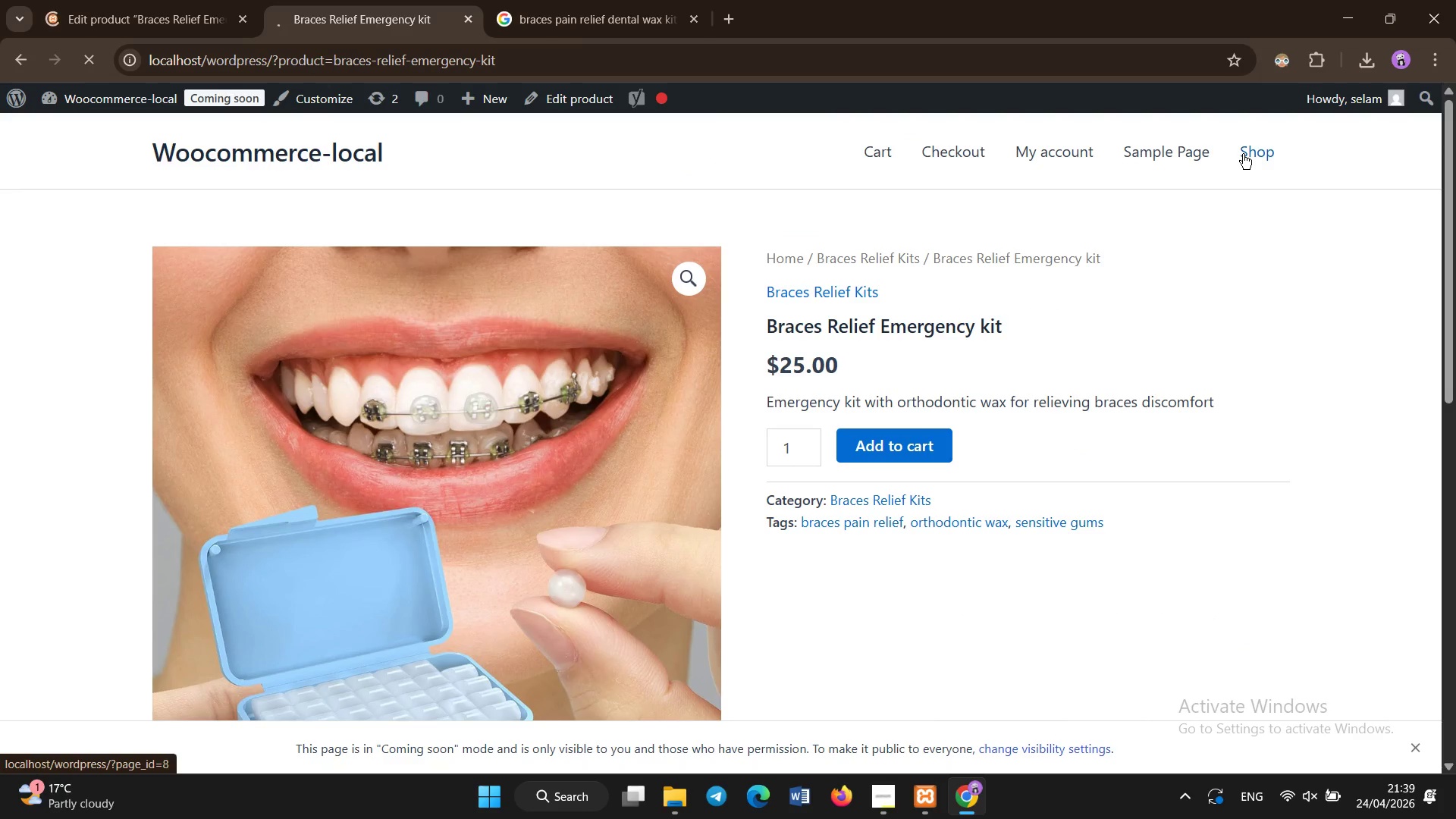 
left_click([114, 1])
 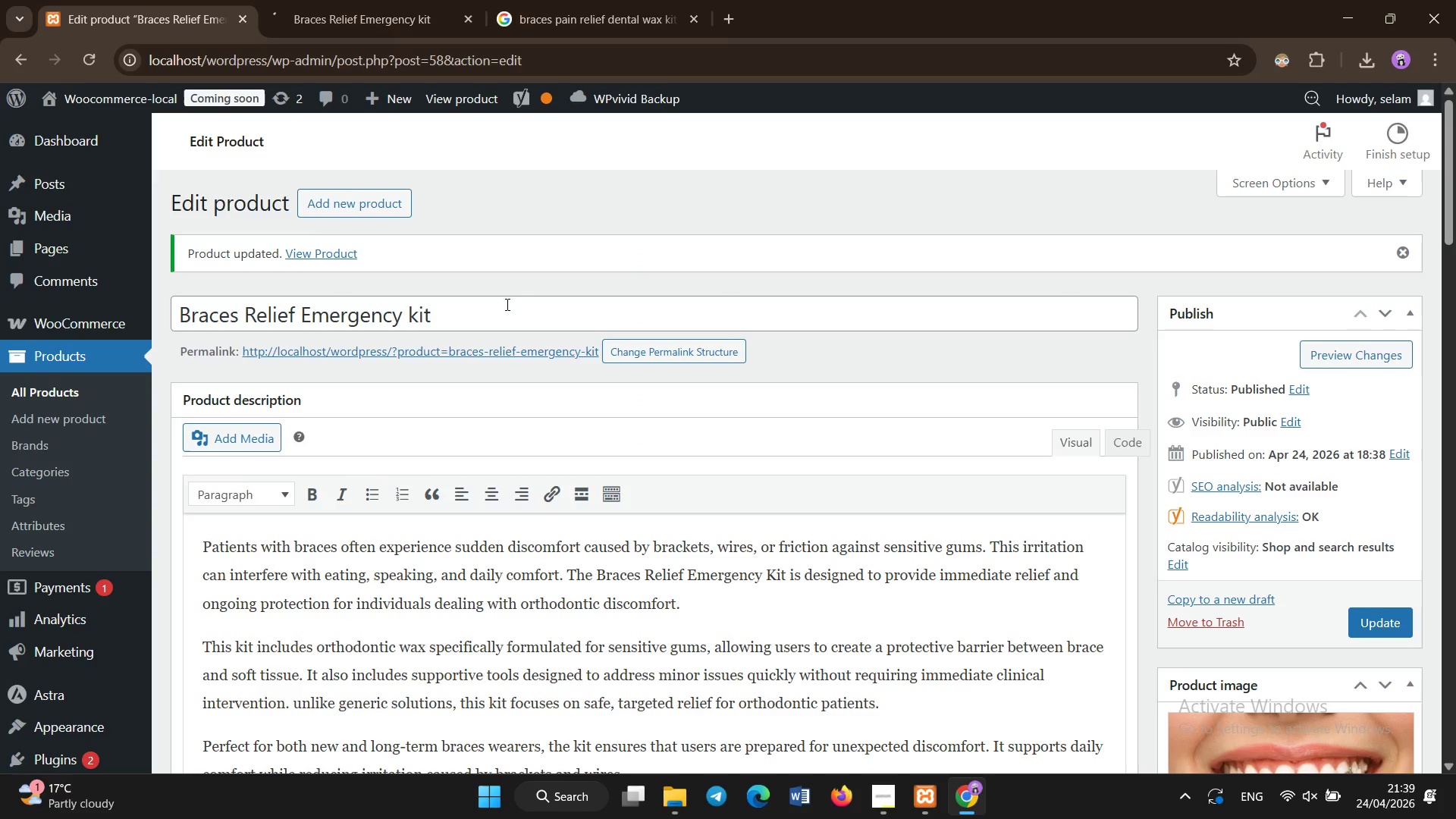 
left_click([320, 192])
 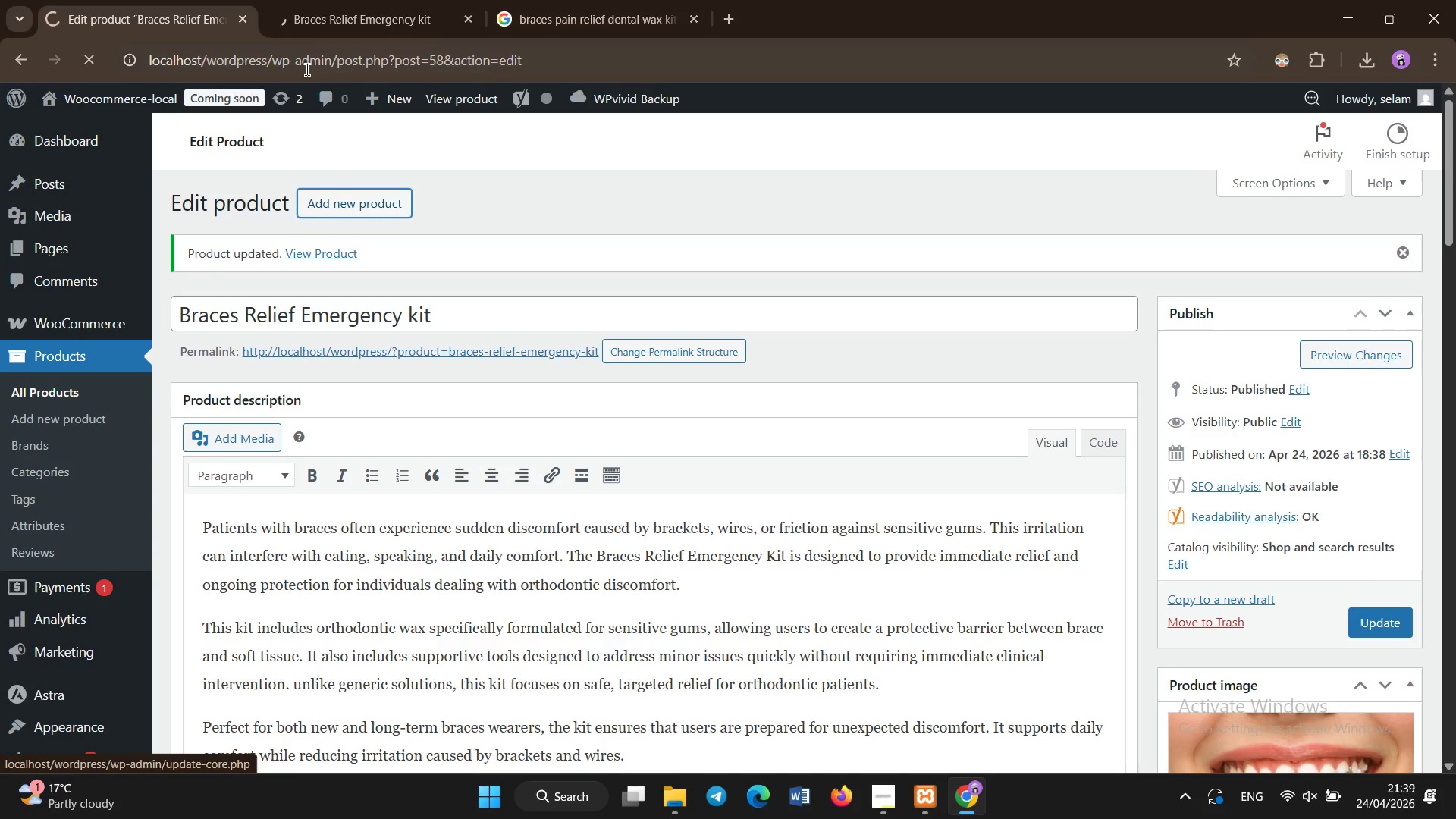 
left_click([315, 8])
 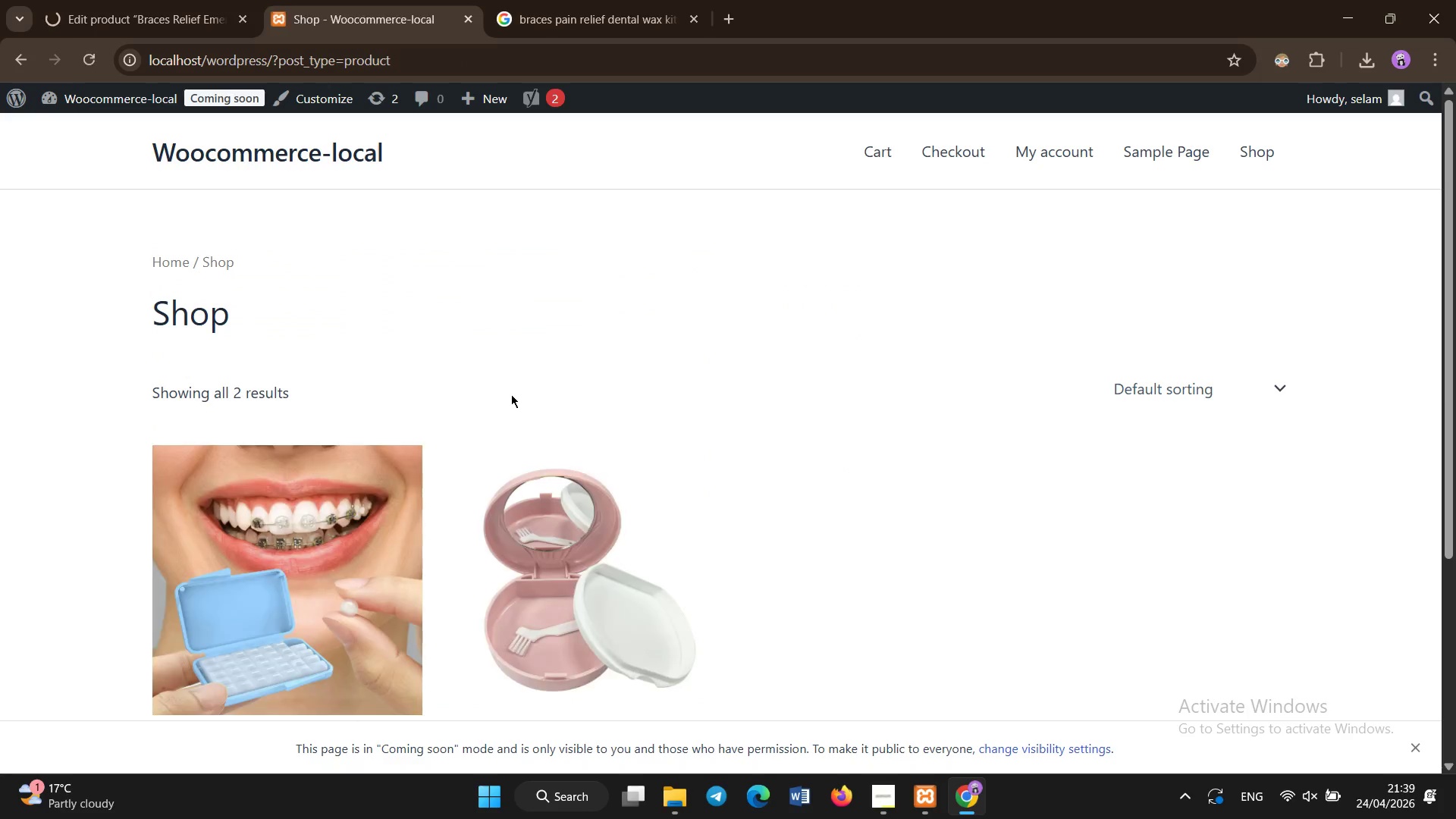 
wait(8.69)
 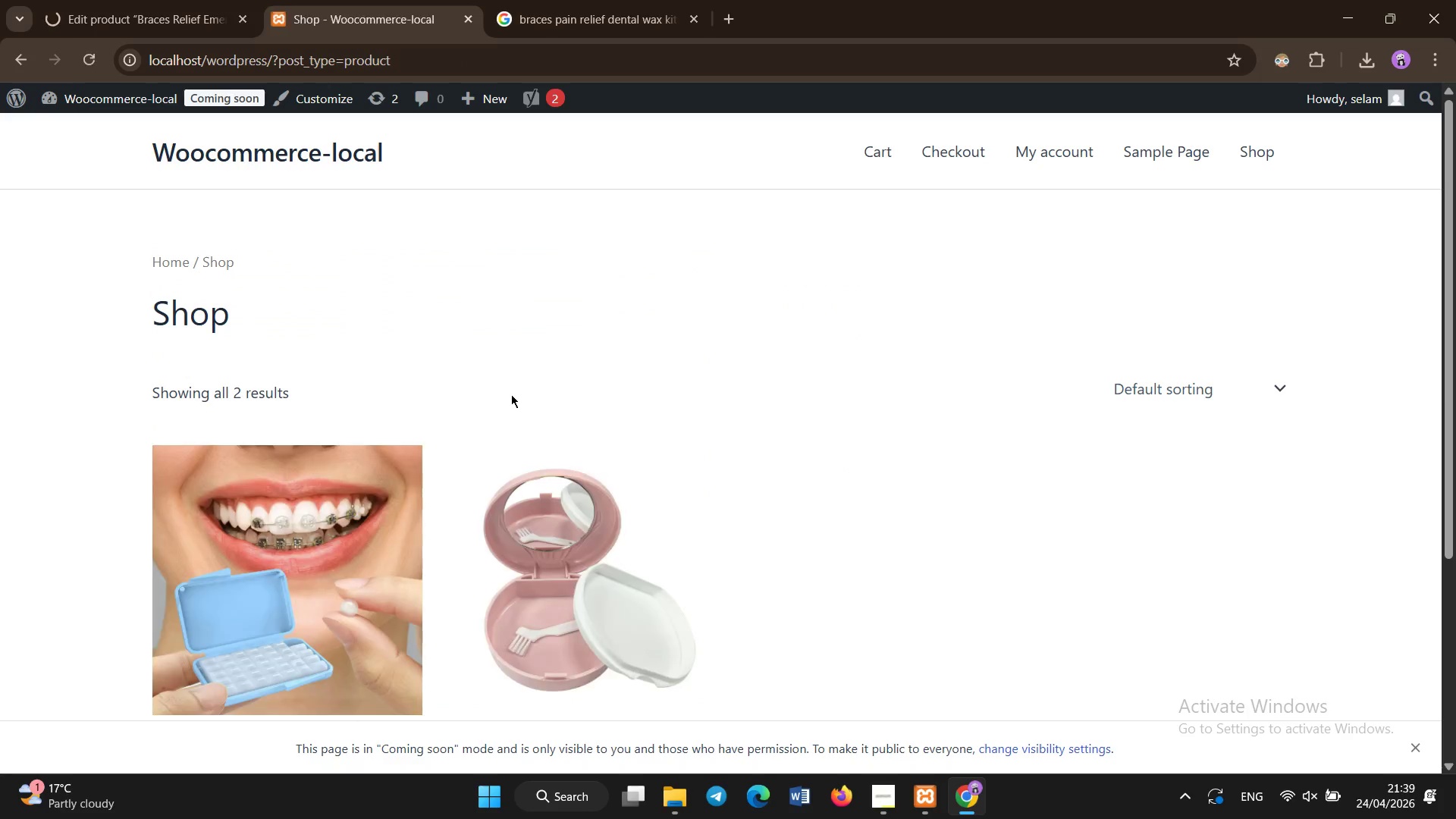 
left_click([130, 0])
 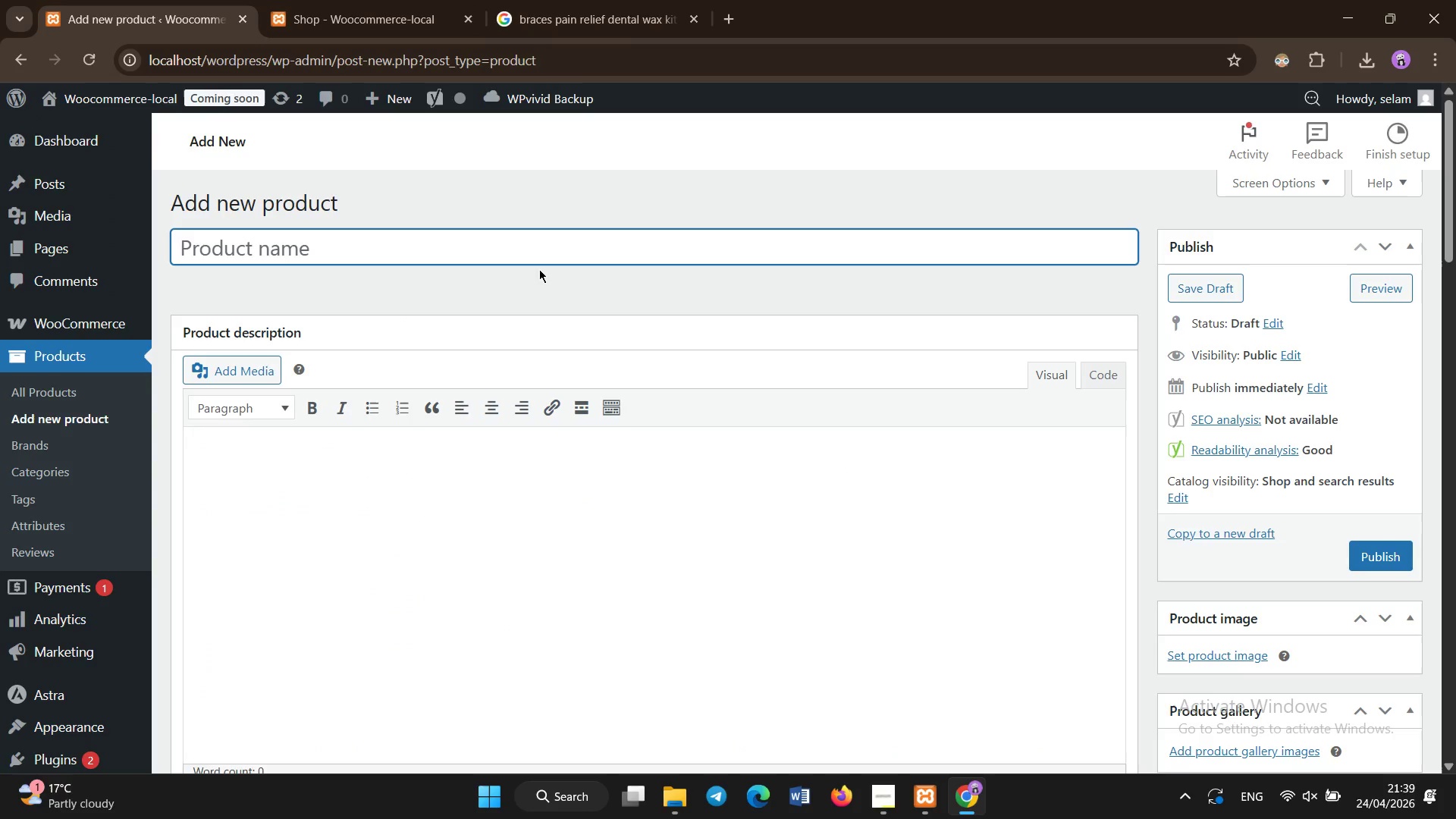 
left_click([539, 248])
 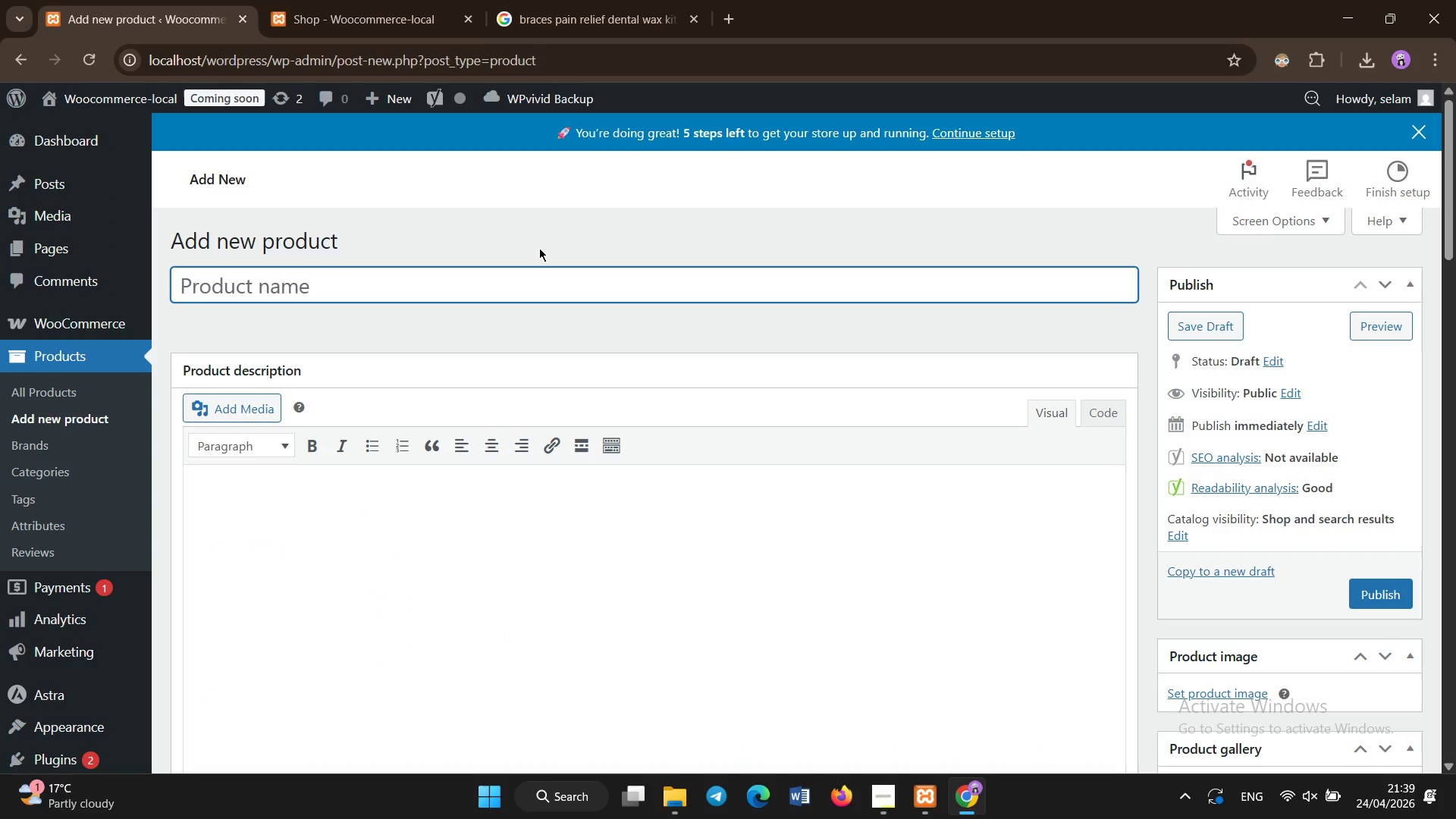 
key(Shift+E)
 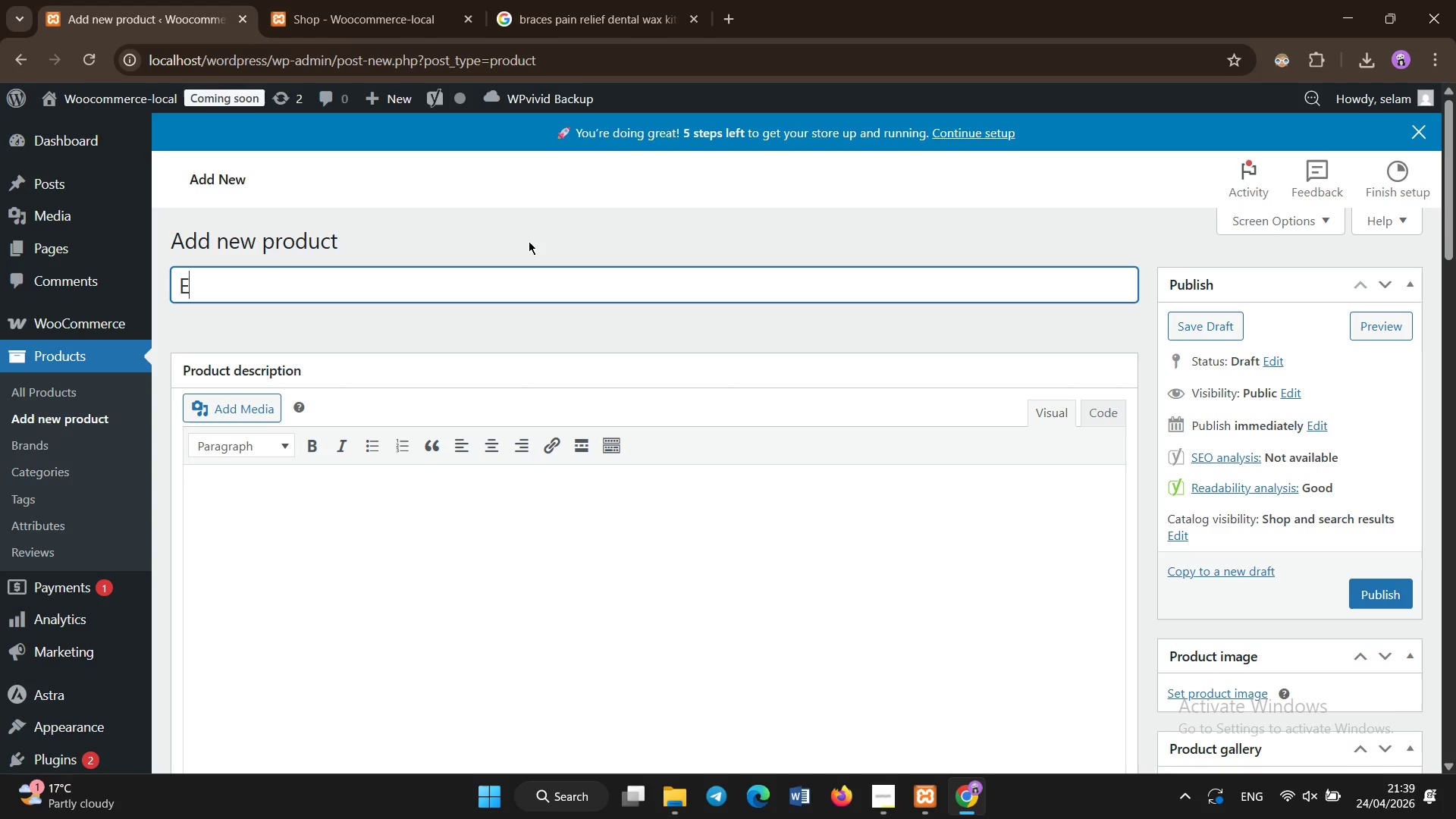 
type(namel)
 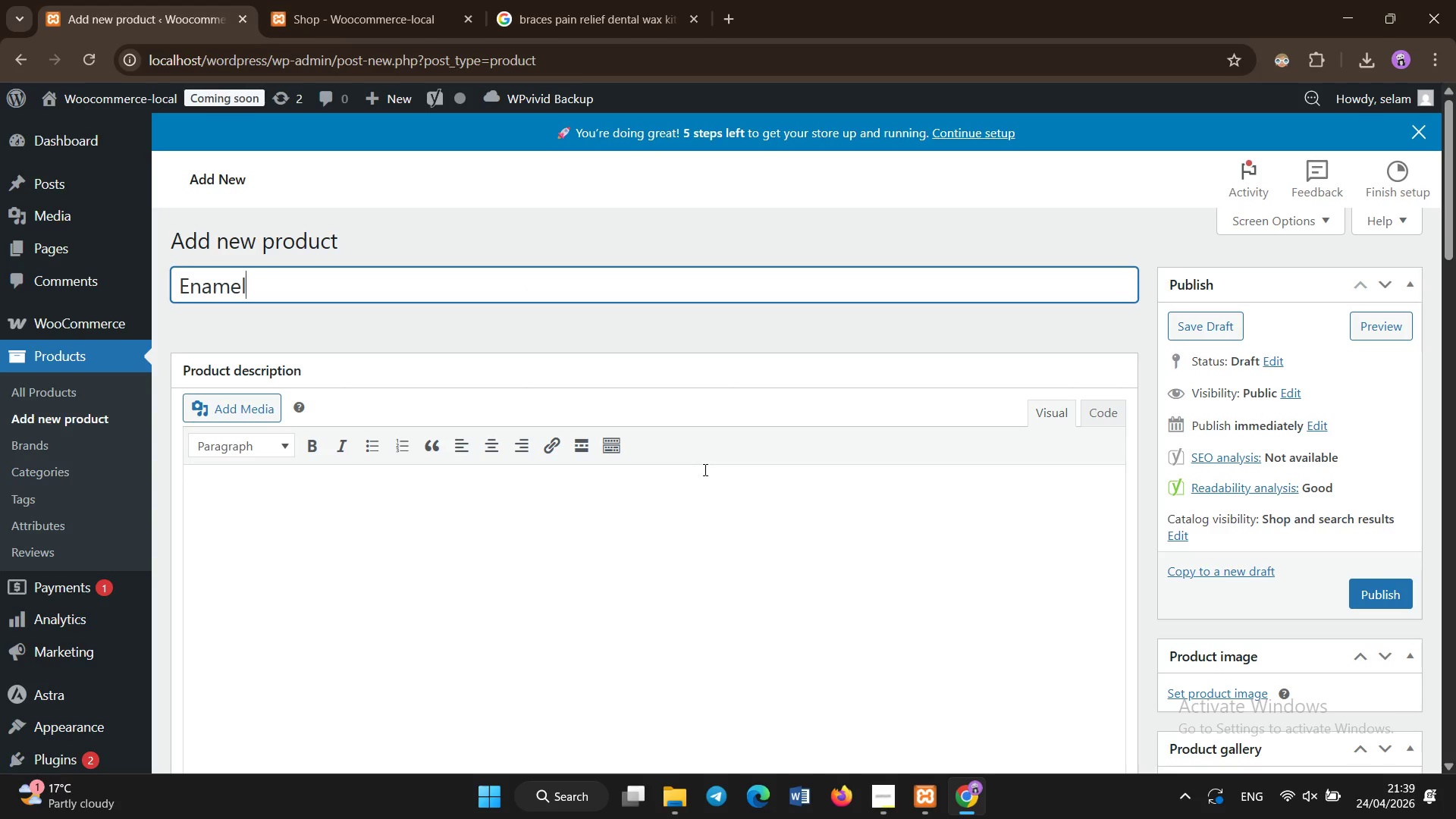 
type(-Safe Whitening Bundle)
 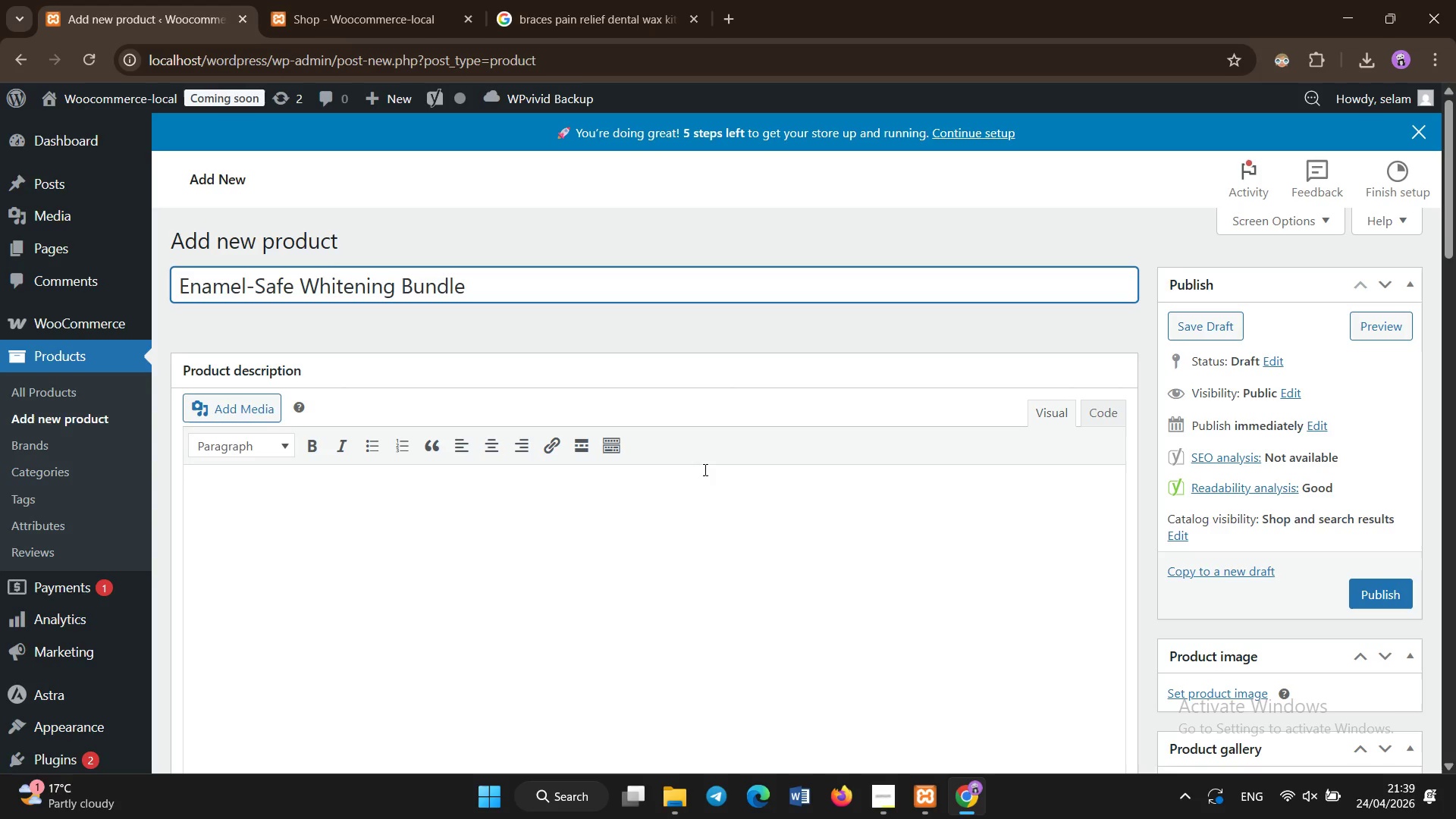 
scroll: coordinate [705, 470], scroll_direction: down, amount: 15.0
 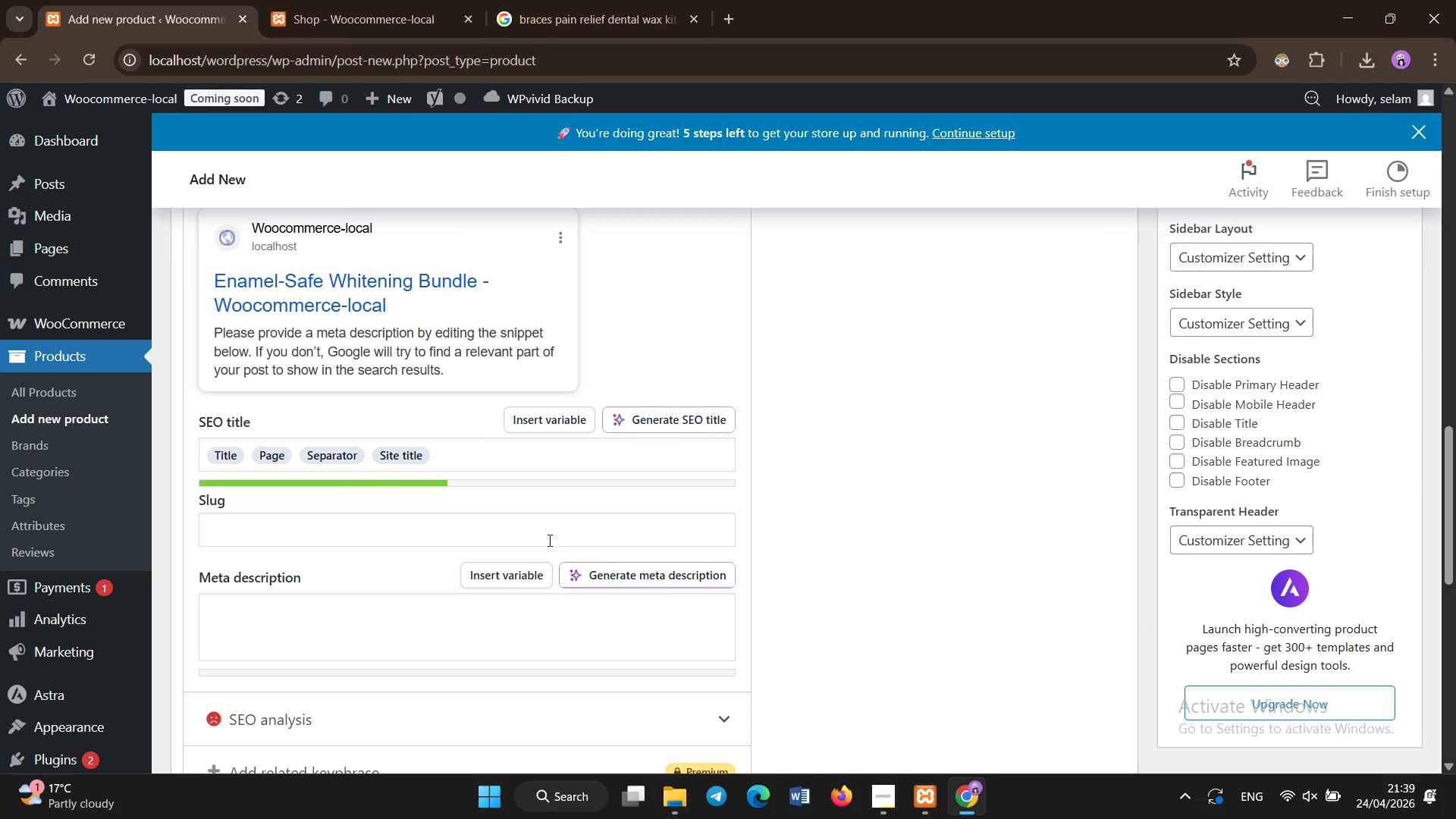 
left_click([551, 538])
 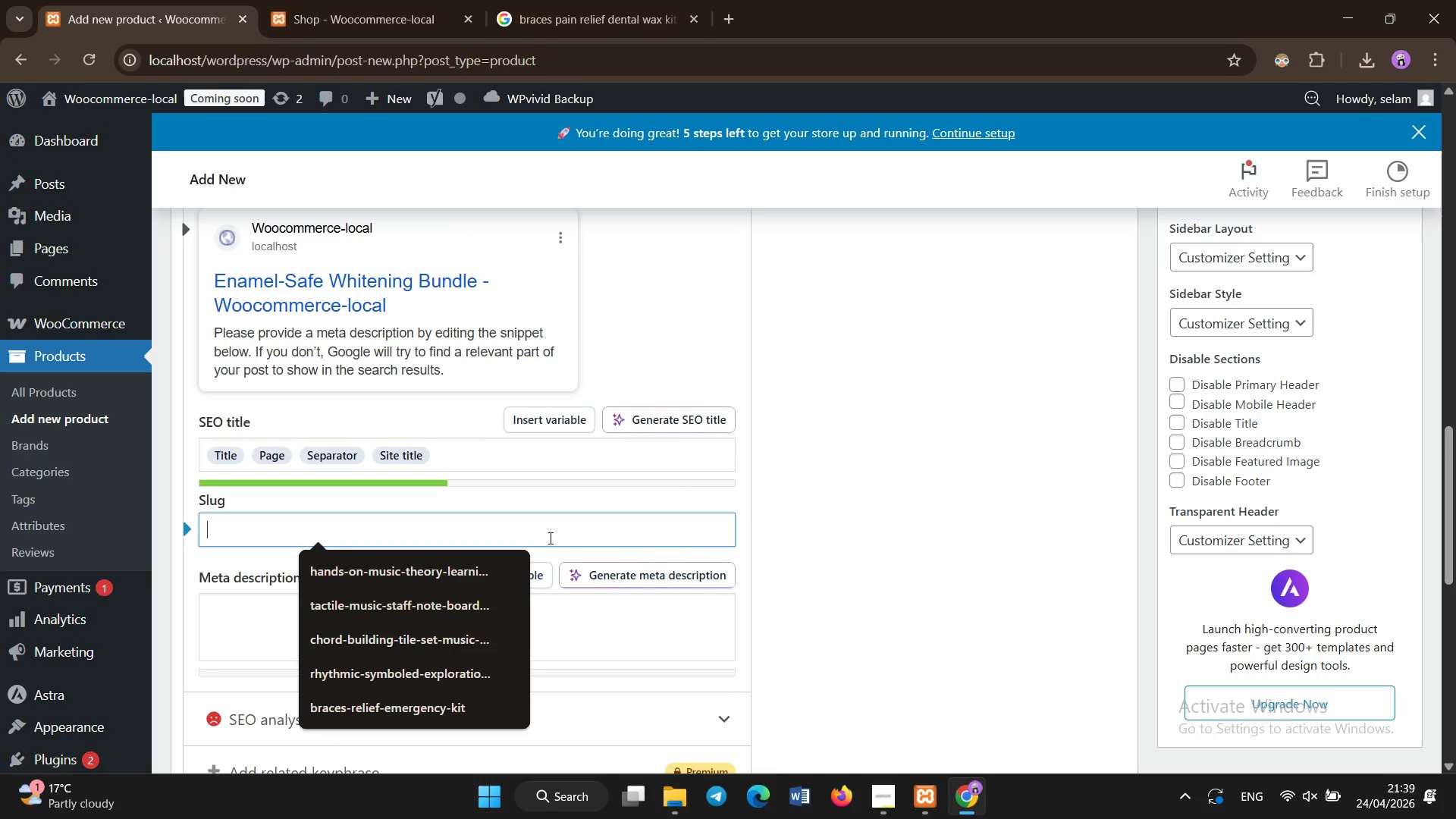 
type(E)
key(Backspace)
type(enamel-safe)
key(Backspace)
key(Backspace)
key(Backspace)
key(Backspace)
key(Backspace)
key(Backspace)
type(namel-safe-whitening-bundle)
 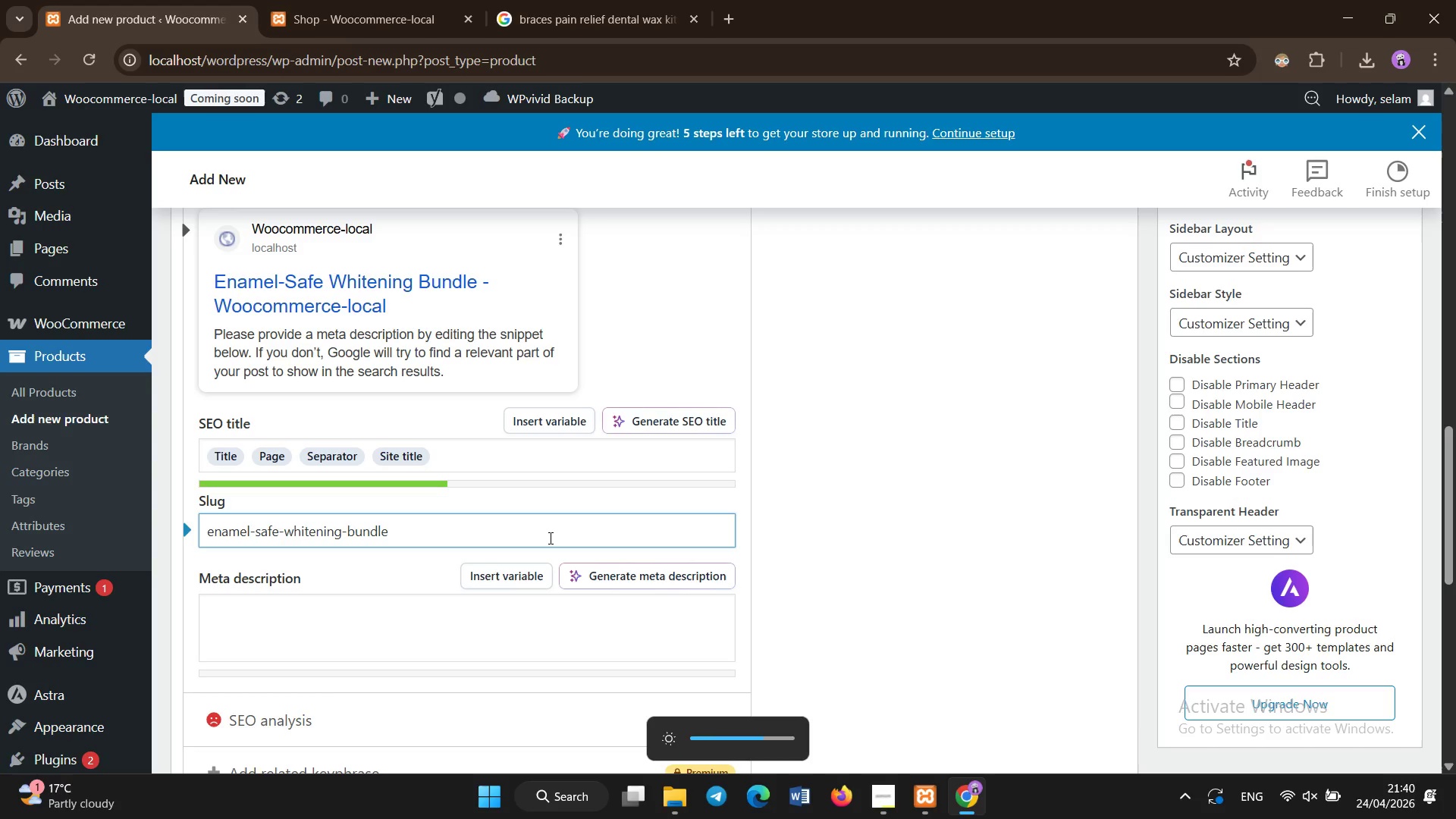 
scroll: coordinate [551, 538], scroll_direction: down, amount: 2.0
 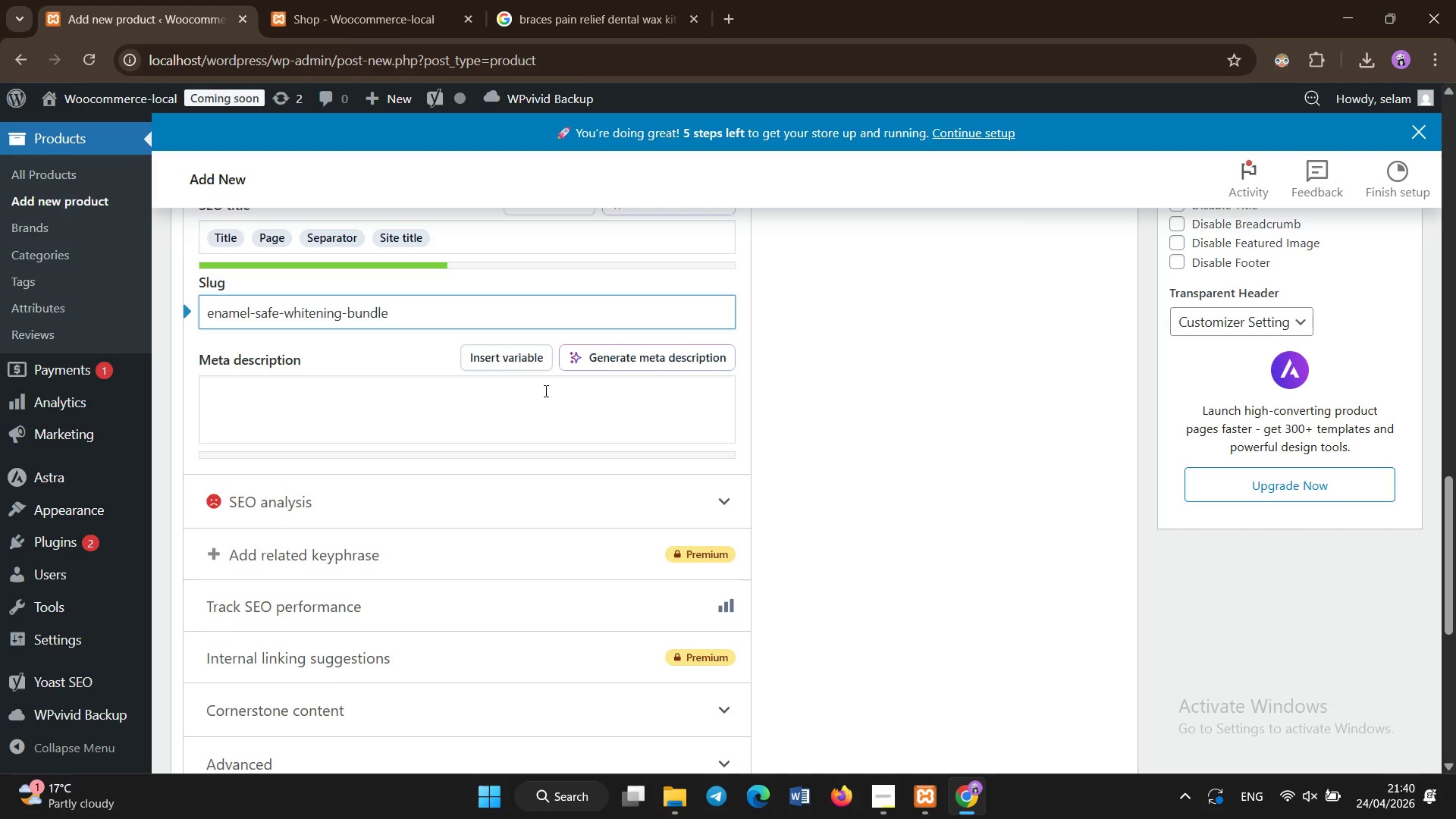 
left_click([546, 391])
 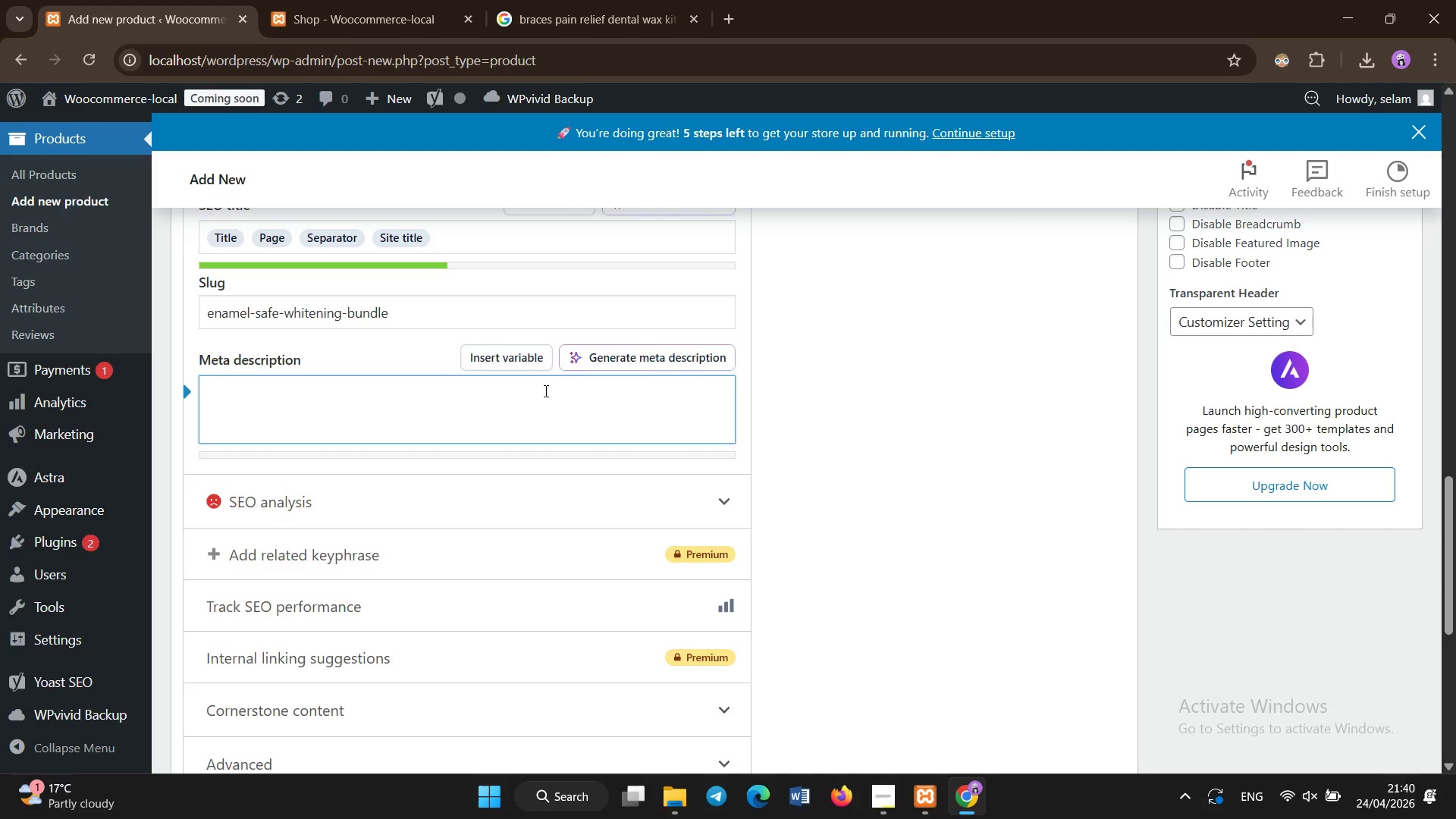 
left_click([393, 509])
 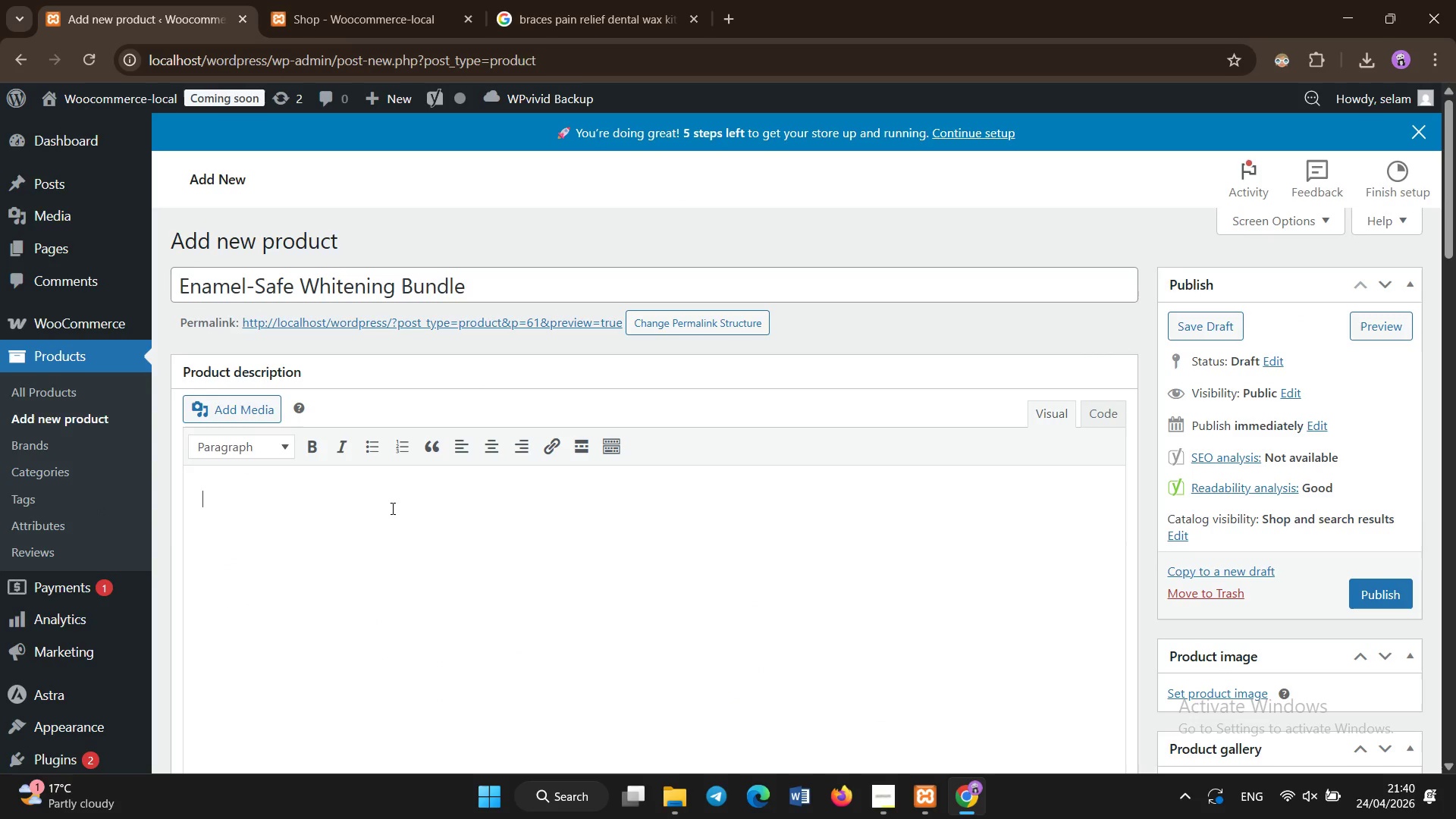 
scroll: coordinate [443, 538], scroll_direction: up, amount: 21.0
 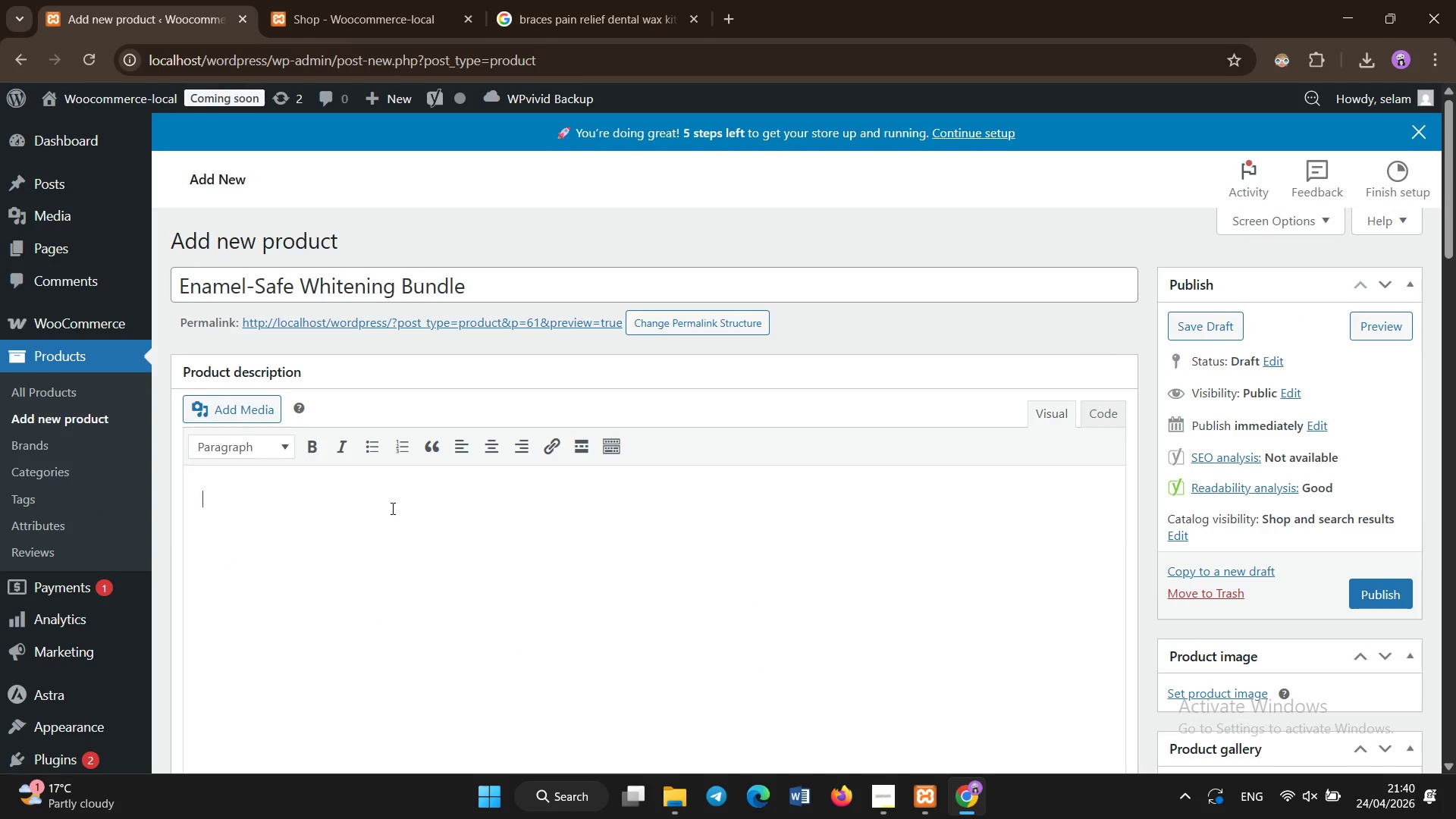 
type(After orthodontic treatment, many patients want to restore brightness to their amil)
key(Backspace)
key(Backspace)
key(Backspace)
key(Backspace)
type(smile without damaging enamel or affecting dental wok)
key(Backspace)
type(rk )
key(Backspace)
type(. Traditional whitening products can be too harsh, especially for individuals with sensitive teeth or recent orthodontic adjustments. The Enamel )
key(Backspace)
type(-Safe Whitening Bundle is designed to provide a gentle yet effective whitening solution tailored for post )
key(Backspace)
type(-orthodontic care.)
 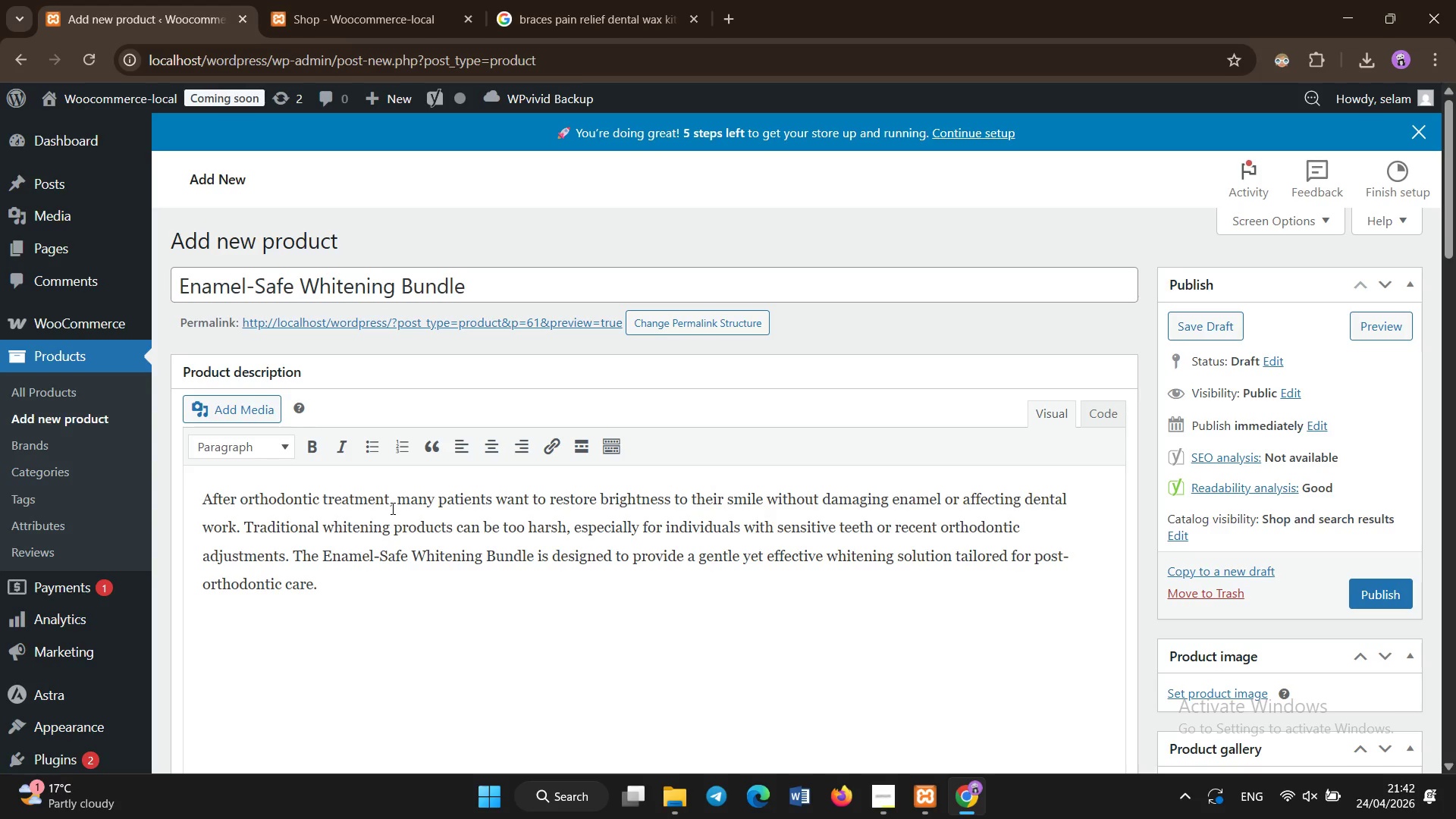 
key(Enter)
 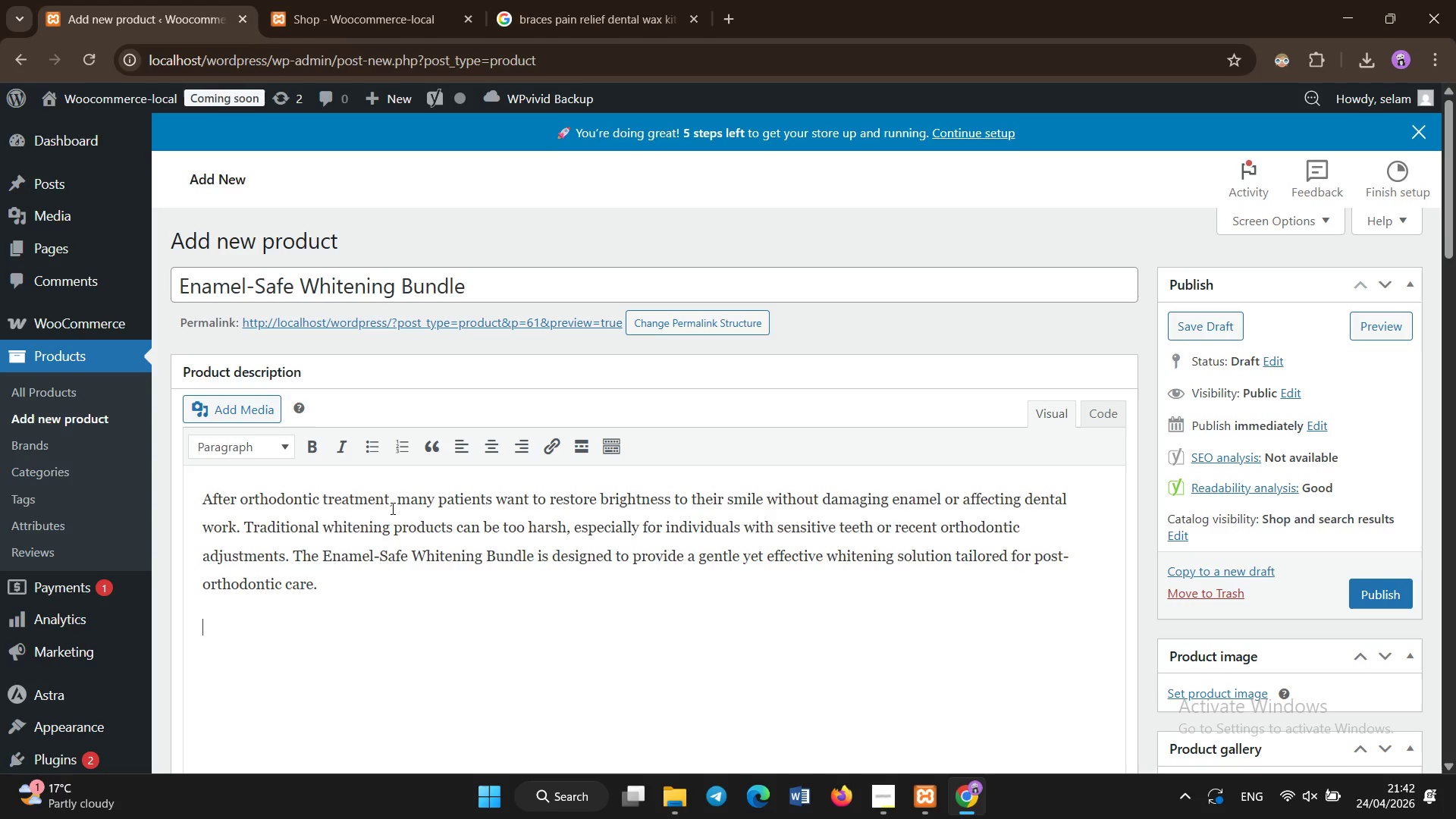 
type(This bundle includes a mild whitening system that avoid =s)
key(Backspace)
key(Backspace)
key(Backspace)
type(s abrasive chemicals while still improvind )
key(Backspace)
key(Backspace)
type(g )
 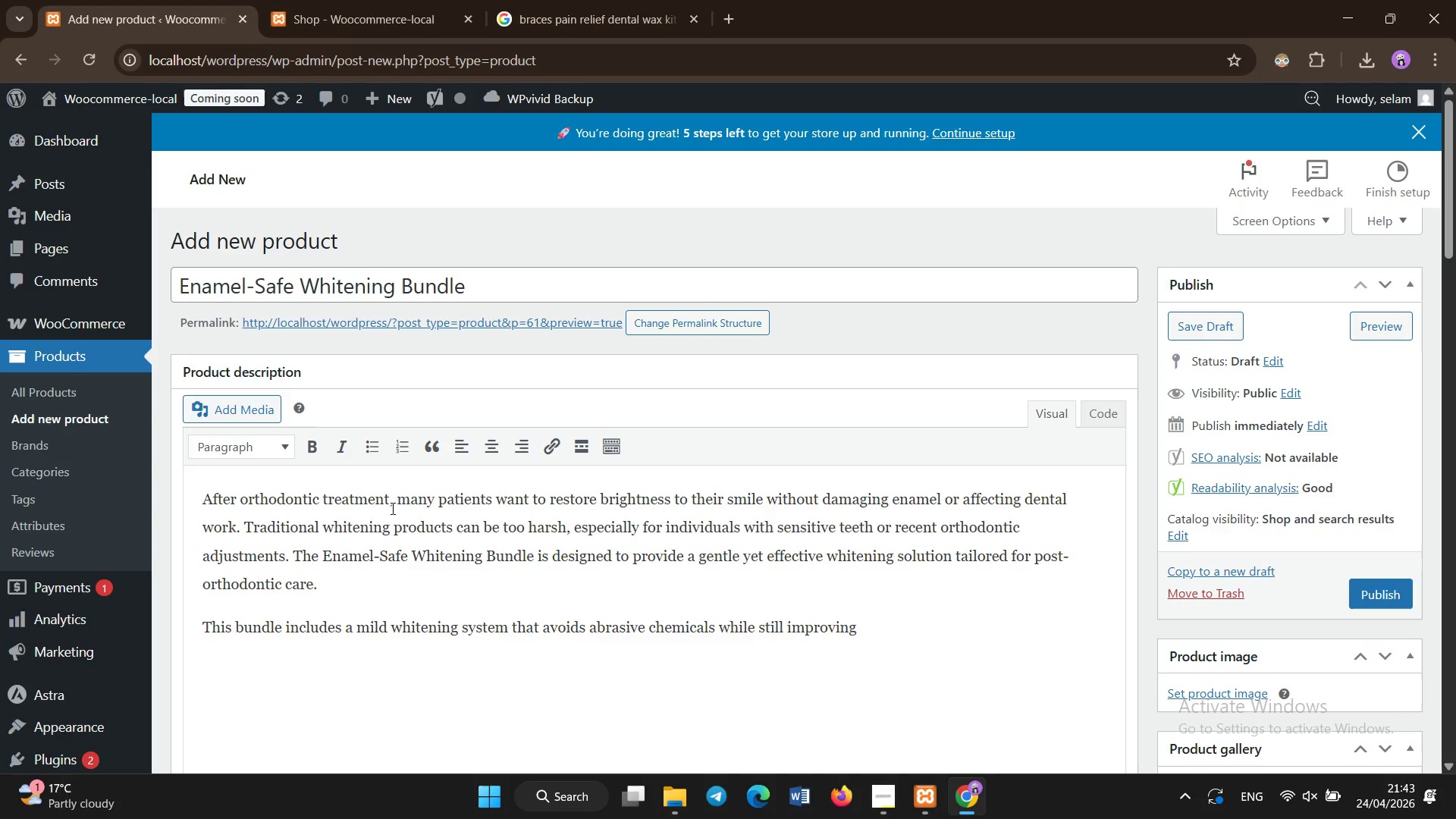 
type(tooth brightness over time)
key(Backspace)
type(. It is safe for use alongside retainers and aligners, ensuring compatability with ongoing orthodontic maintenance. The formulation docu)
key(Backspace)
key(Backspace)
key(Backspace)
key(Backspace)
type(focuses on protecting enamel while gradually enhancing apperance.)
 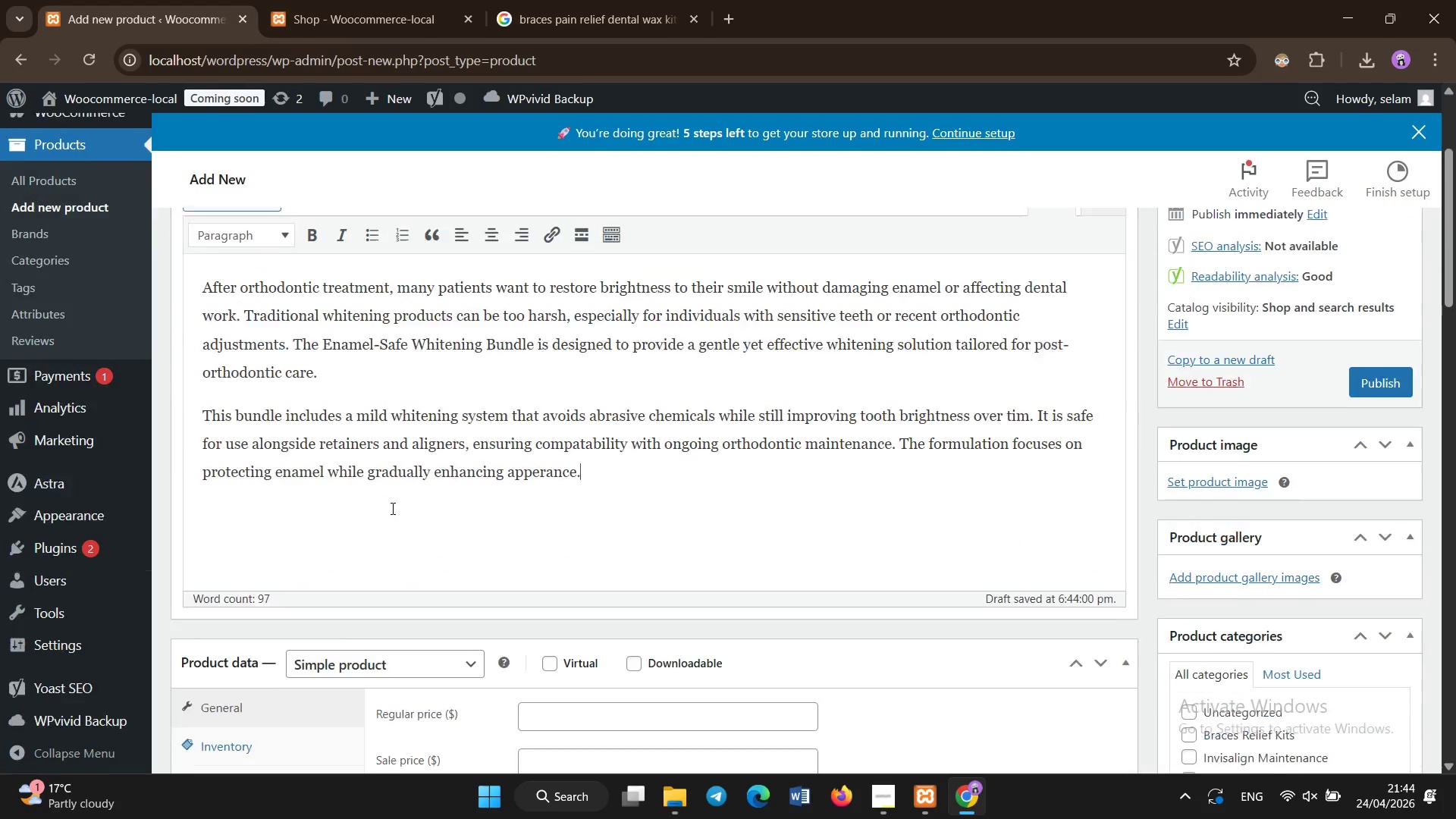 
key(Enter)
 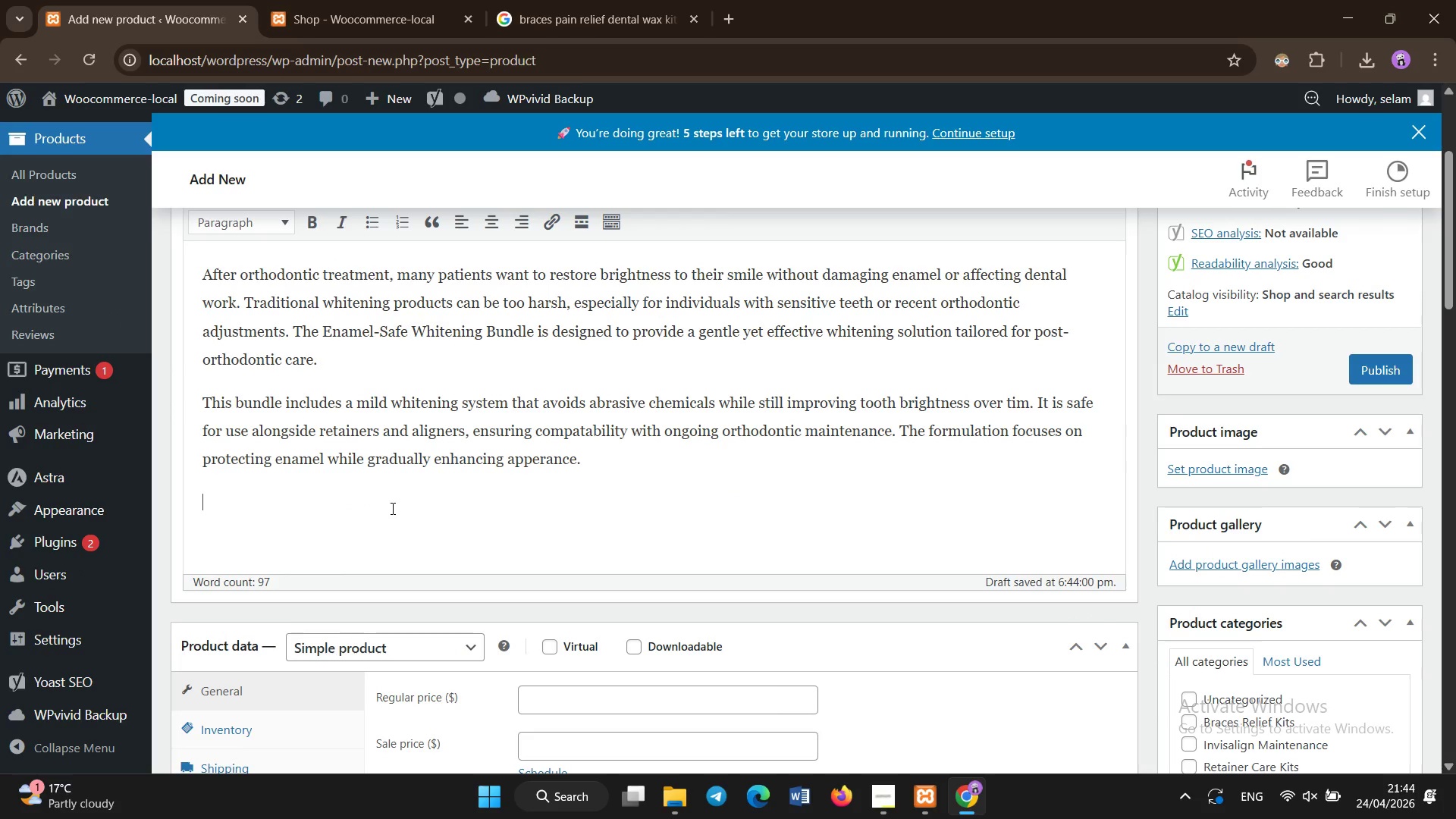 
scroll: coordinate [393, 509], scroll_direction: down, amount: 1.0
 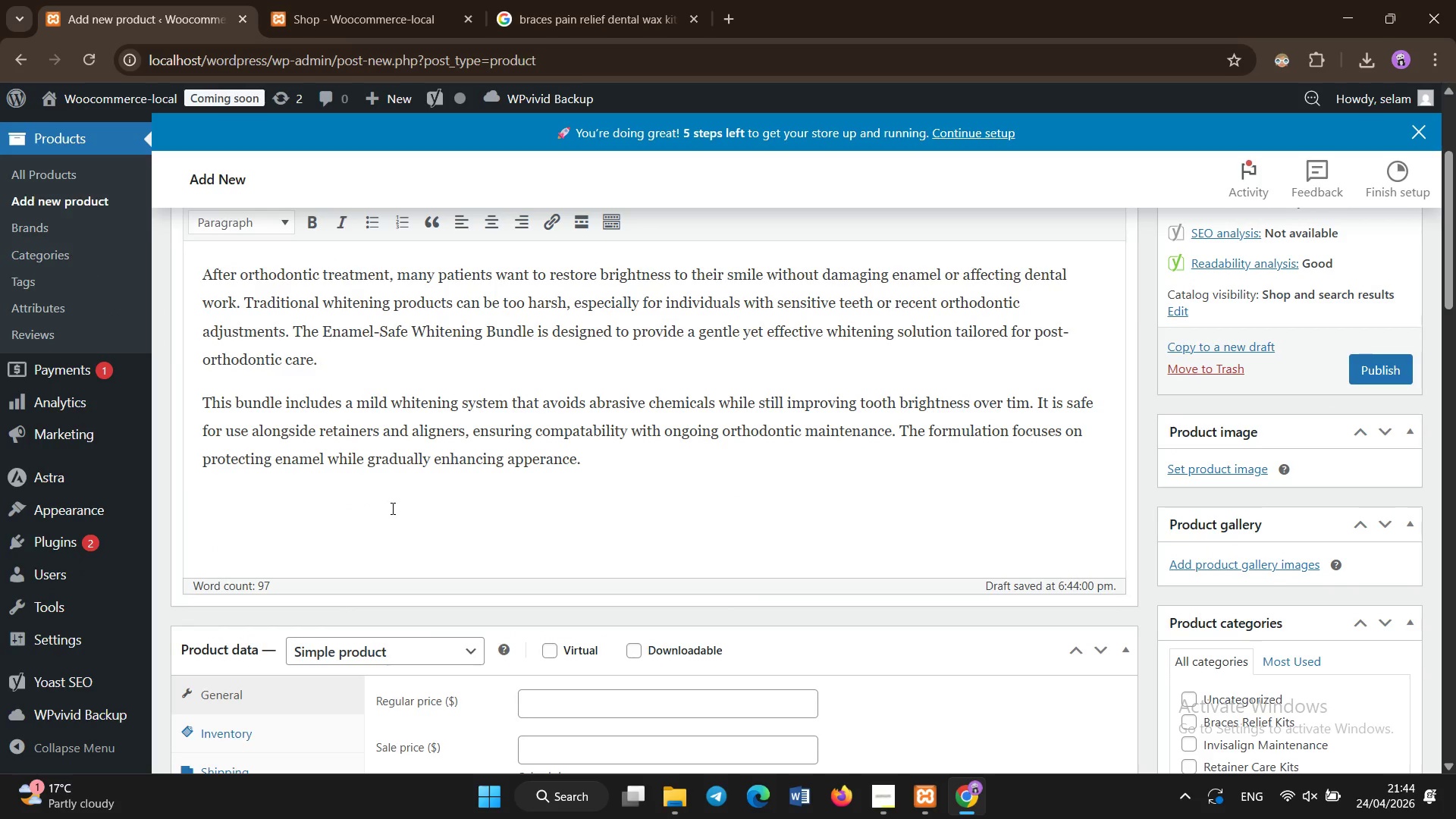 
type(Ideal for patients transitioning out of braces or Invisalign, this bundle offers a balane)
key(Backspace)
type(ed approah between cosmetic improvement and oral health safer)
key(Backspace)
type(ty )
key(Backspace)
type(. It supports confidence without compromissi)
key(Backspace)
key(Backspace)
type(ing dental integrity.)
 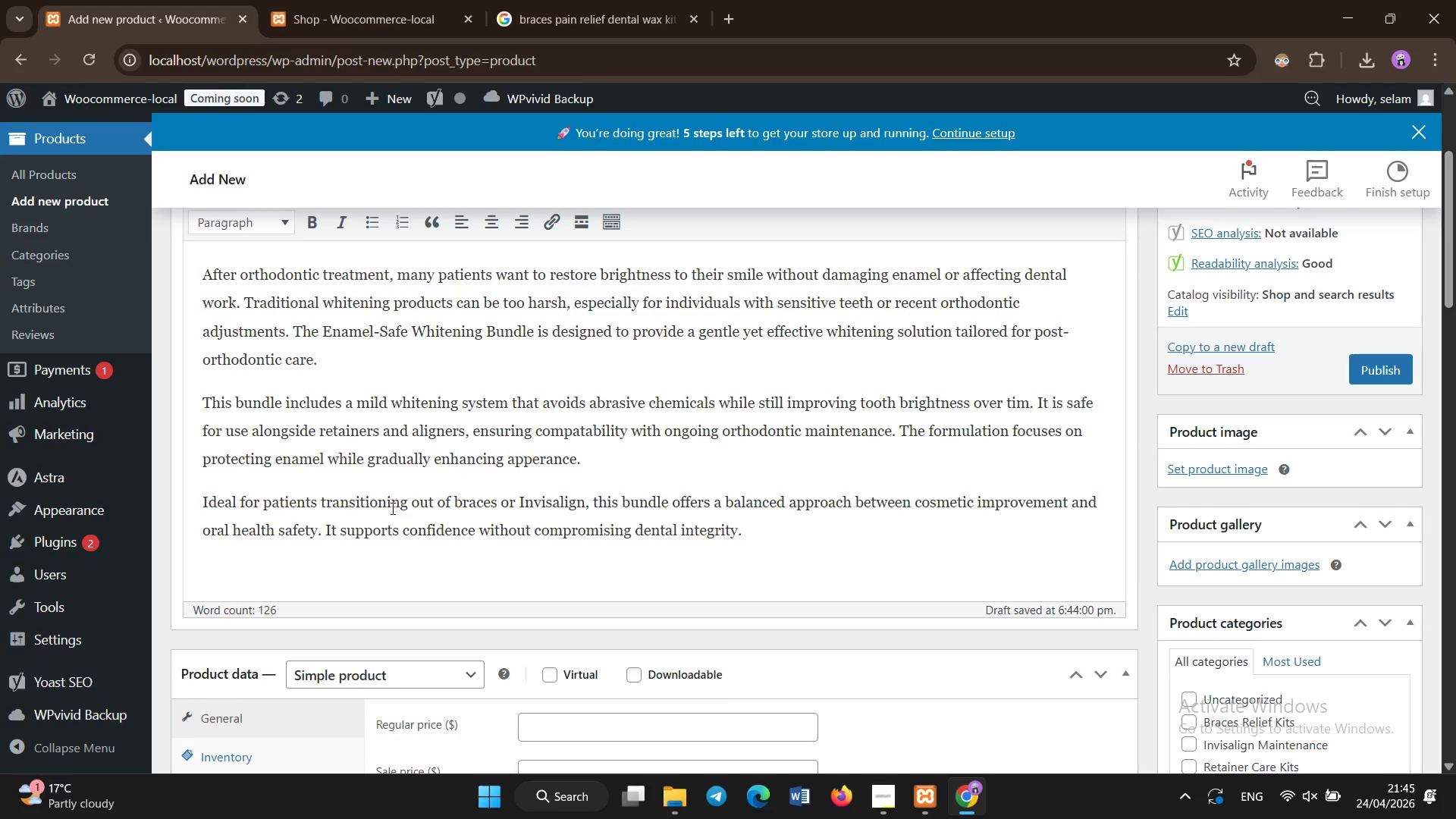 
key(Enter)
 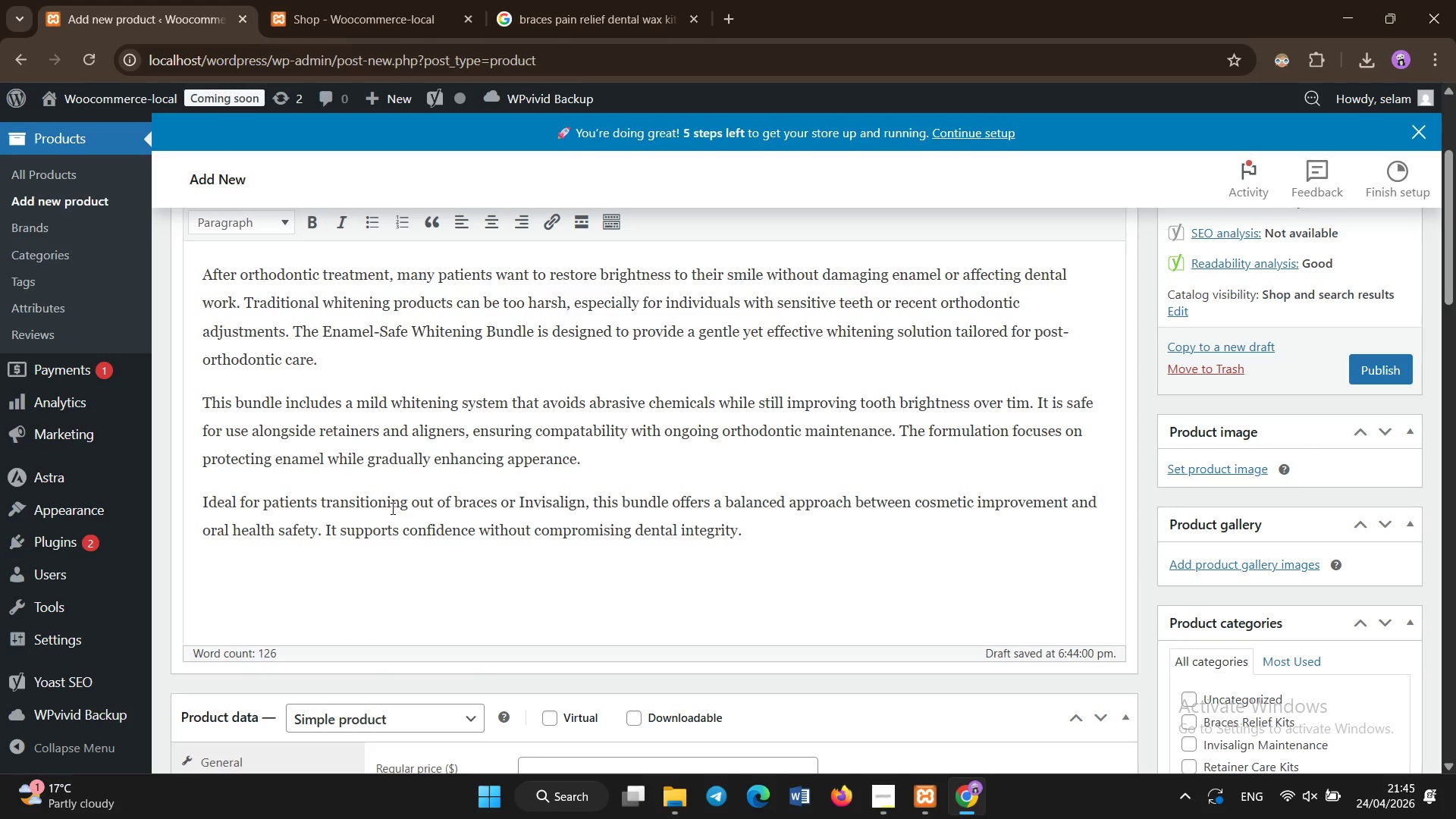 
hold_key(key=ShiftLeft, duration=0.41)
 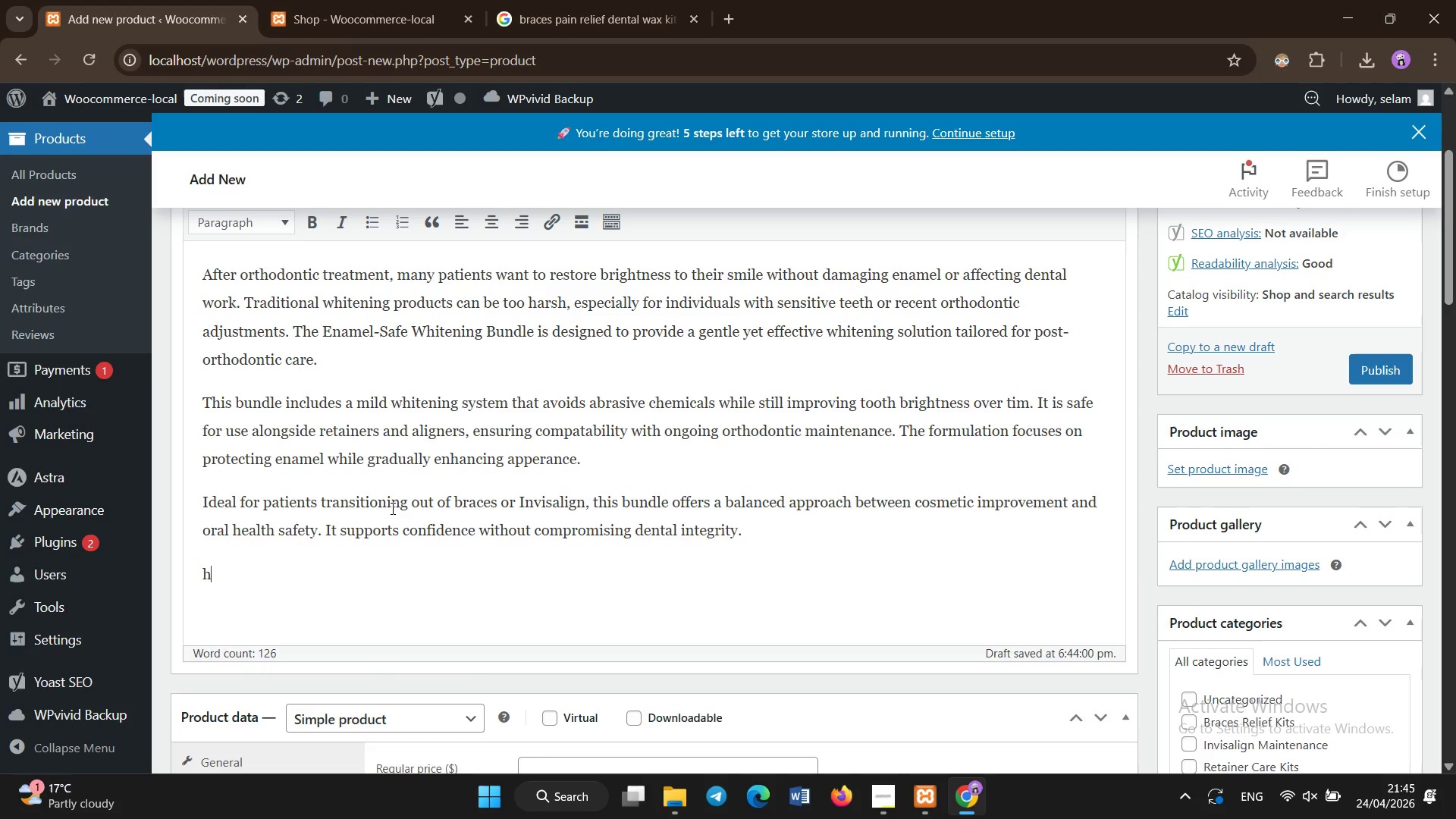 
type(h)
key(Backspace)
type(This product is perfect for individuals seeking a safe )
key(Backspace)
type(, orthodontist-approved whitening solution that delivers vici)
key(Backspace)
key(Backspace)
type(sible results without sensitivity or damage.)
 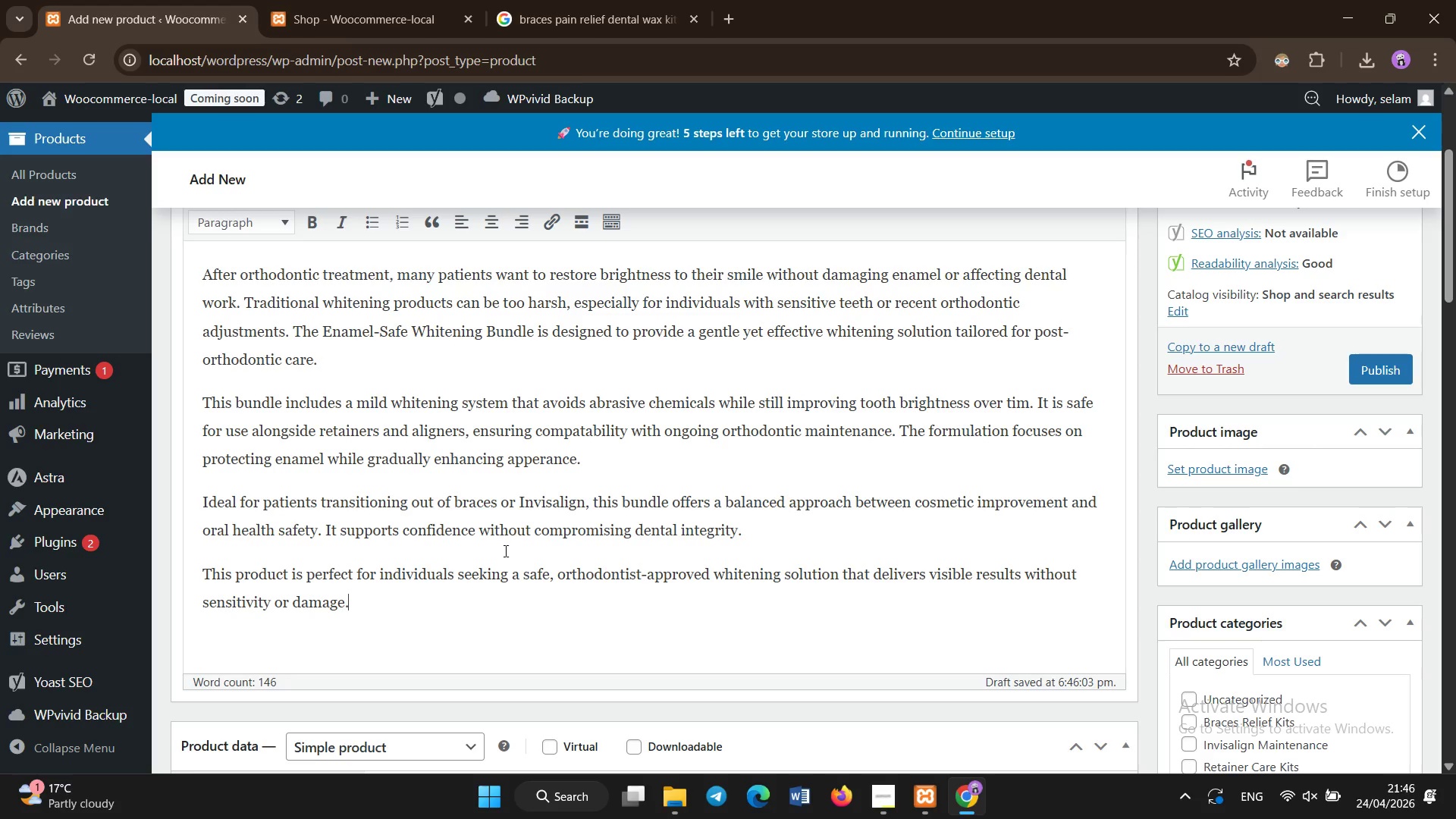 
scroll: coordinate [499, 556], scroll_direction: up, amount: 1.0
 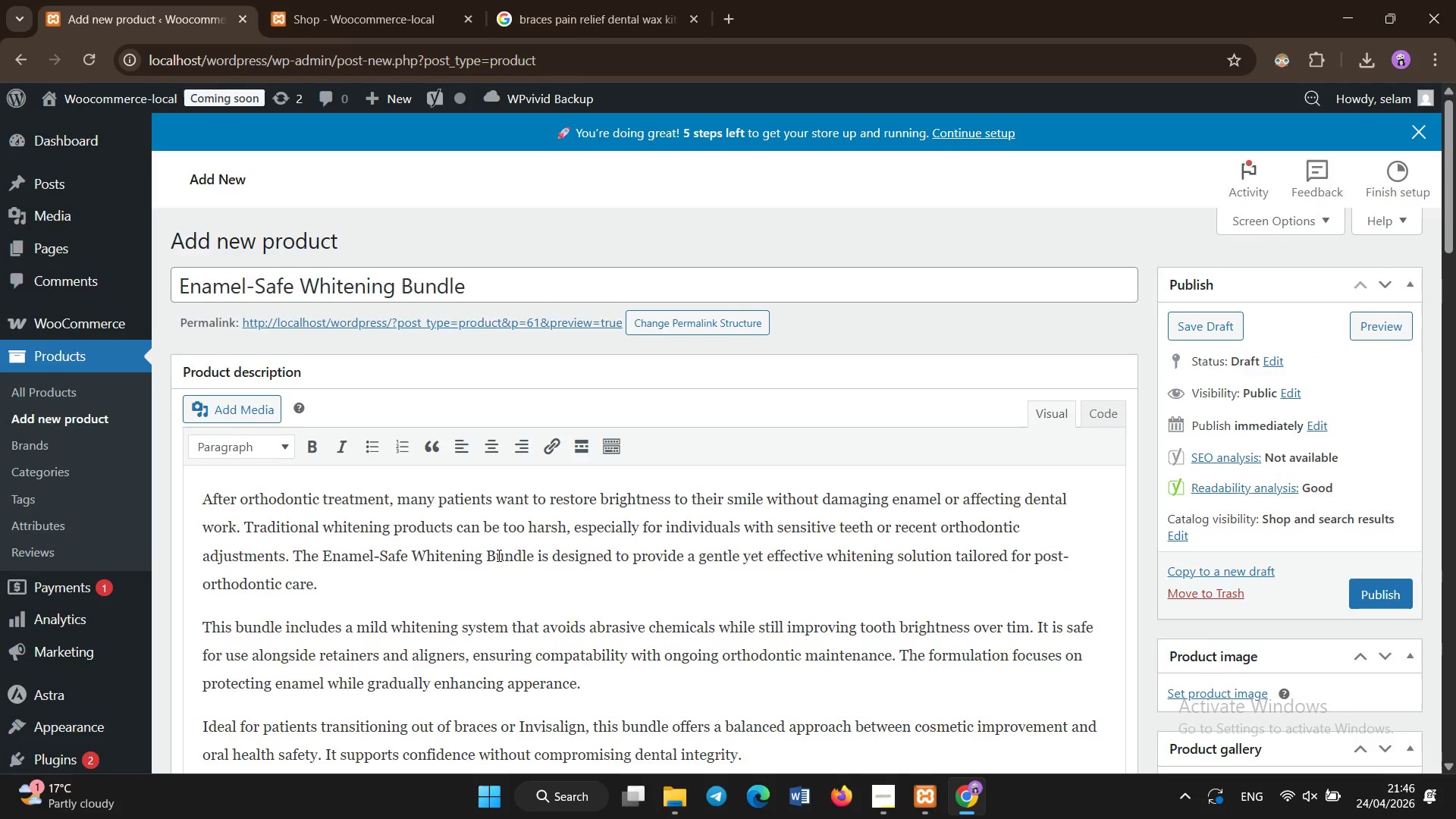 
scroll: coordinate [499, 556], scroll_direction: down, amount: 2.0
 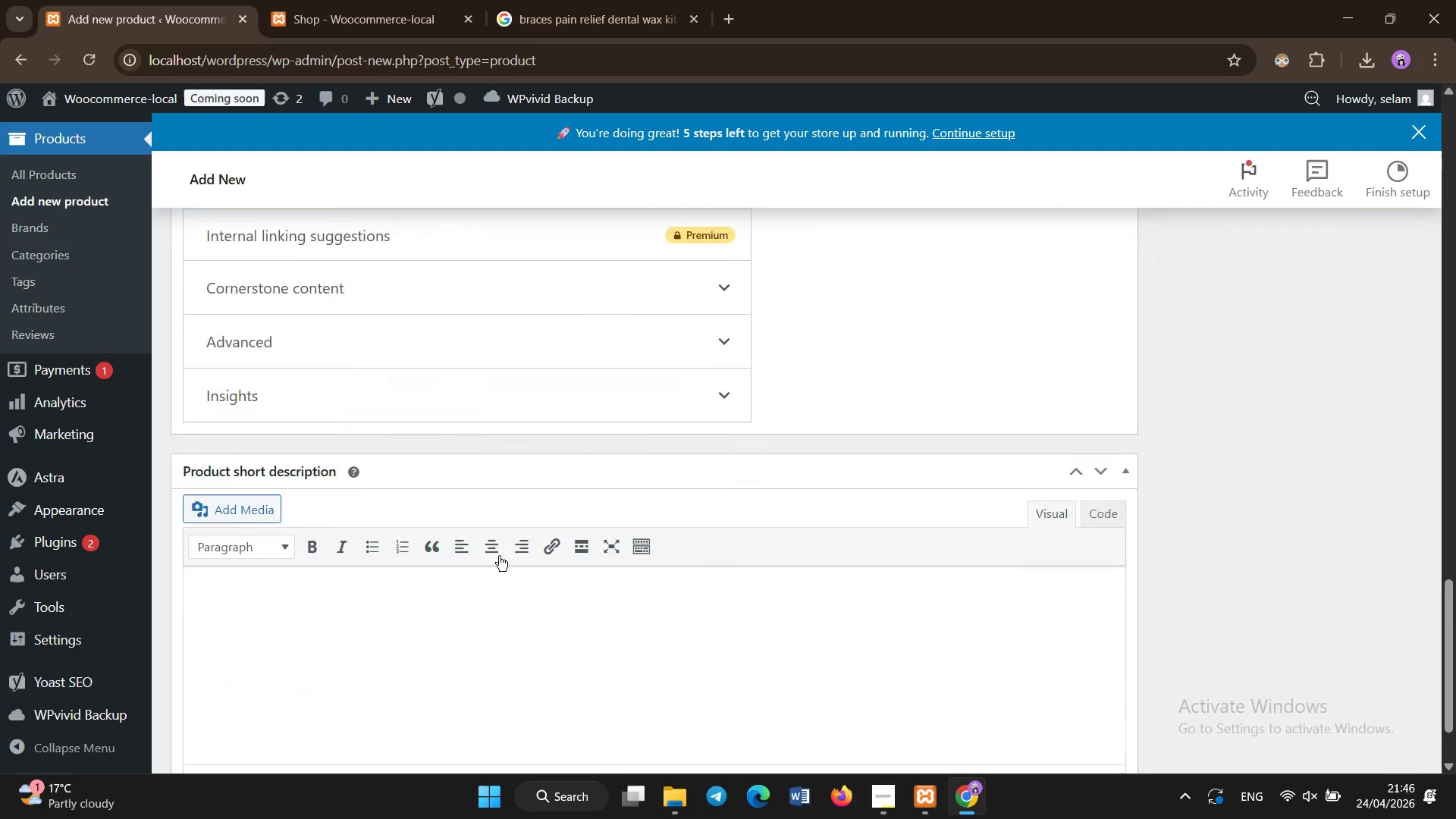 
left_click([480, 538])
 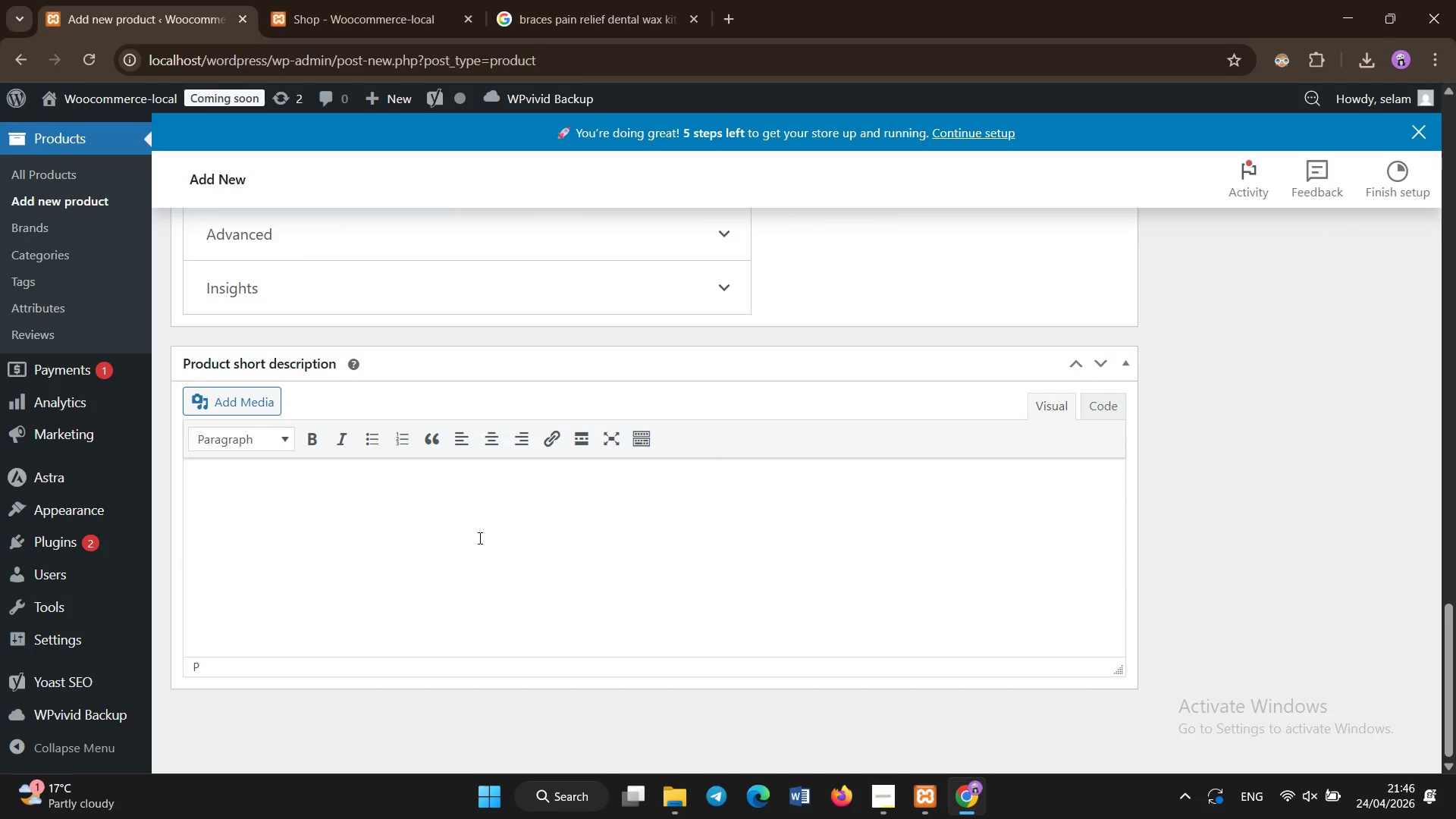 
type(Gentle whitening kit safe for enamel and orhodontic maintenance.)
 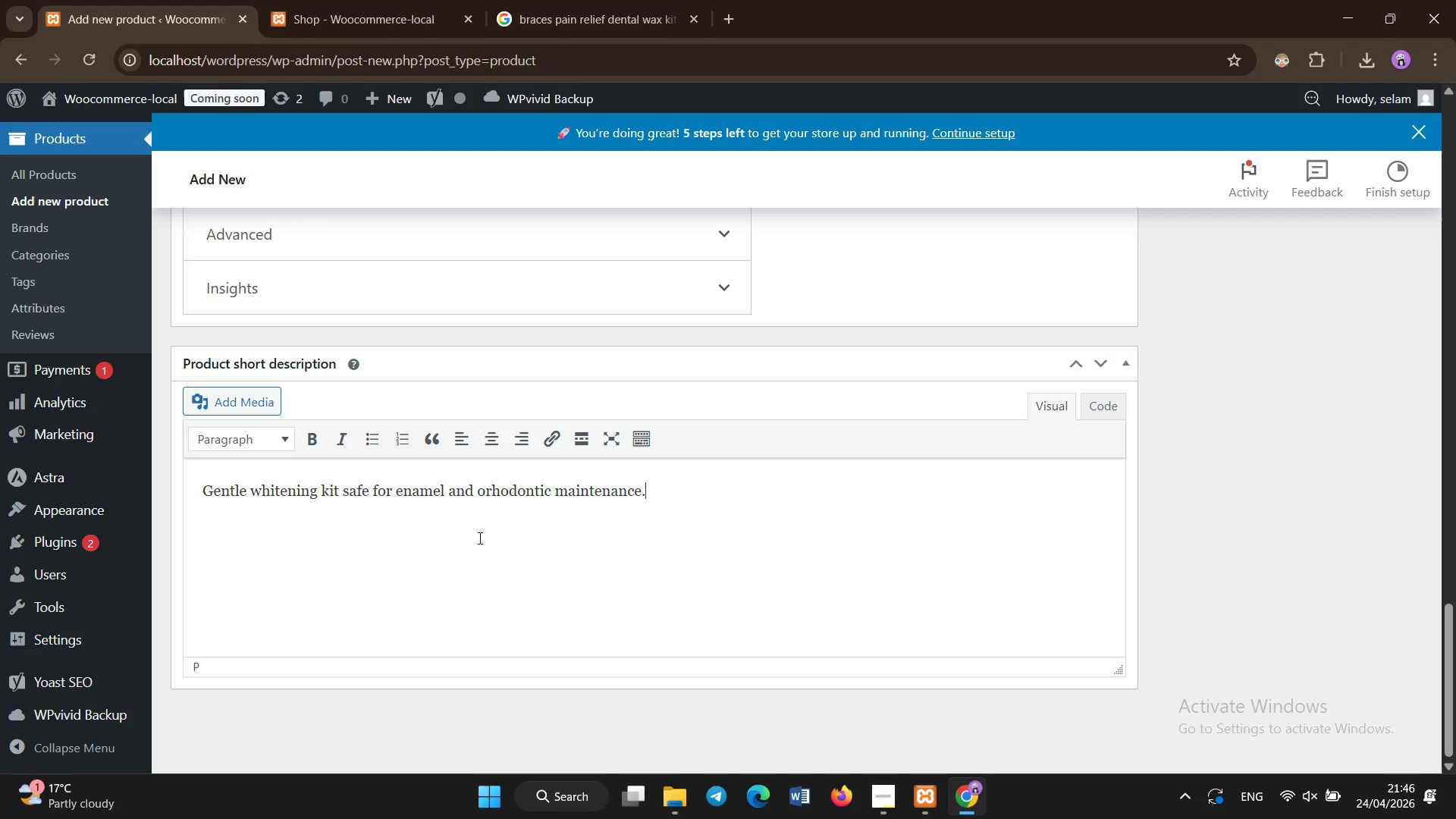 
scroll: coordinate [480, 538], scroll_direction: up, amount: 4.0
 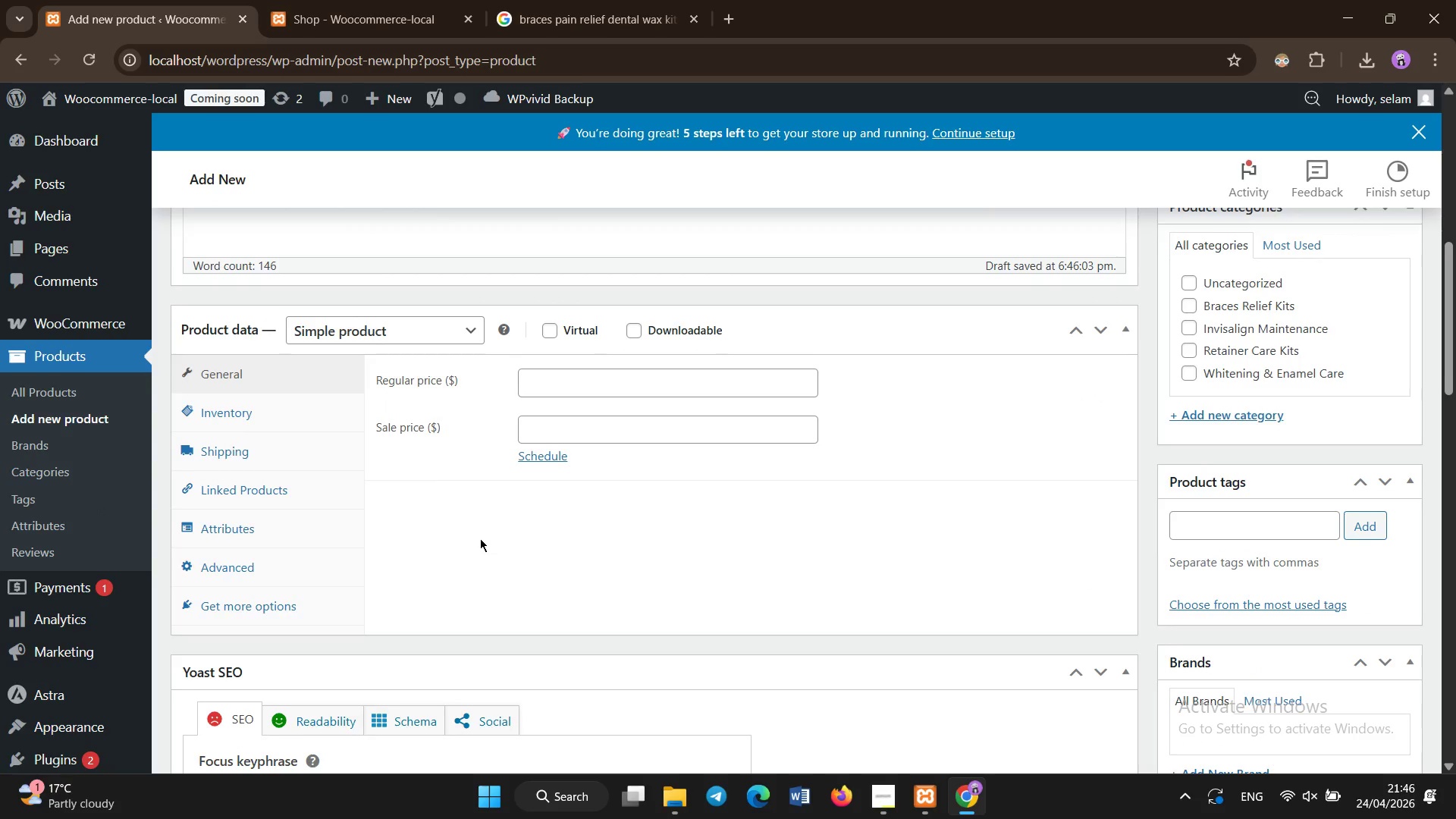 
scroll: coordinate [480, 538], scroll_direction: down, amount: 4.0
 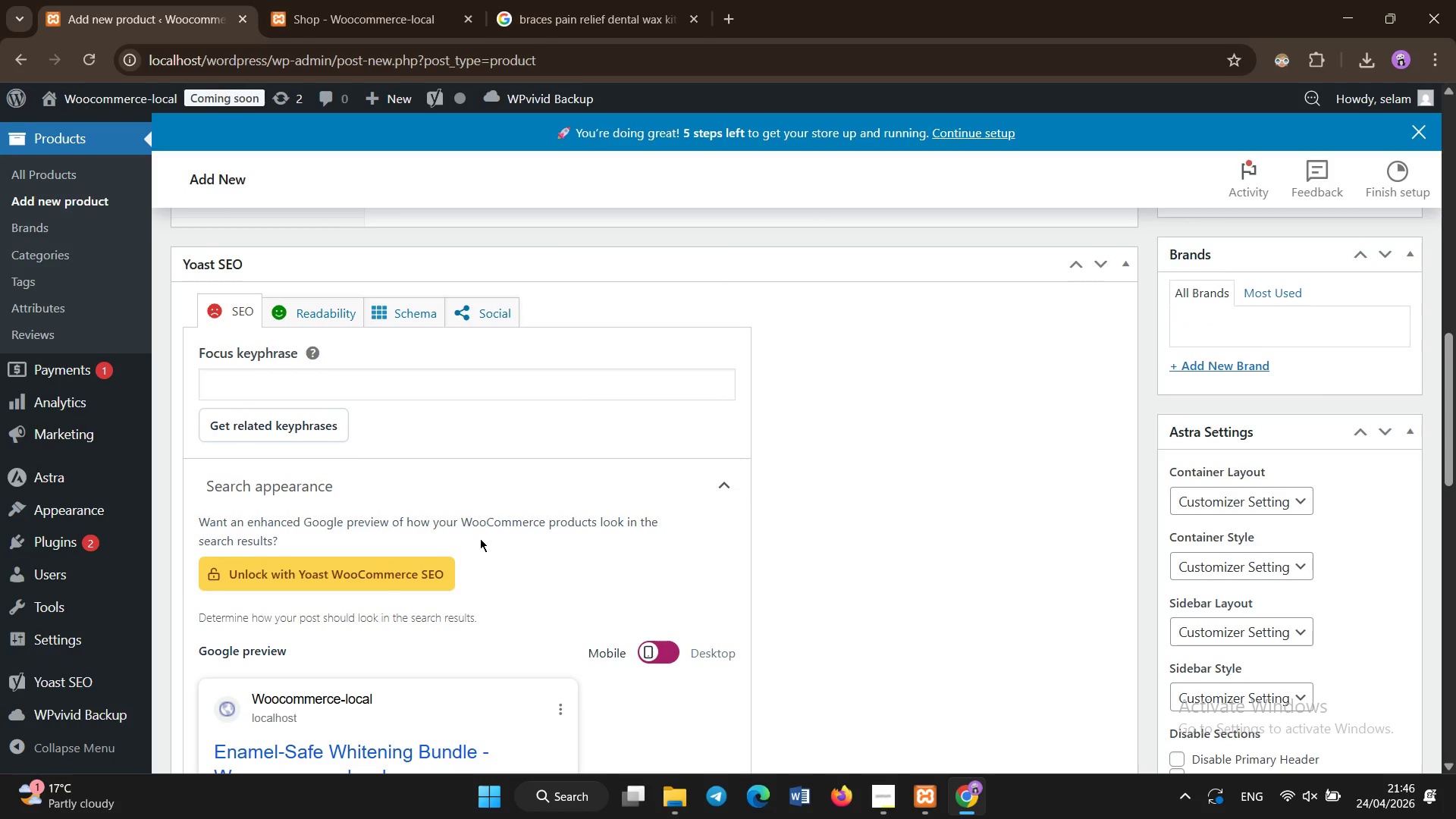 
scroll: coordinate [480, 538], scroll_direction: up, amount: 5.0
 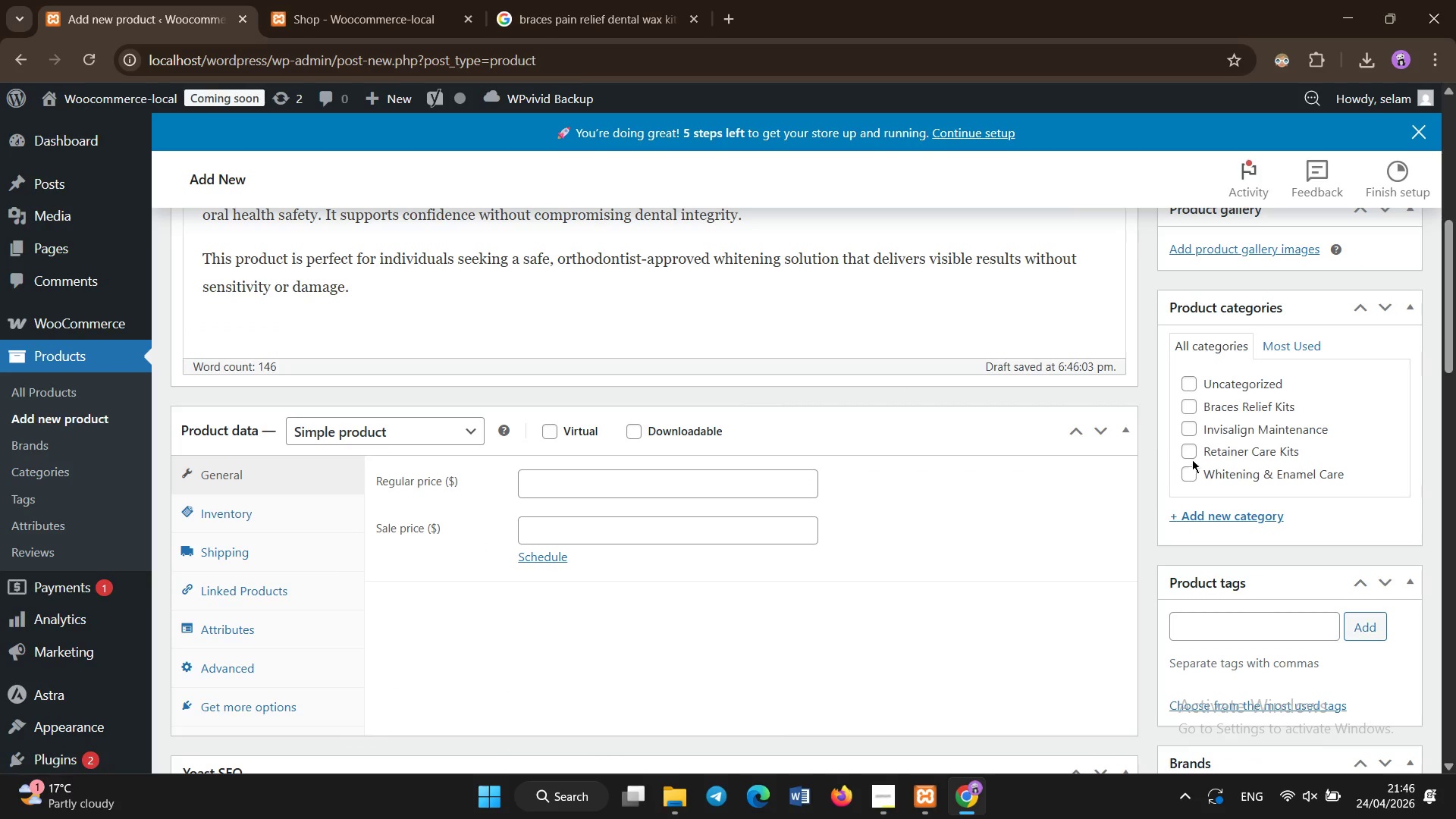 
left_click([1209, 478])
 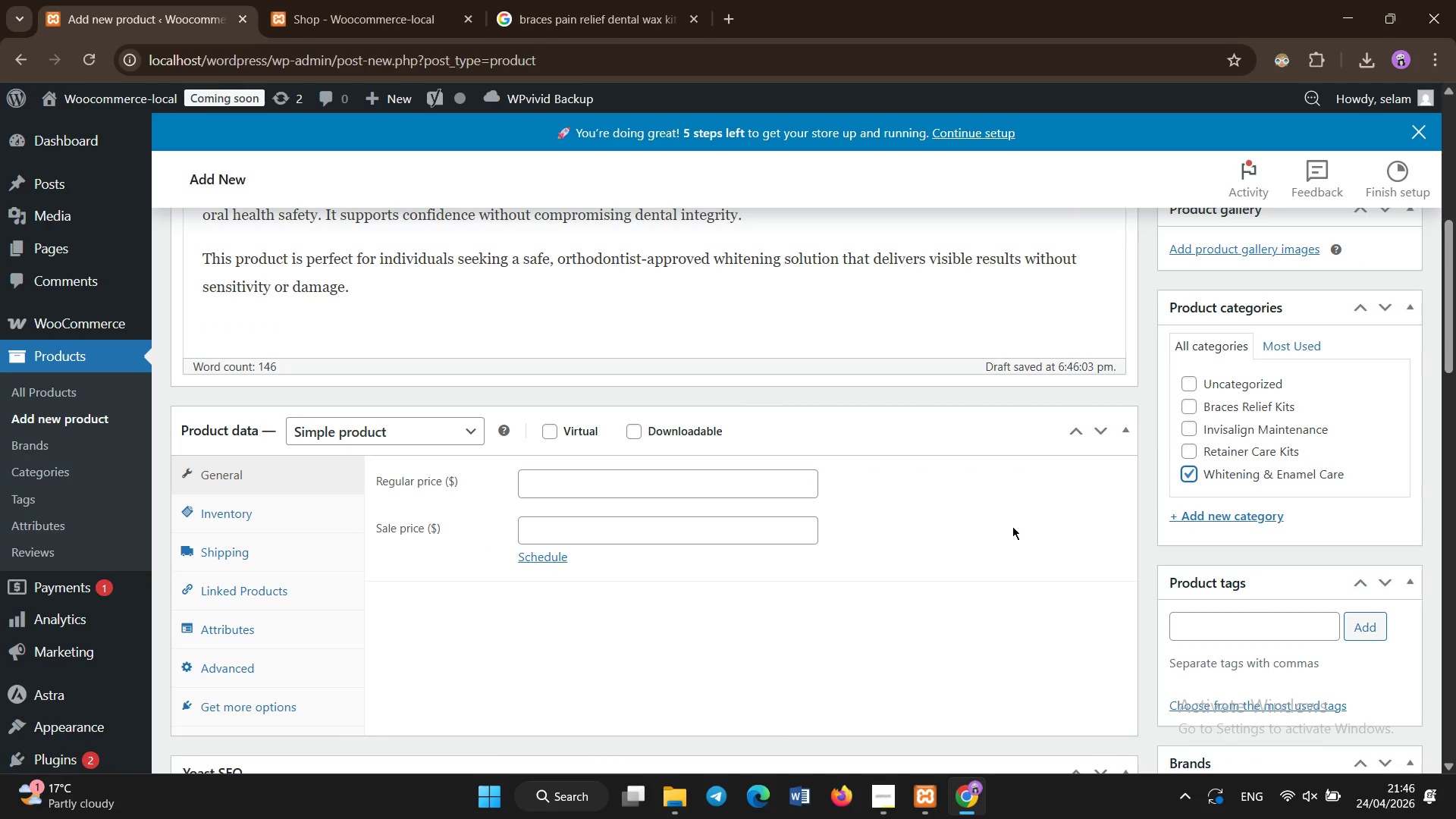 
scroll: coordinate [1023, 531], scroll_direction: down, amount: 1.0
 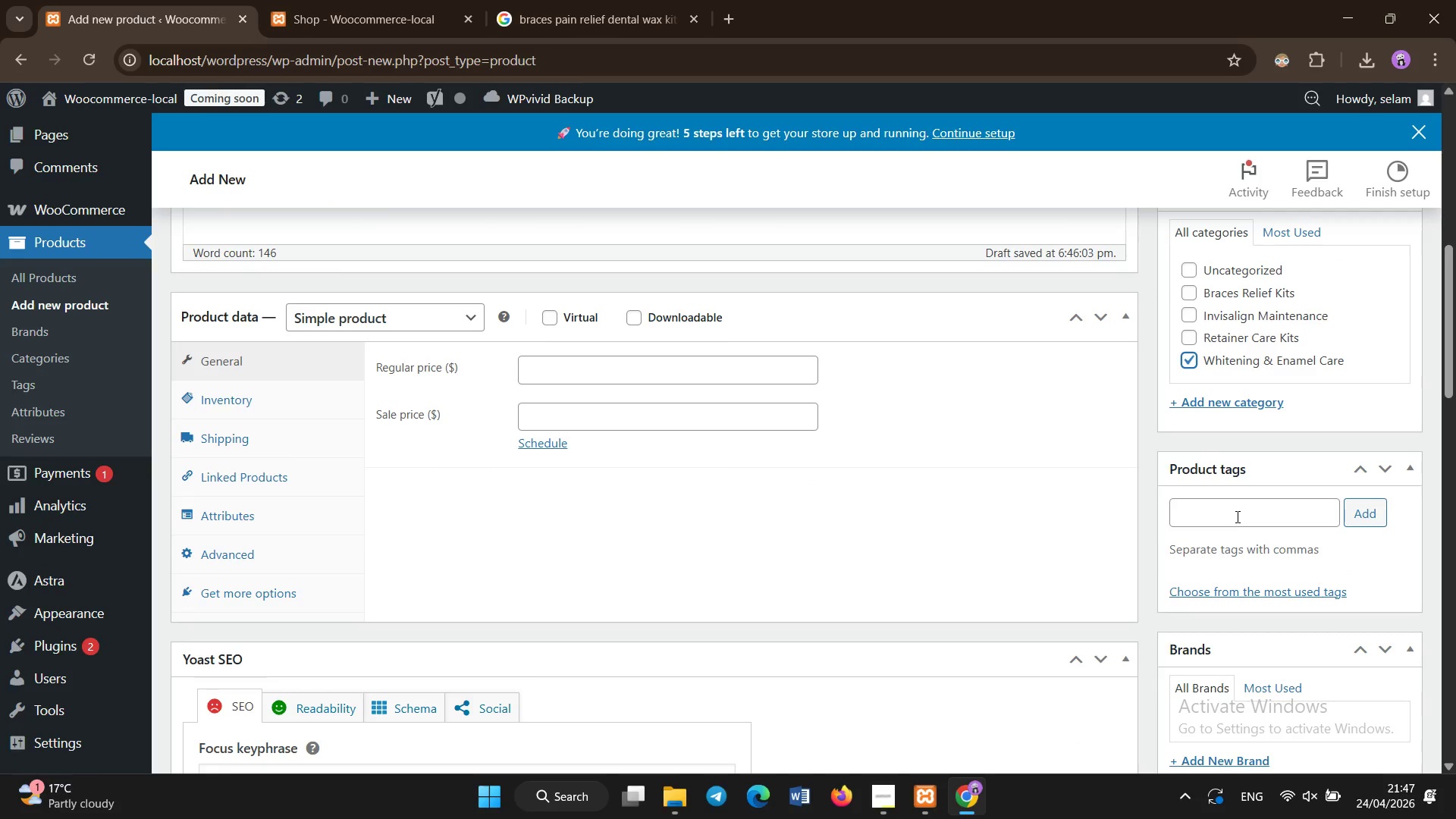 
left_click([1238, 515])
 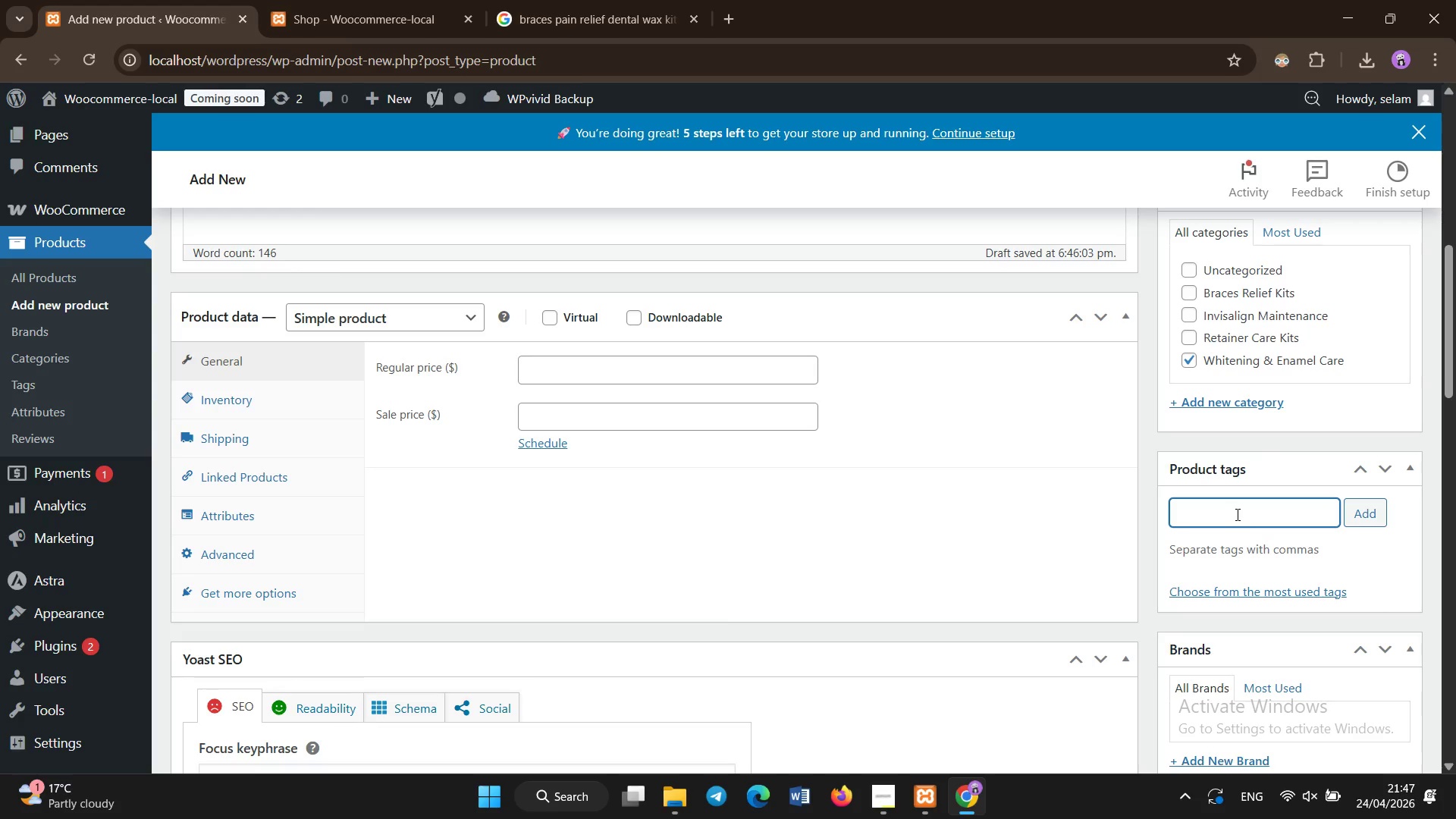 
type(teeth whitening)
 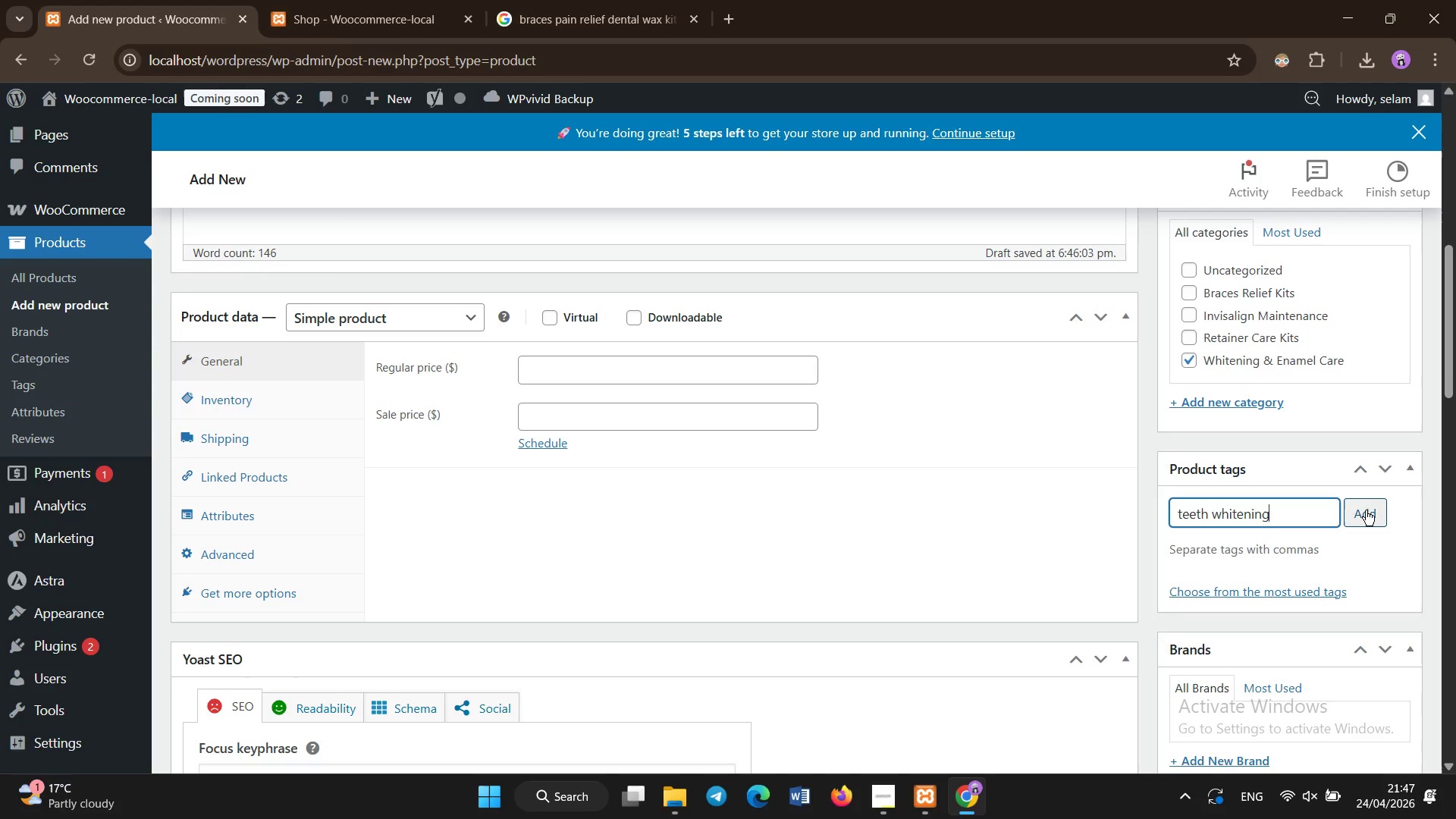 
left_click([1366, 510])
 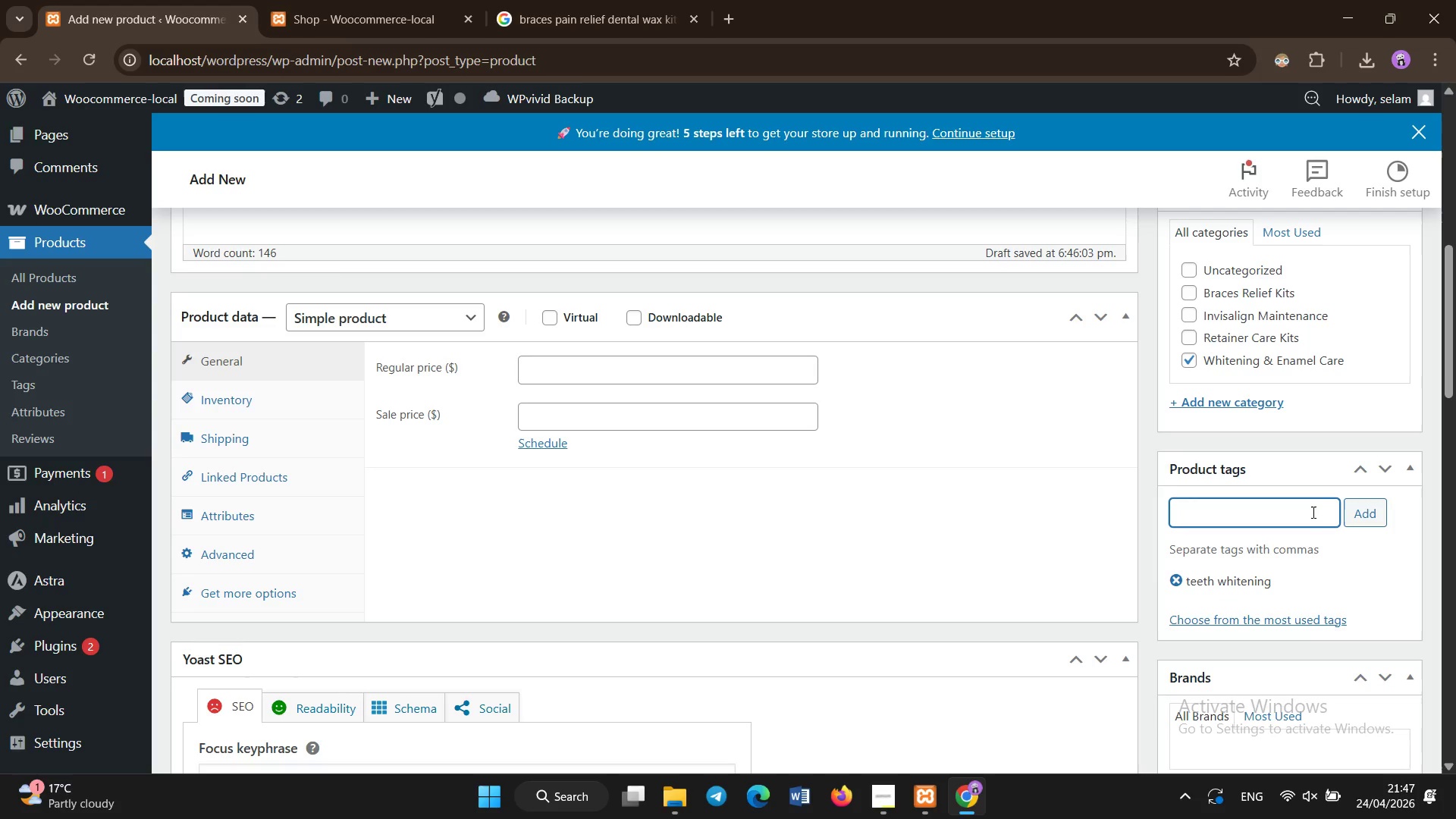 
left_click([1313, 513])
 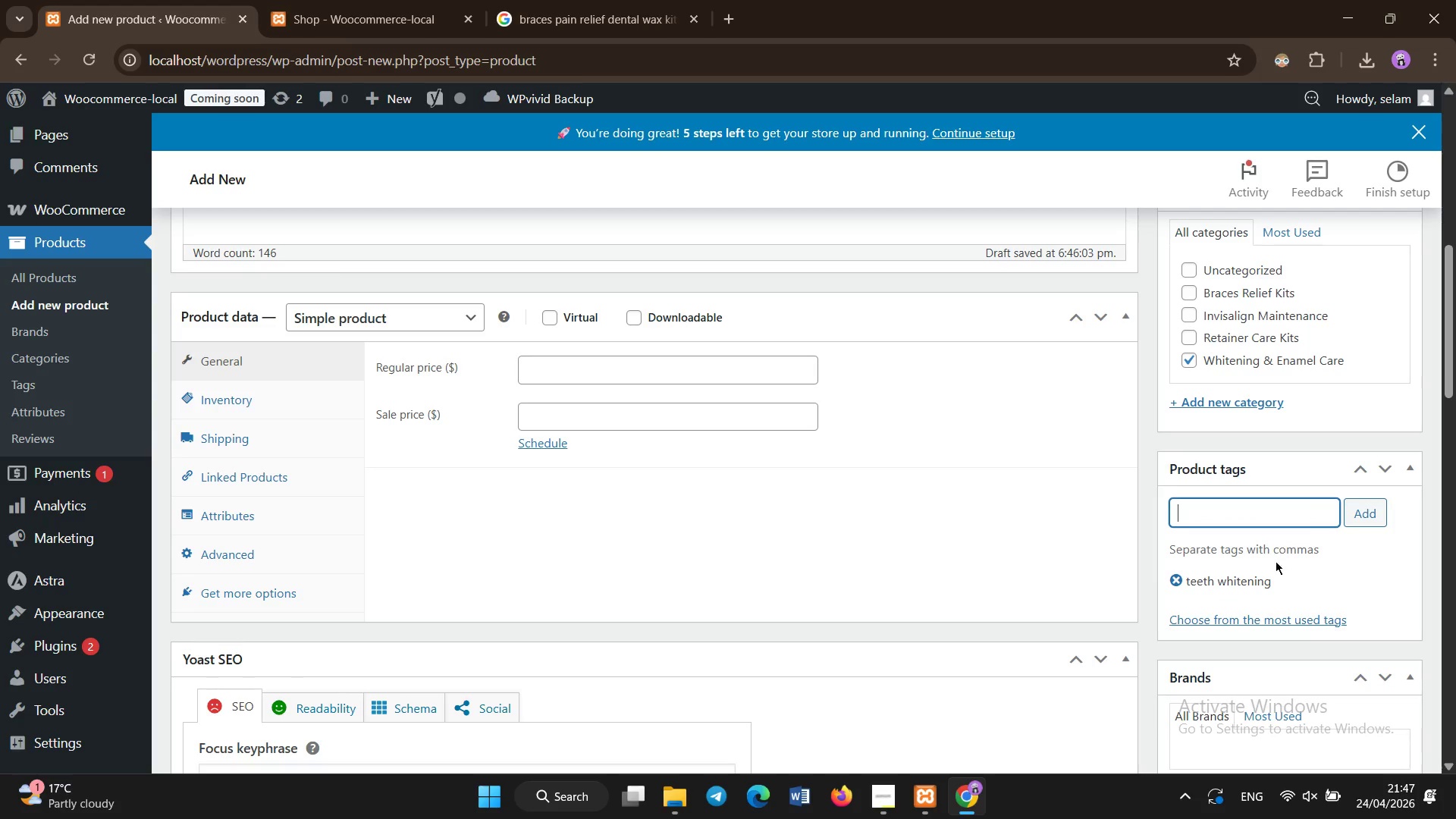 
left_click([1254, 583])
 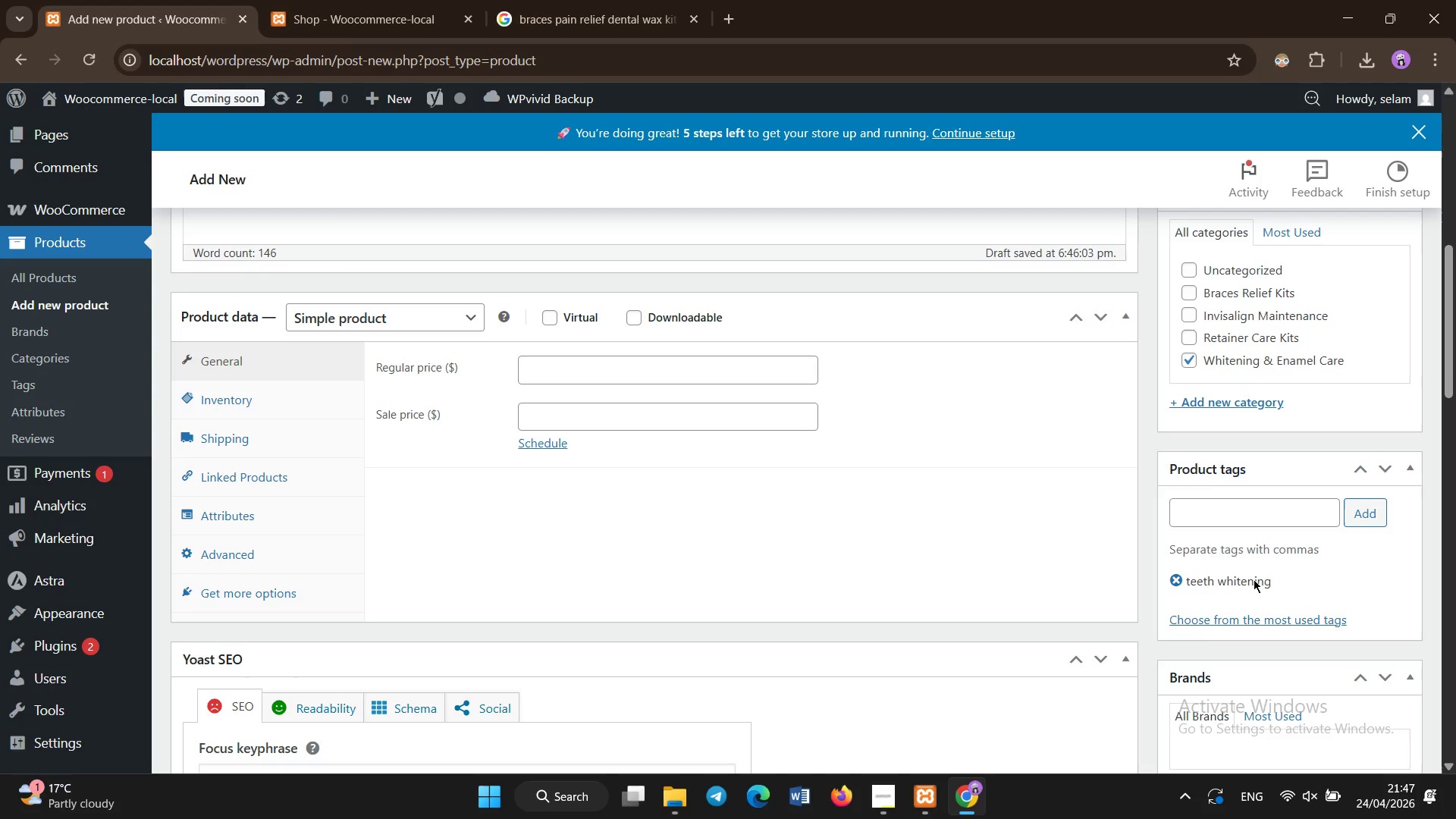 
left_click([1276, 582])
 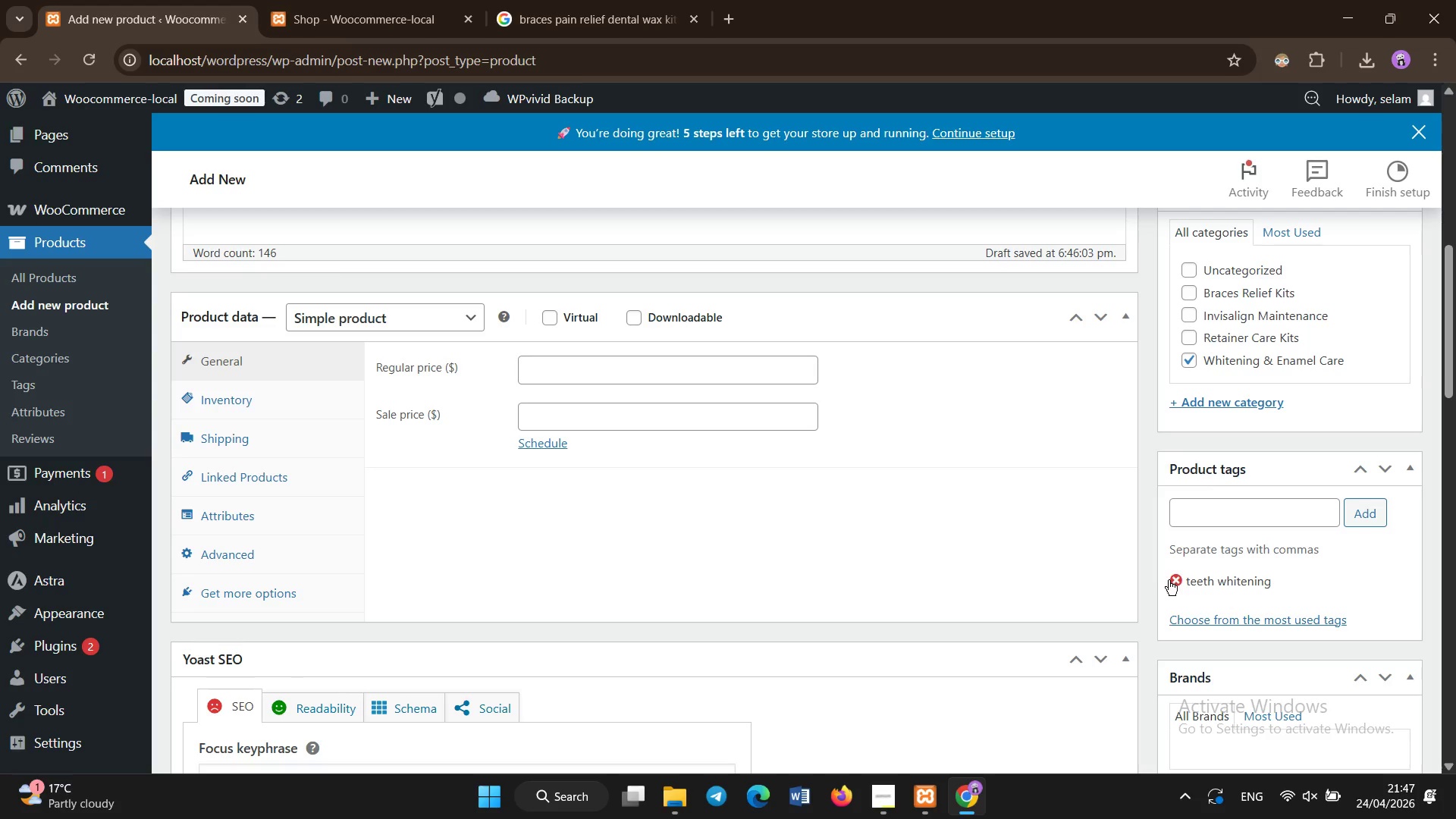 
left_click([1172, 580])
 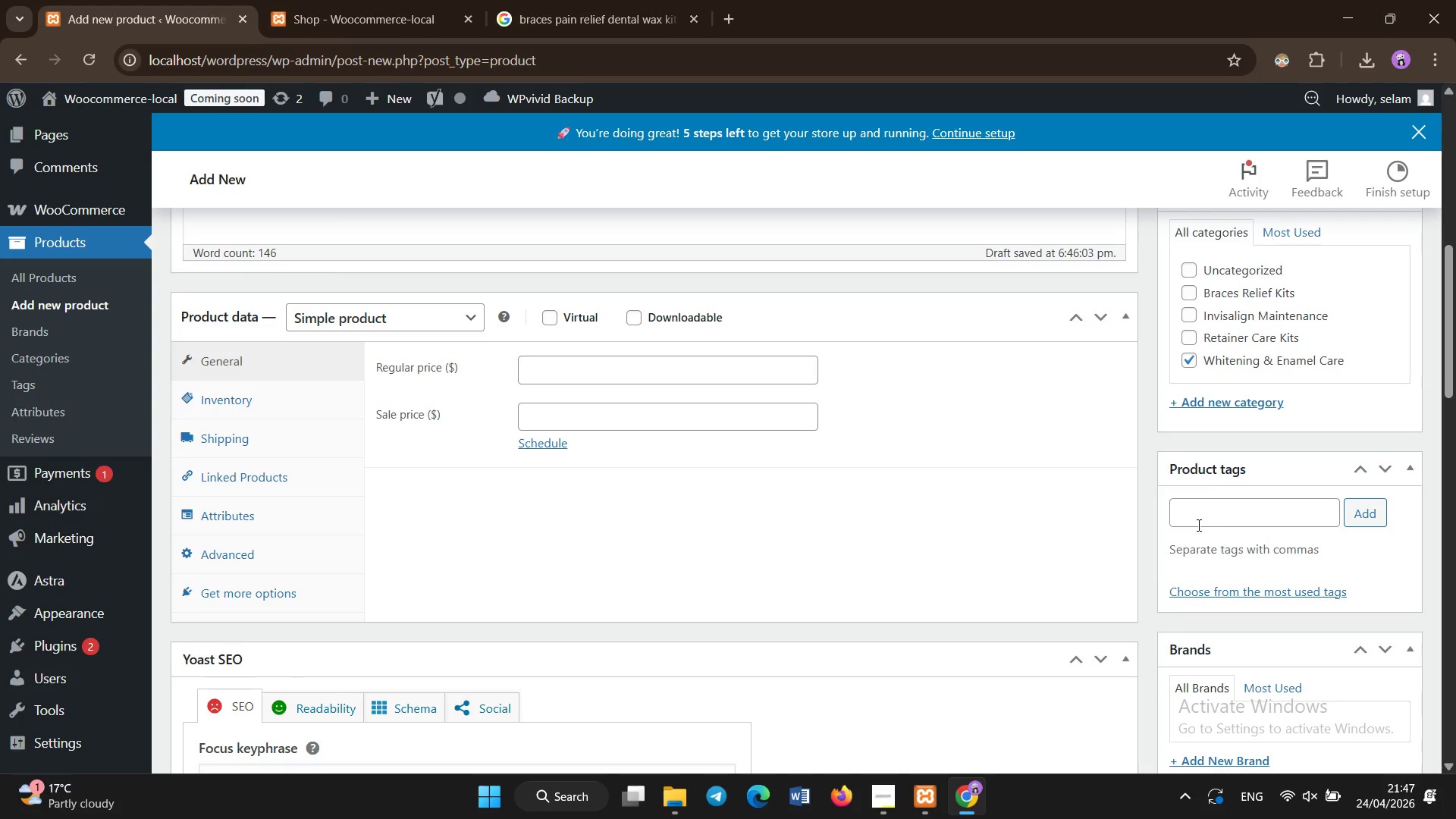 
left_click([1199, 520])
 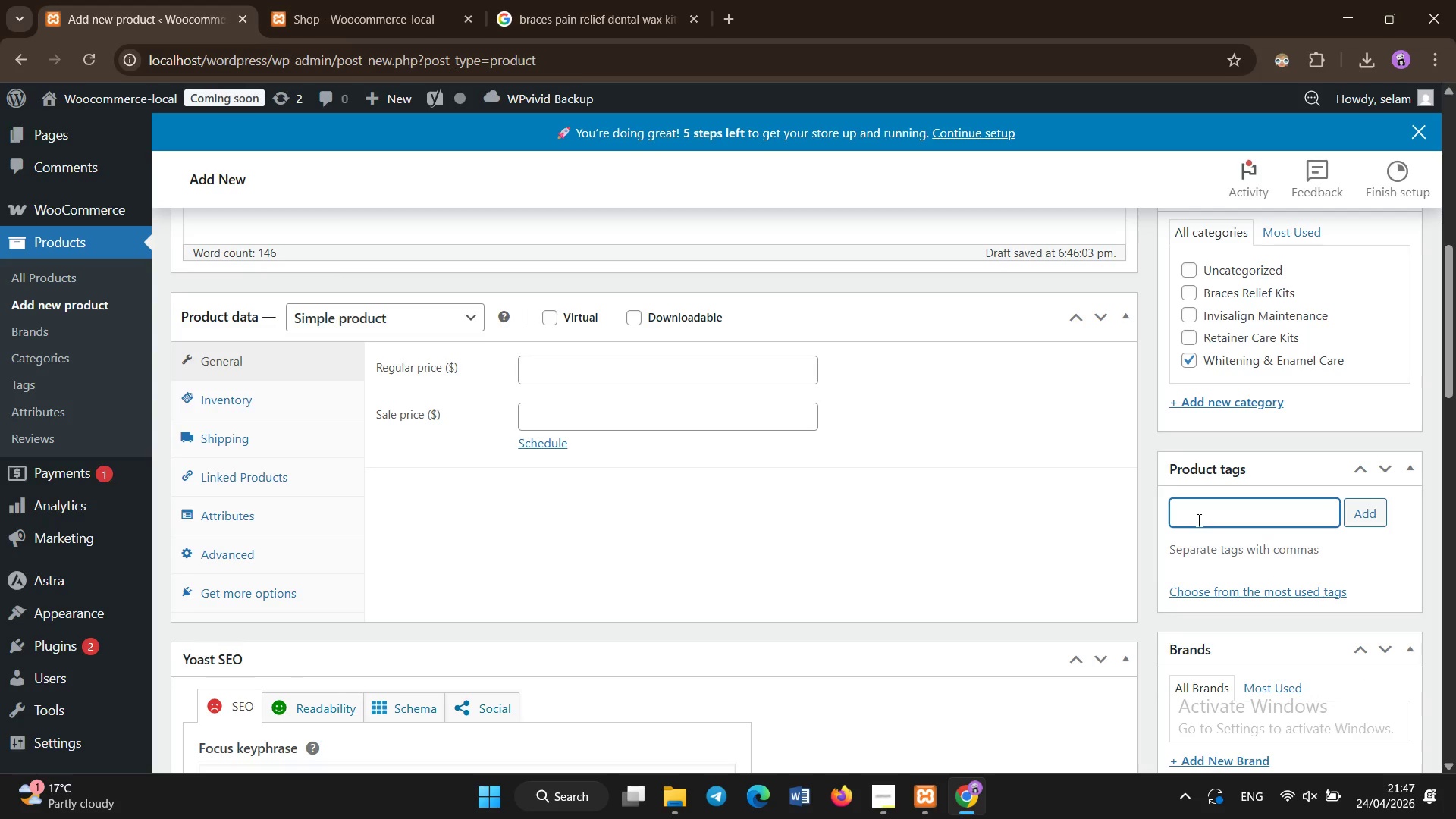 
type(teeth whitening safe)
 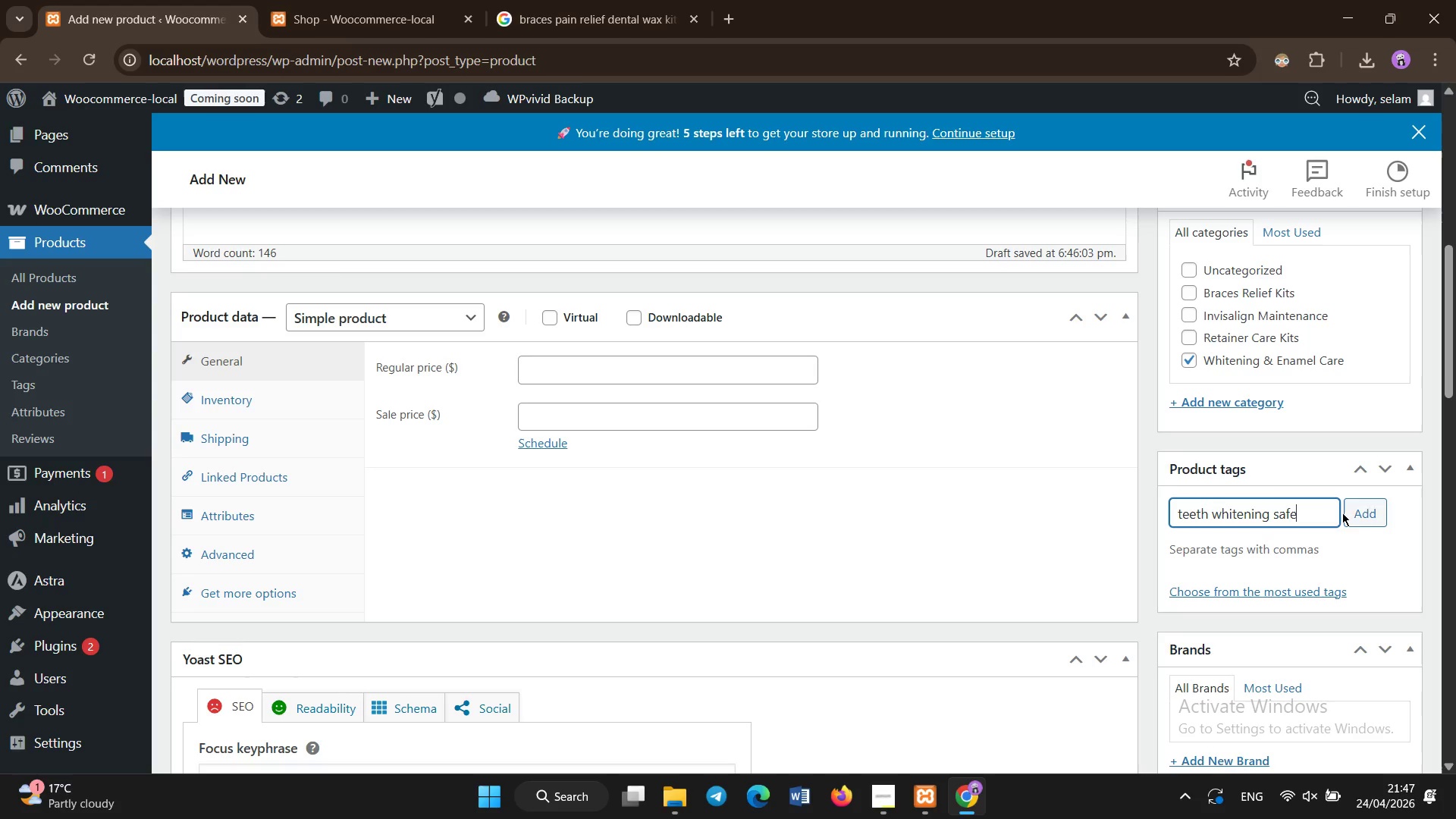 
left_click([1354, 514])
 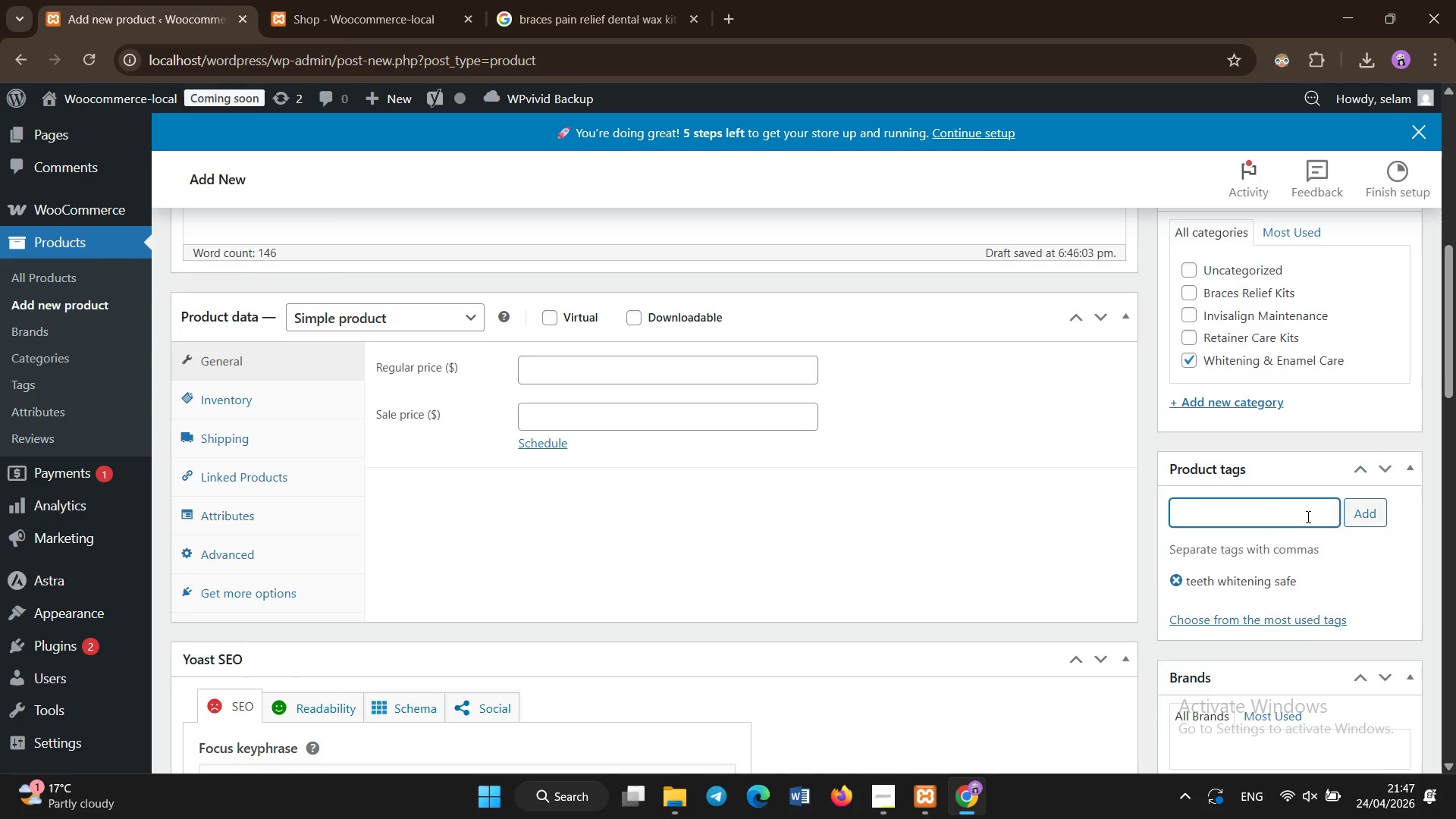 
type(enamel protection)
 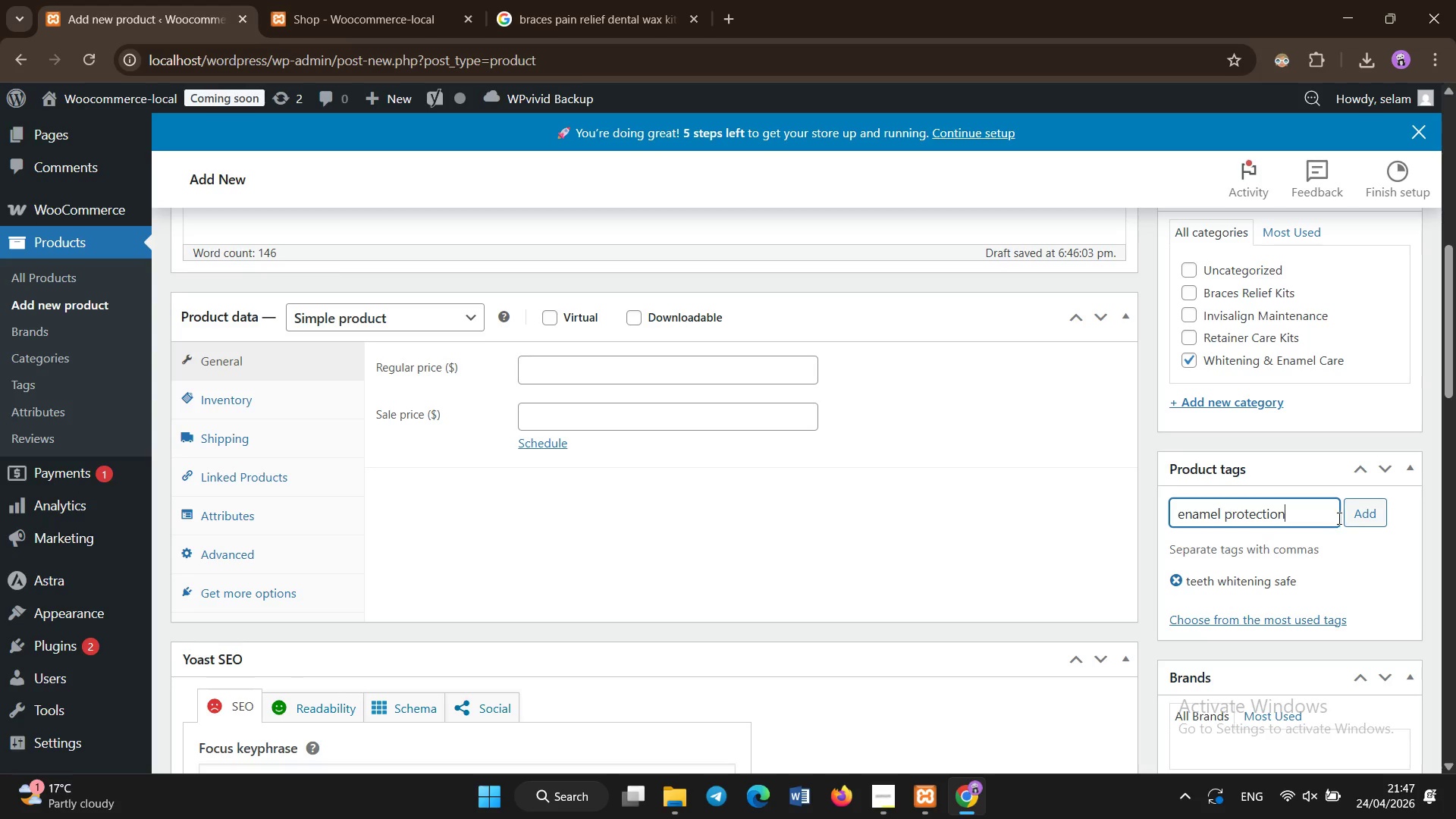 
left_click([1359, 516])
 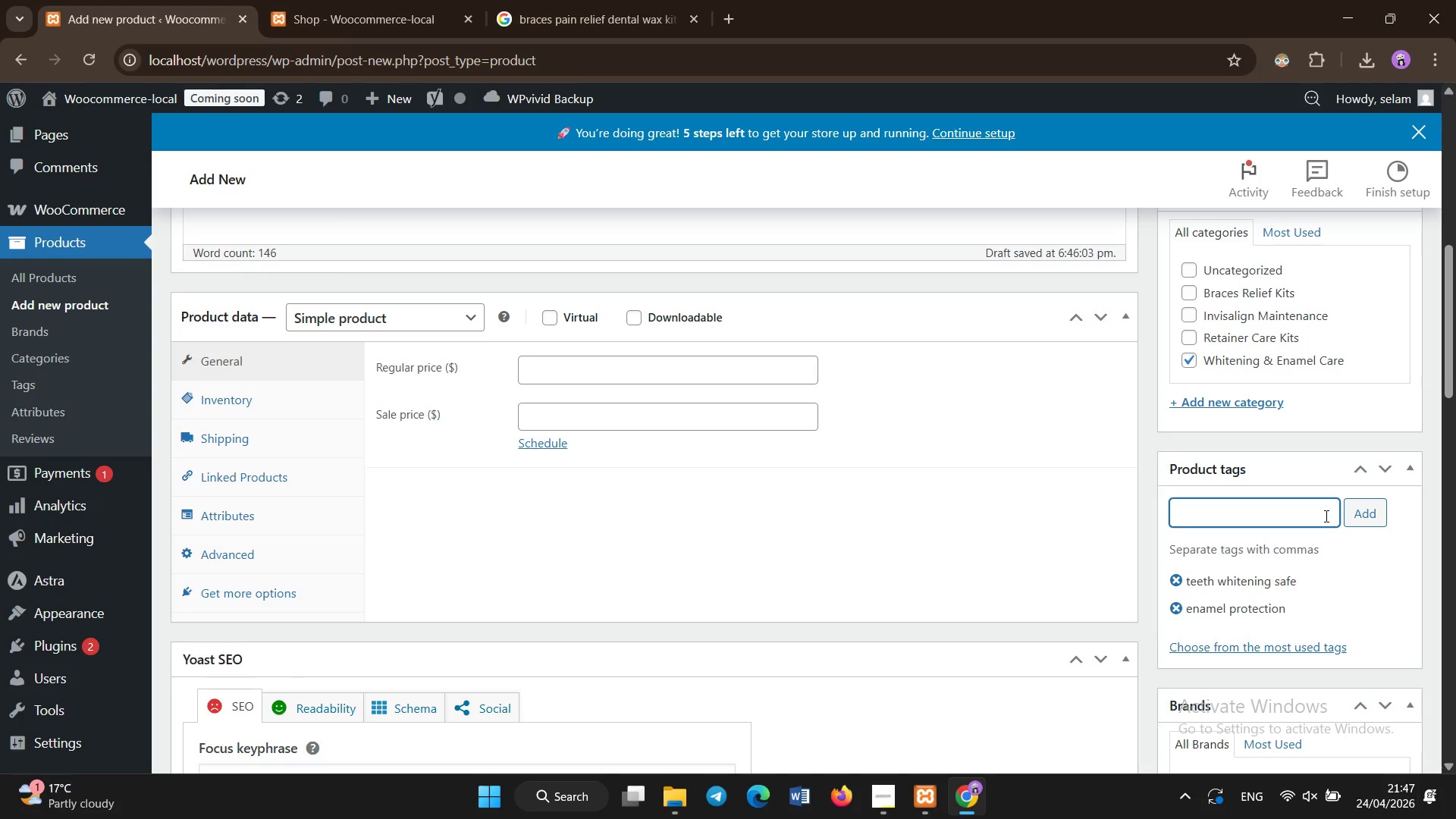 
left_click([1325, 516])
 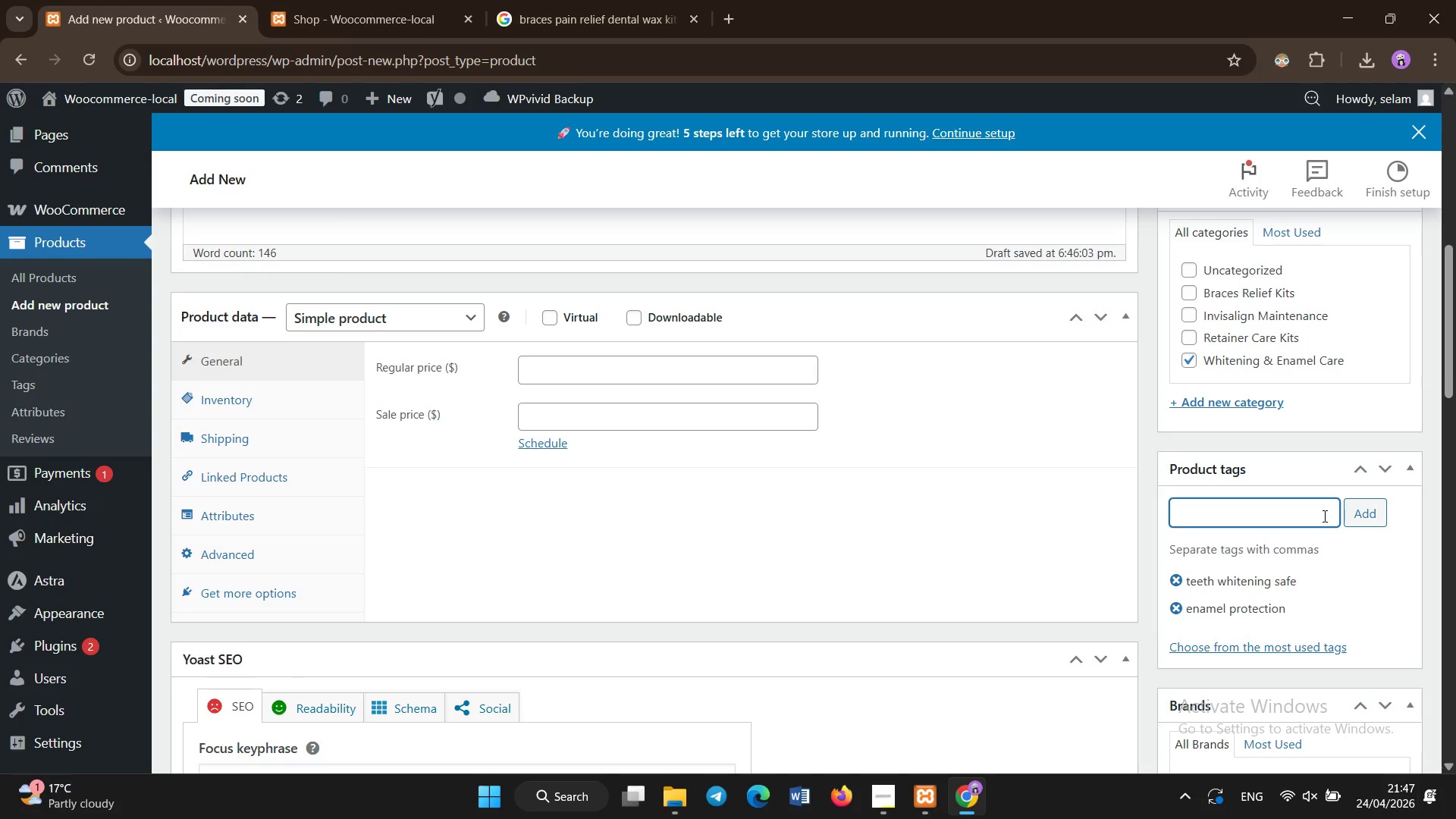 
type(orthodontic care)
 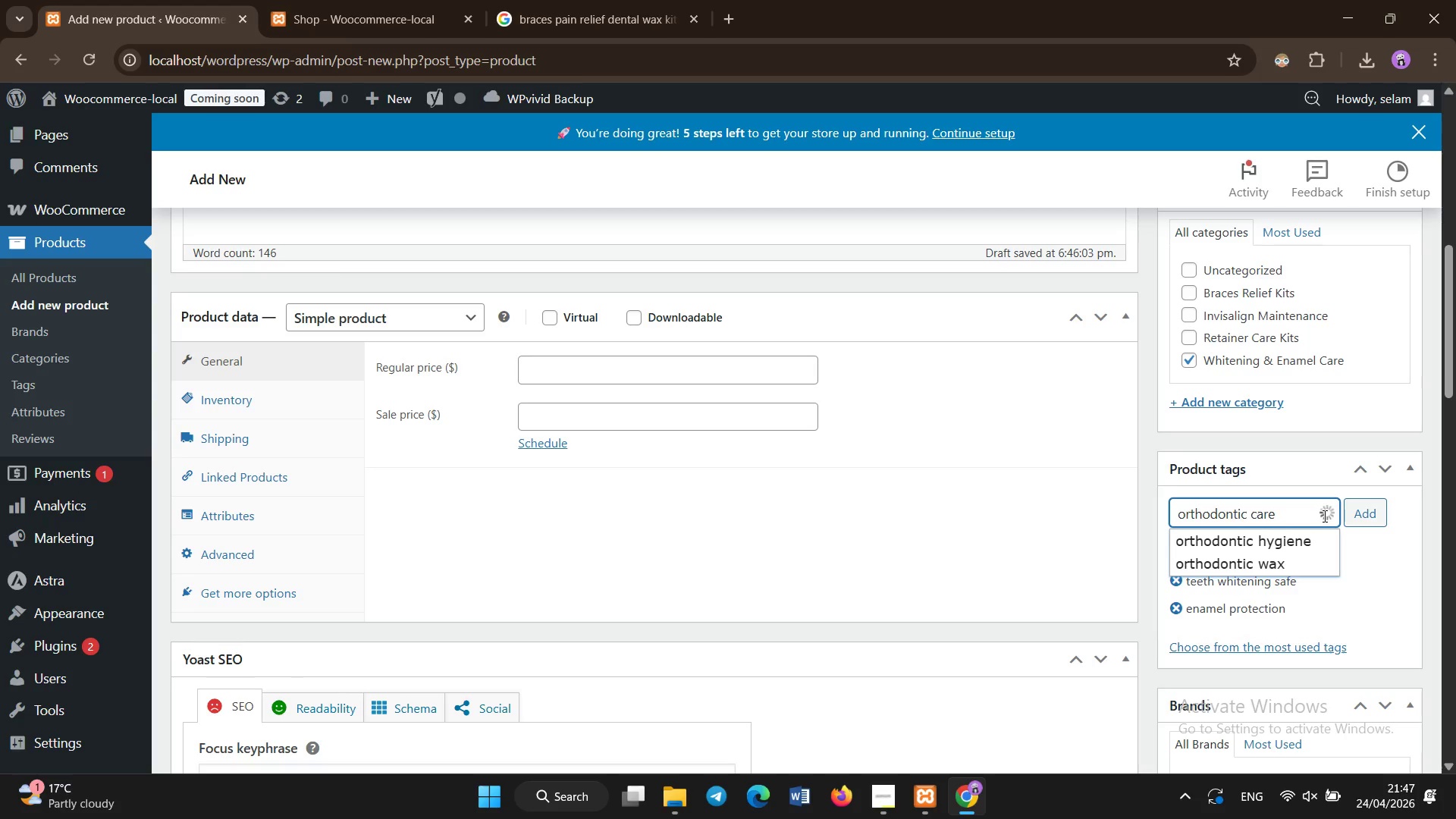 
key(Enter)
 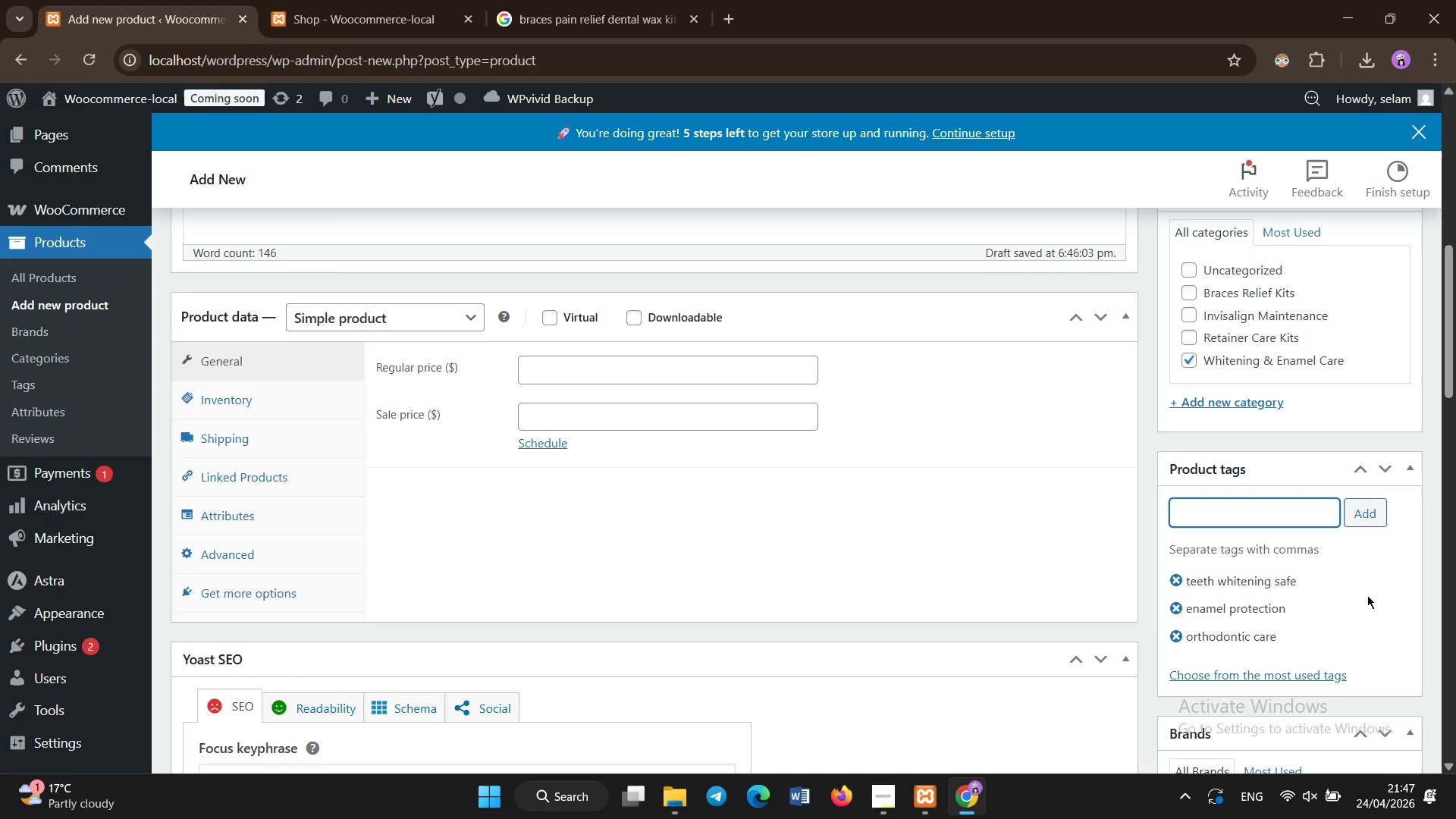 
left_click([1367, 599])
 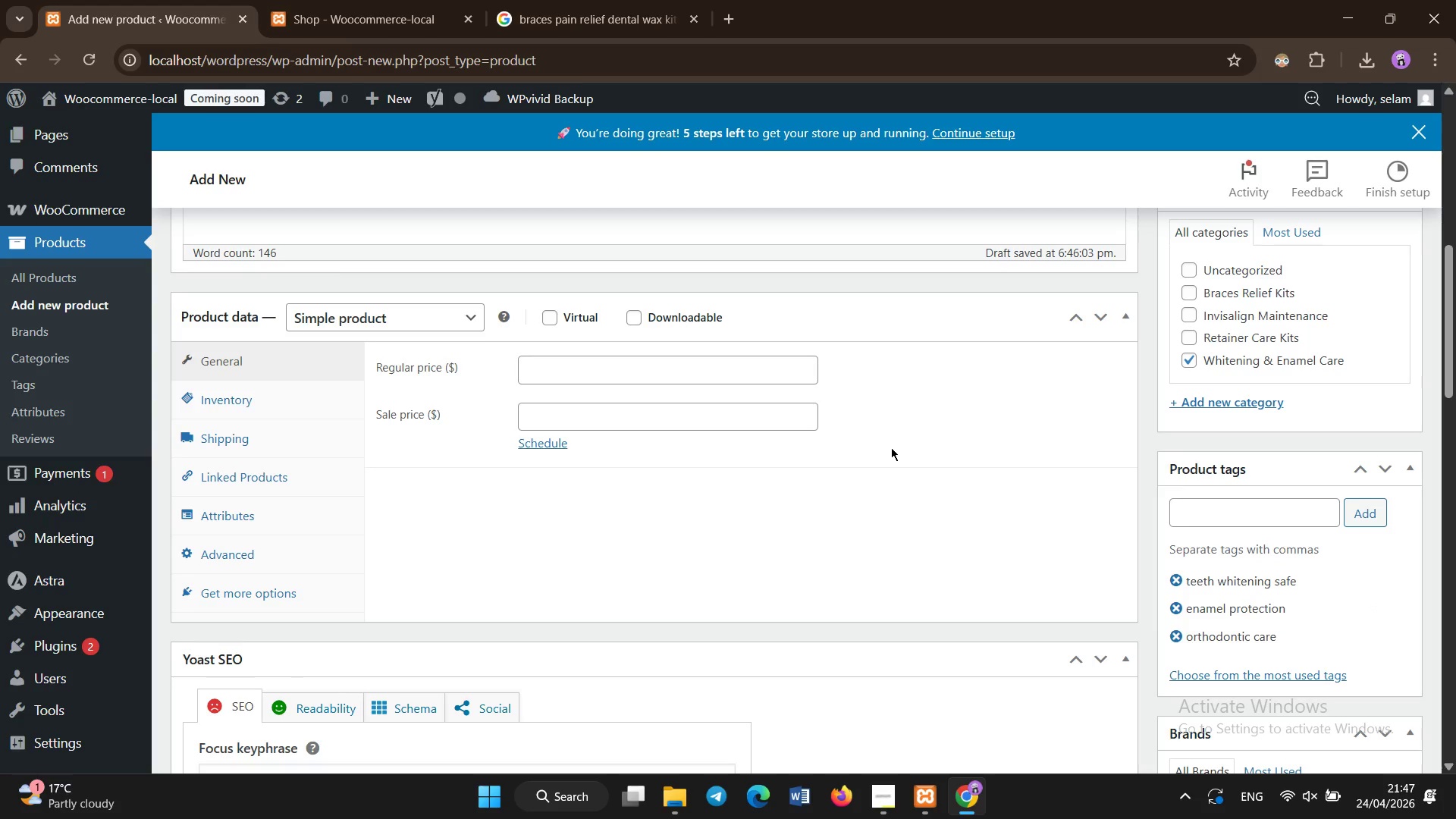 
scroll: coordinate [891, 447], scroll_direction: none, amount: 0.0
 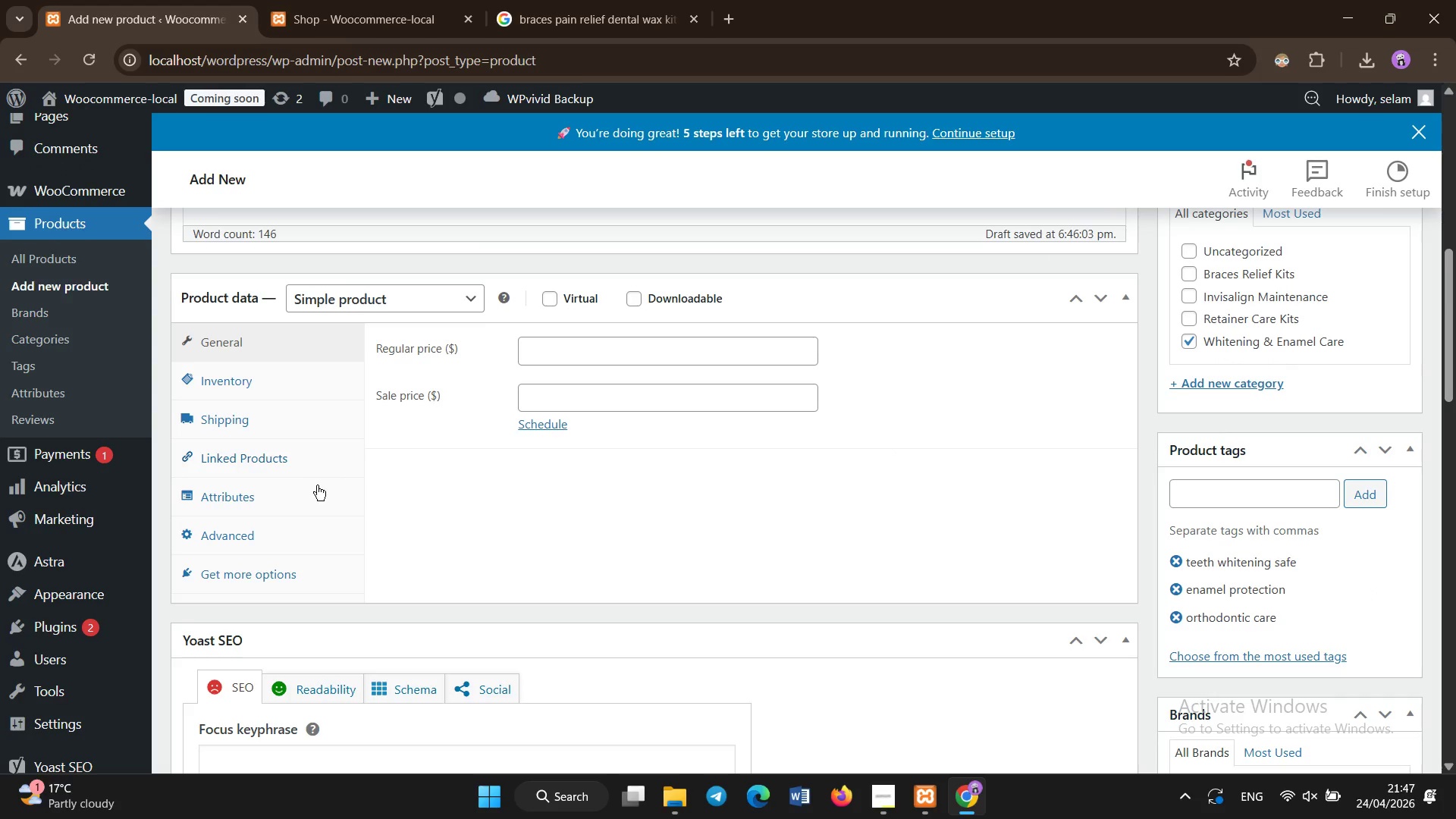 
left_click([312, 491])
 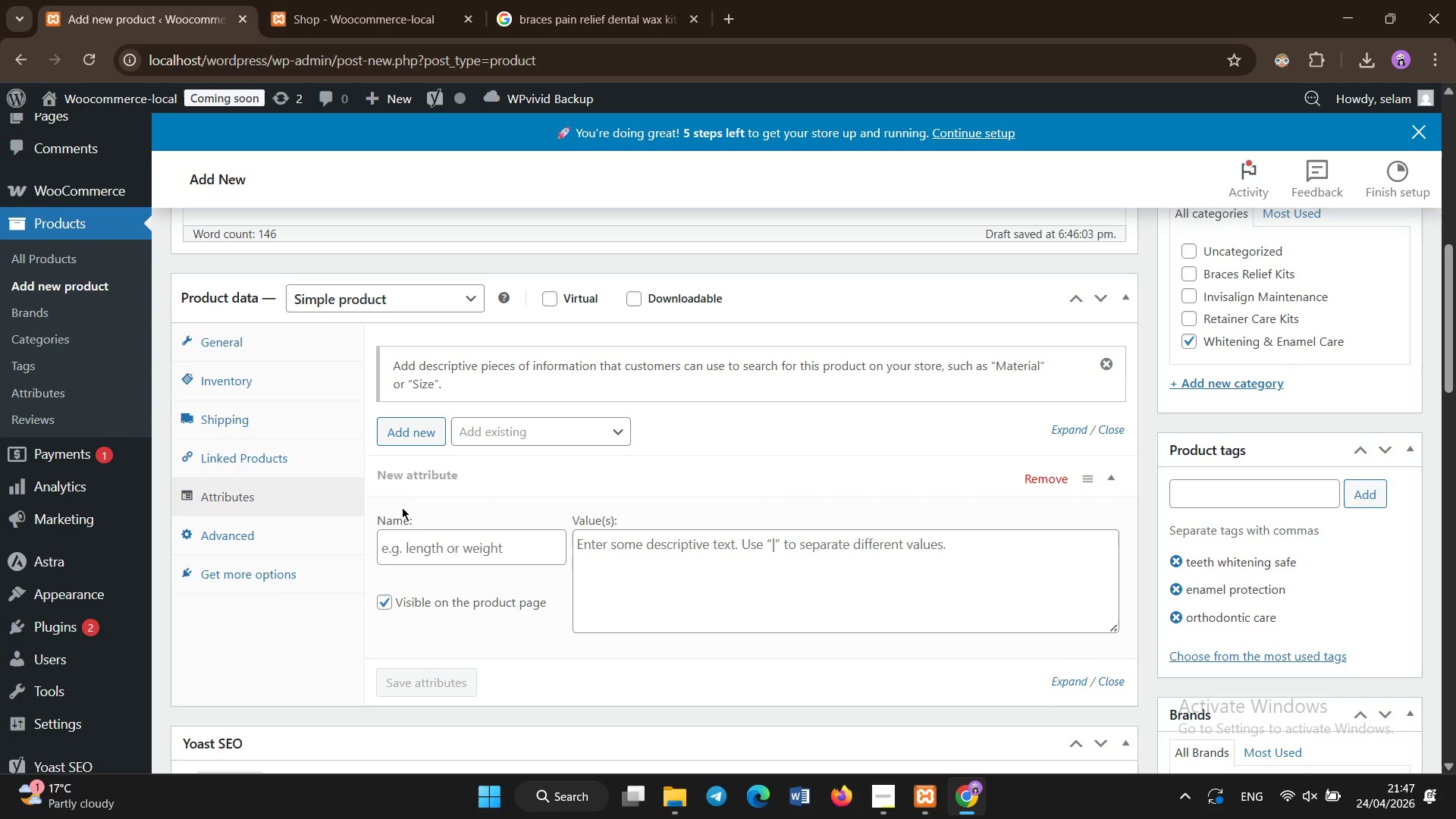 
left_click([416, 555])
 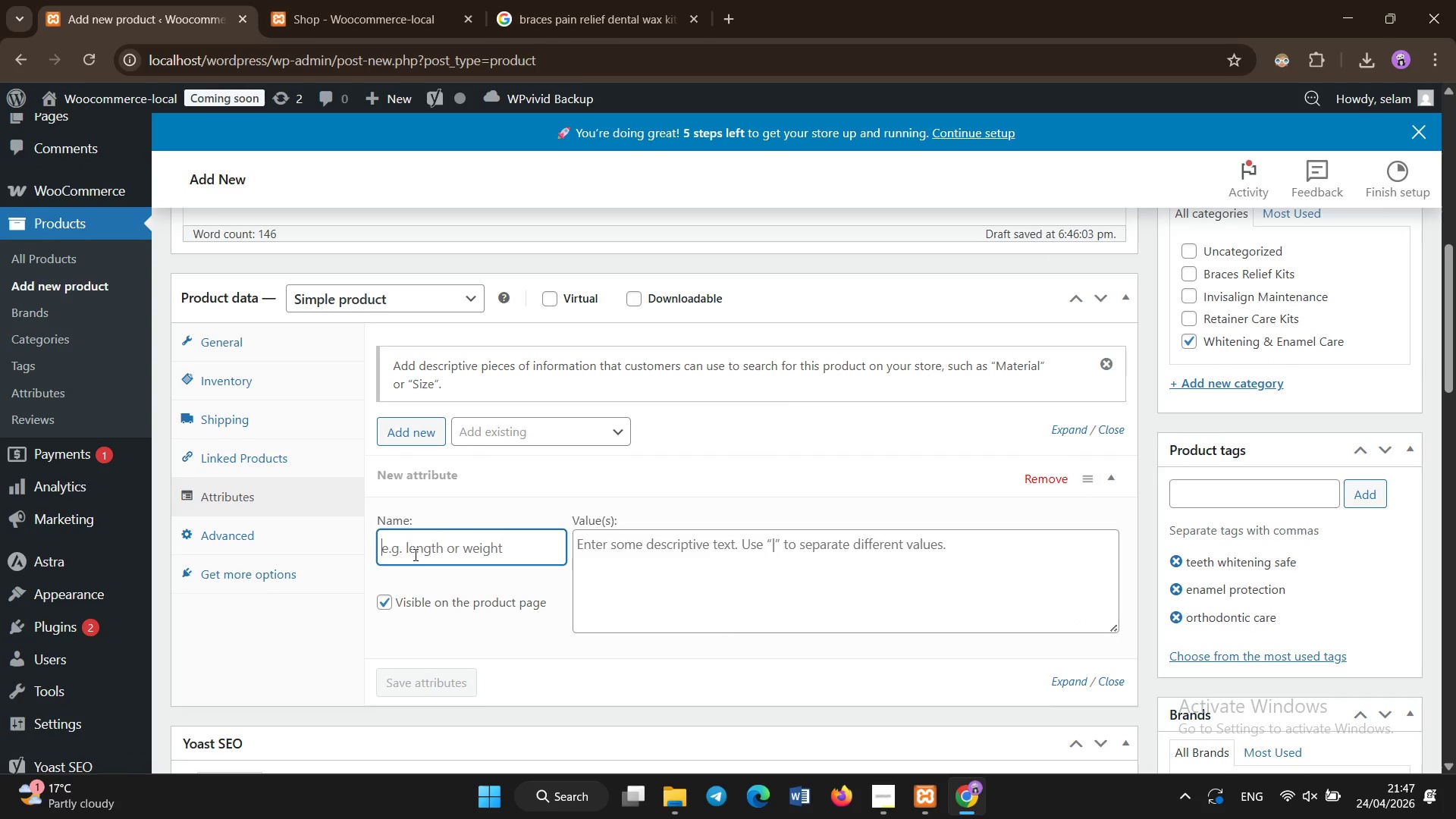 
type(Compatibility )
 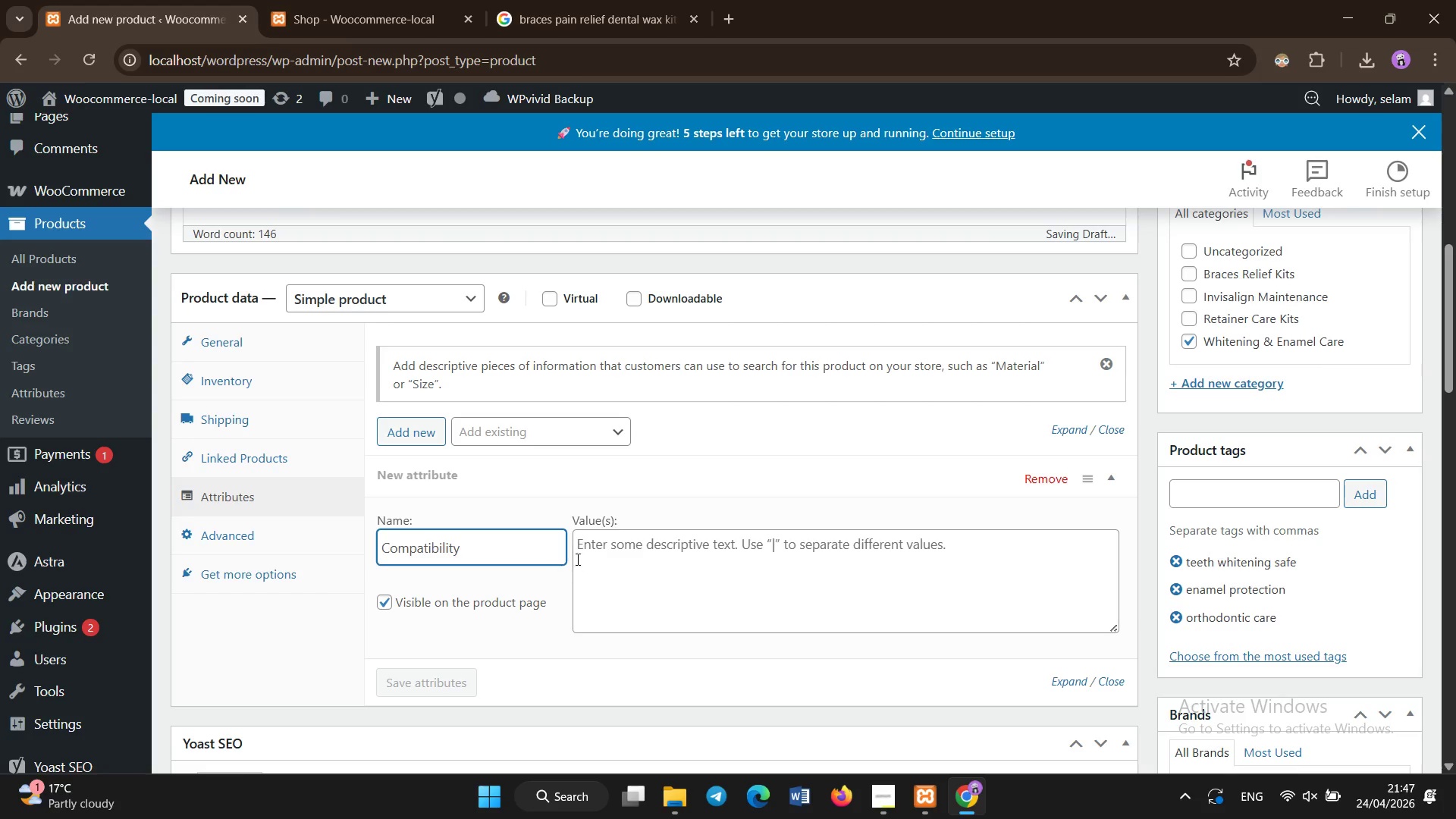 
left_click([583, 560])
 